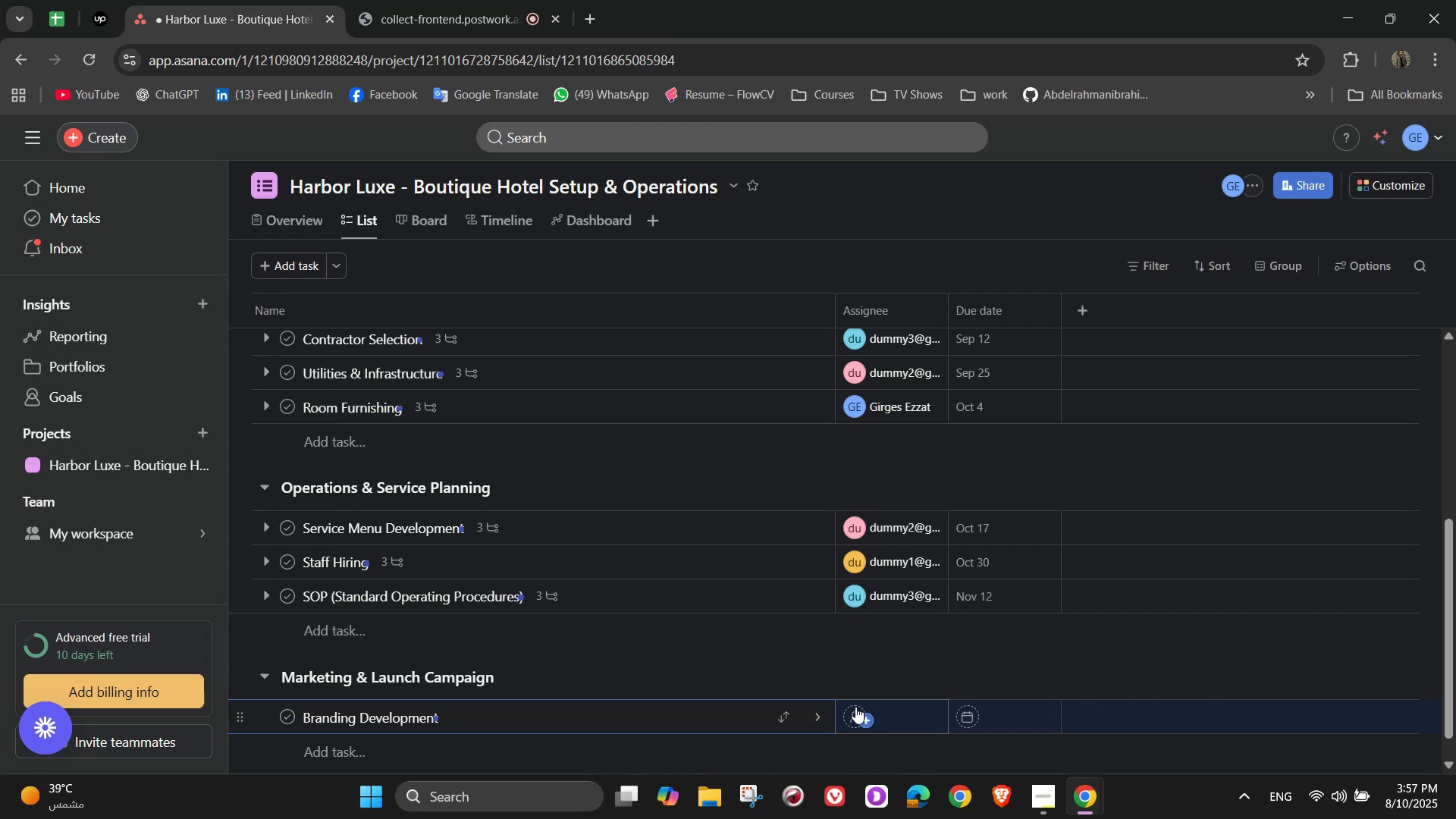 
left_click([821, 722])
 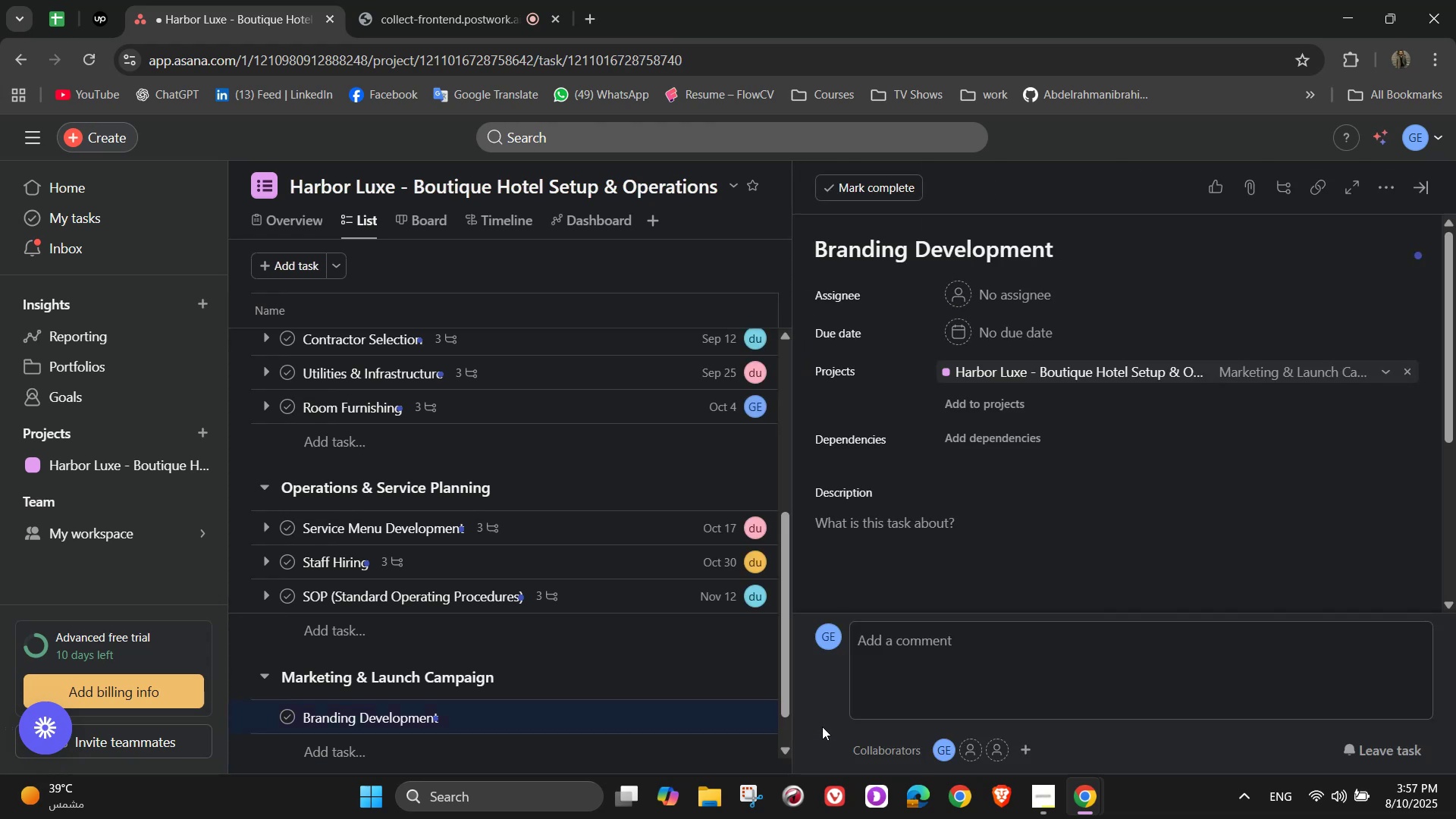 
wait(8.46)
 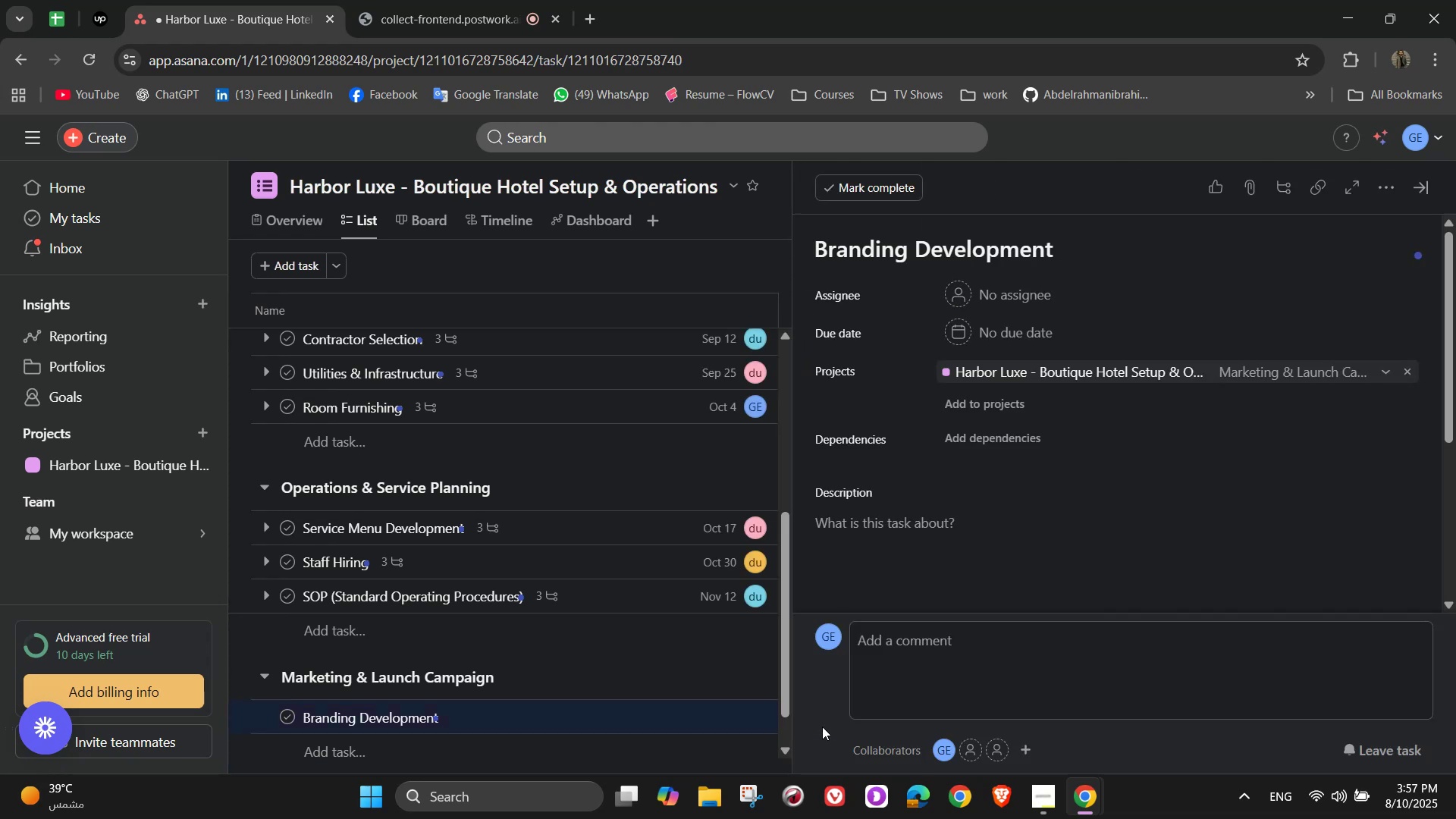 
mouse_move([930, 484])
 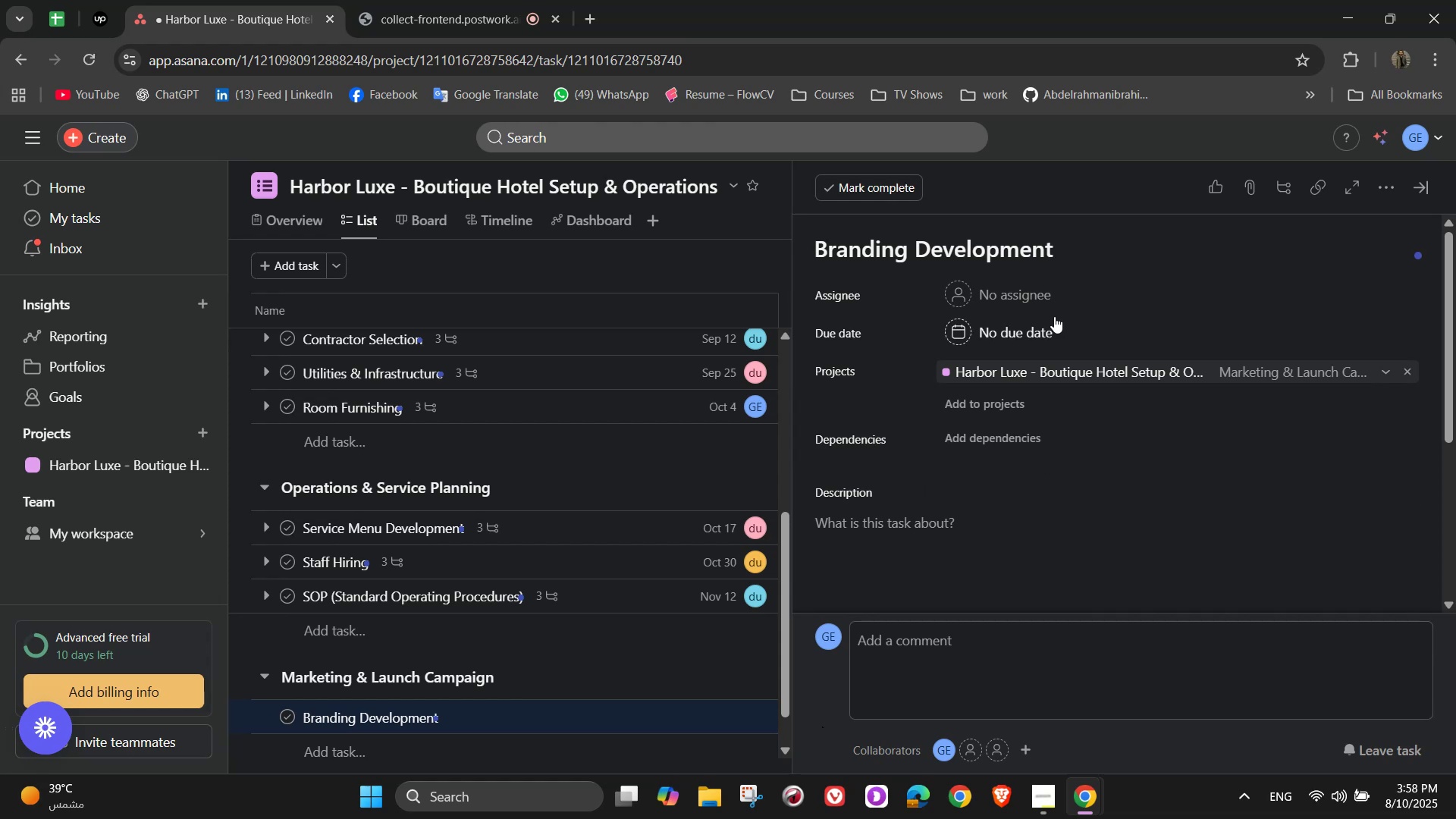 
left_click([1043, 300])
 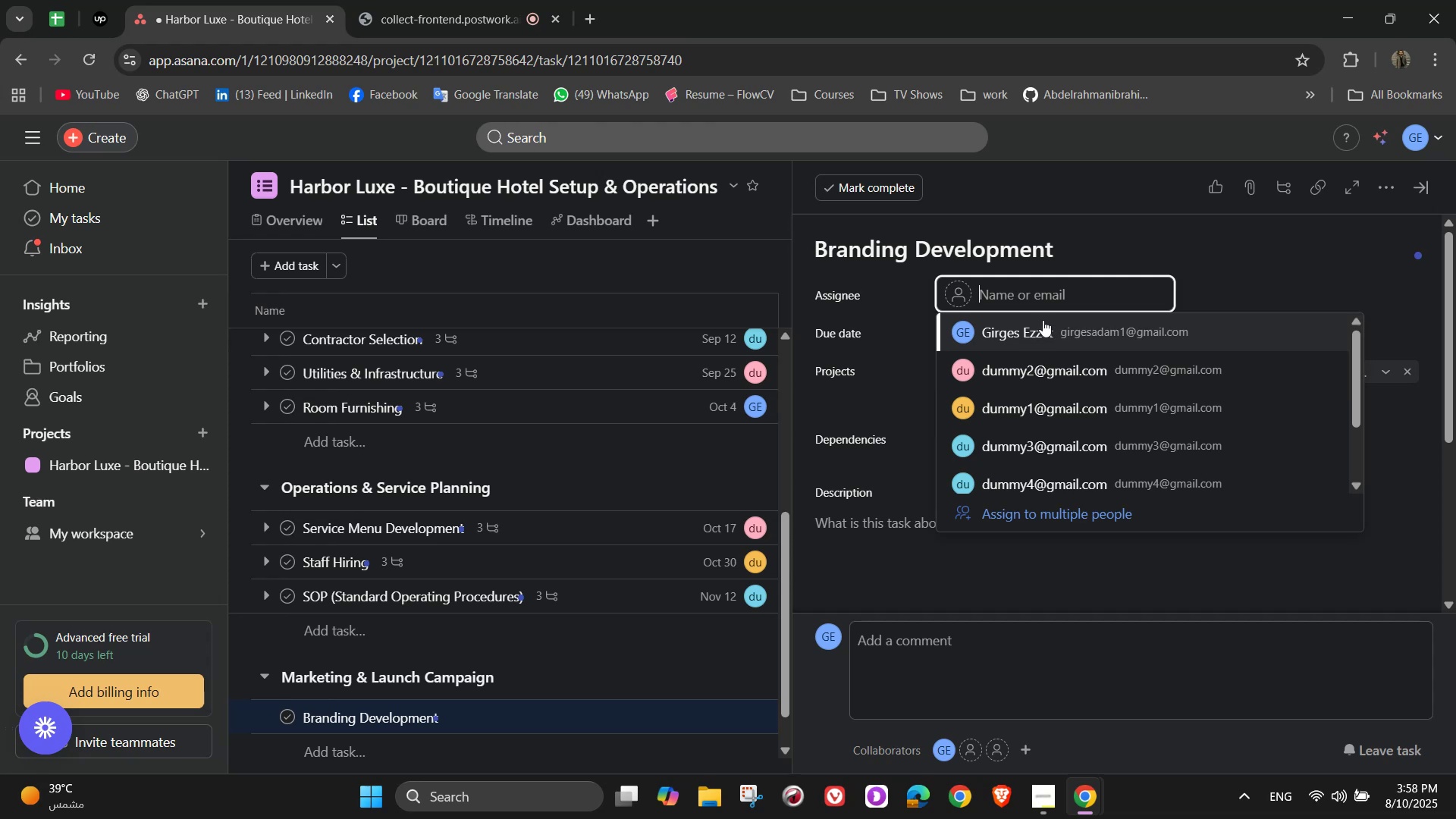 
wait(12.65)
 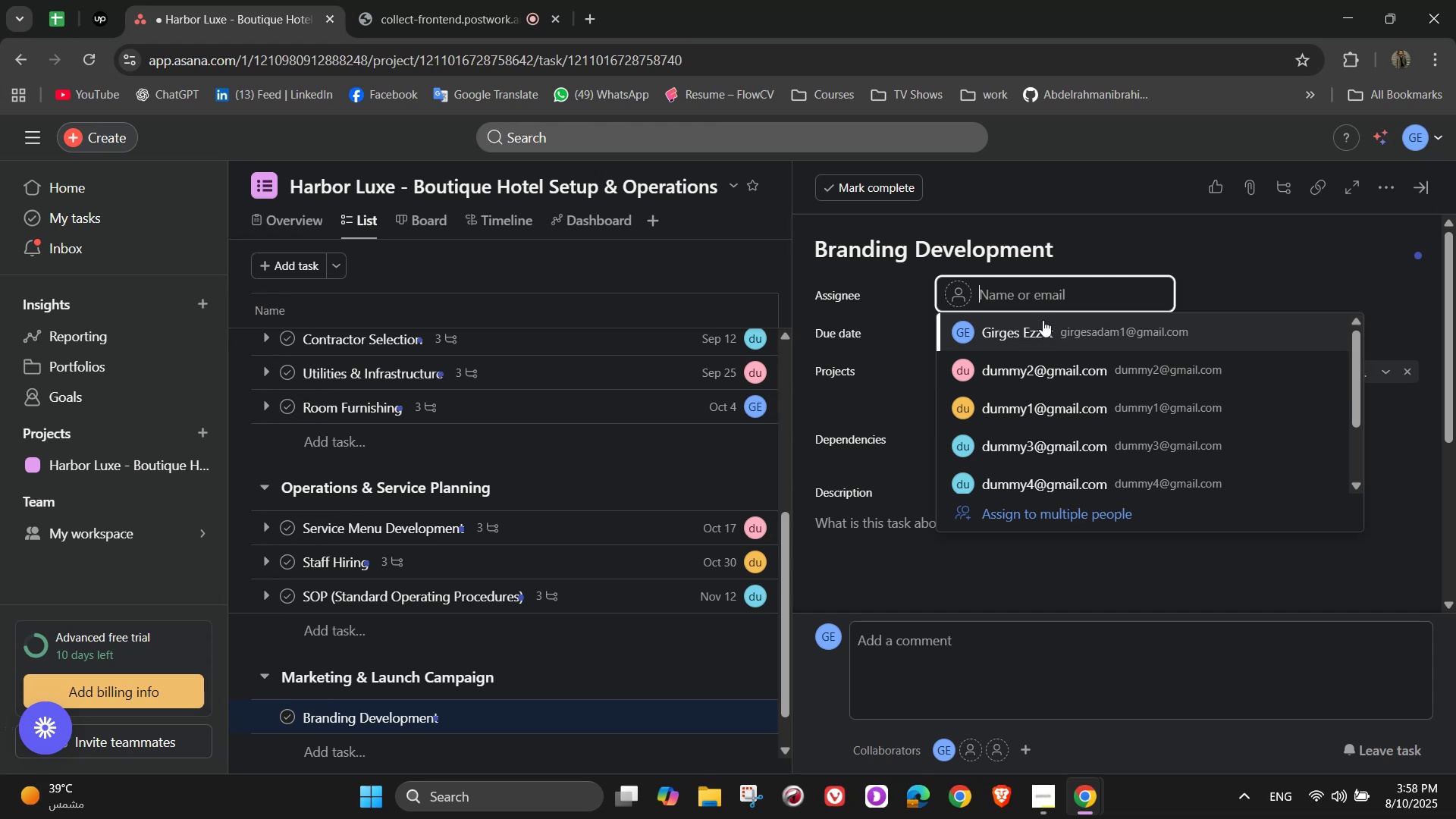 
left_click([1084, 400])
 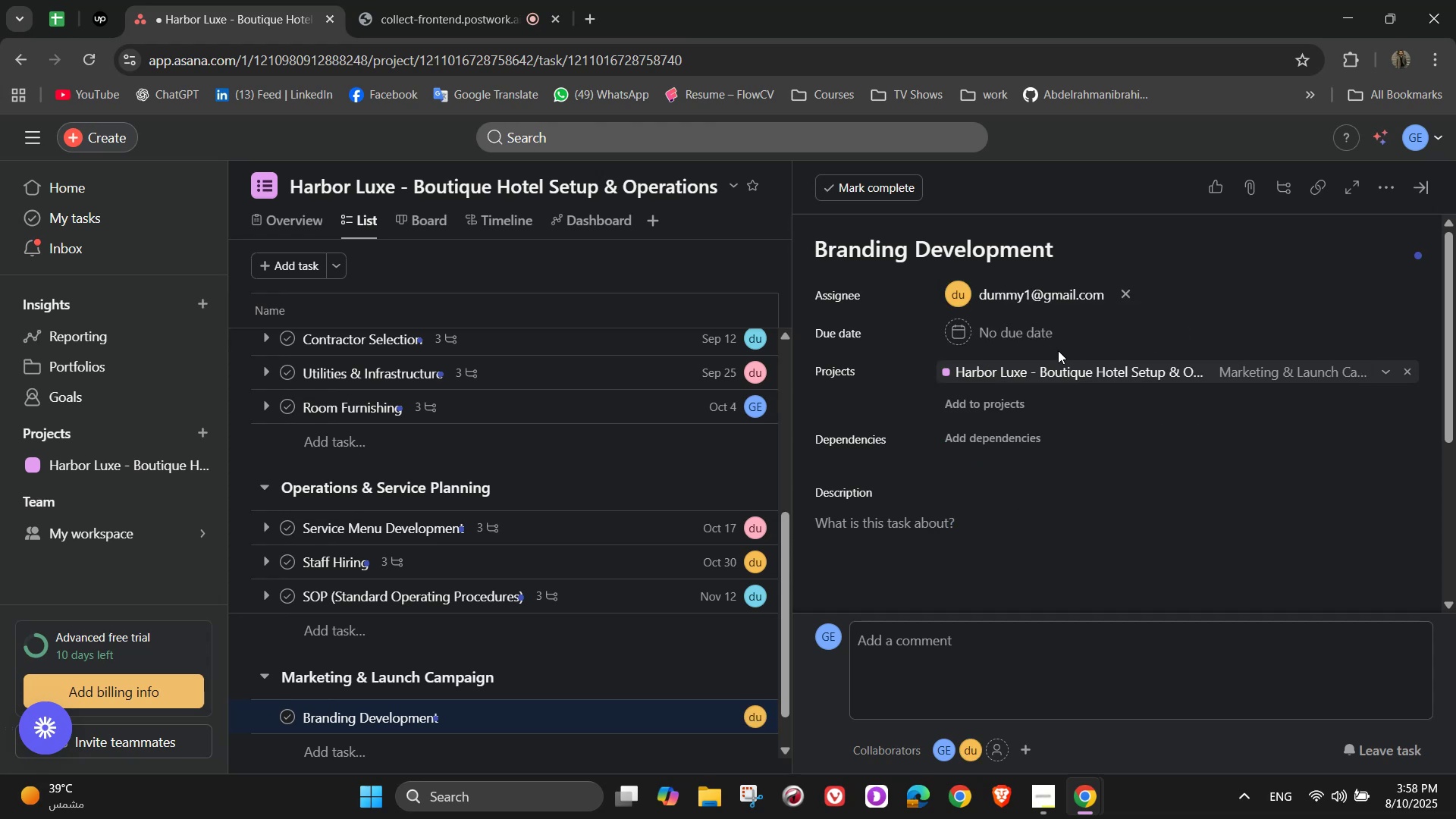 
left_click([1043, 337])
 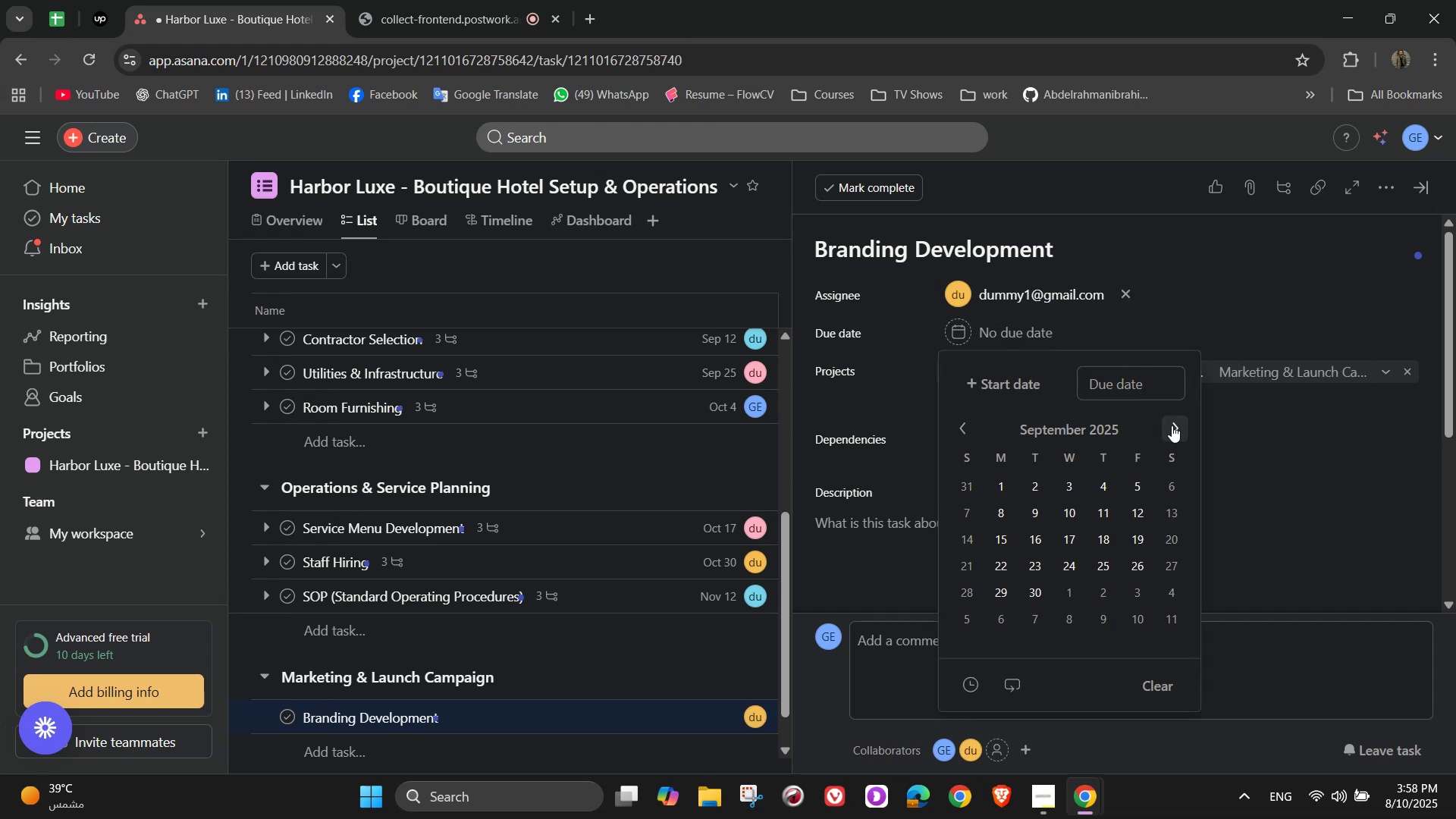 
left_click([1172, 425])
 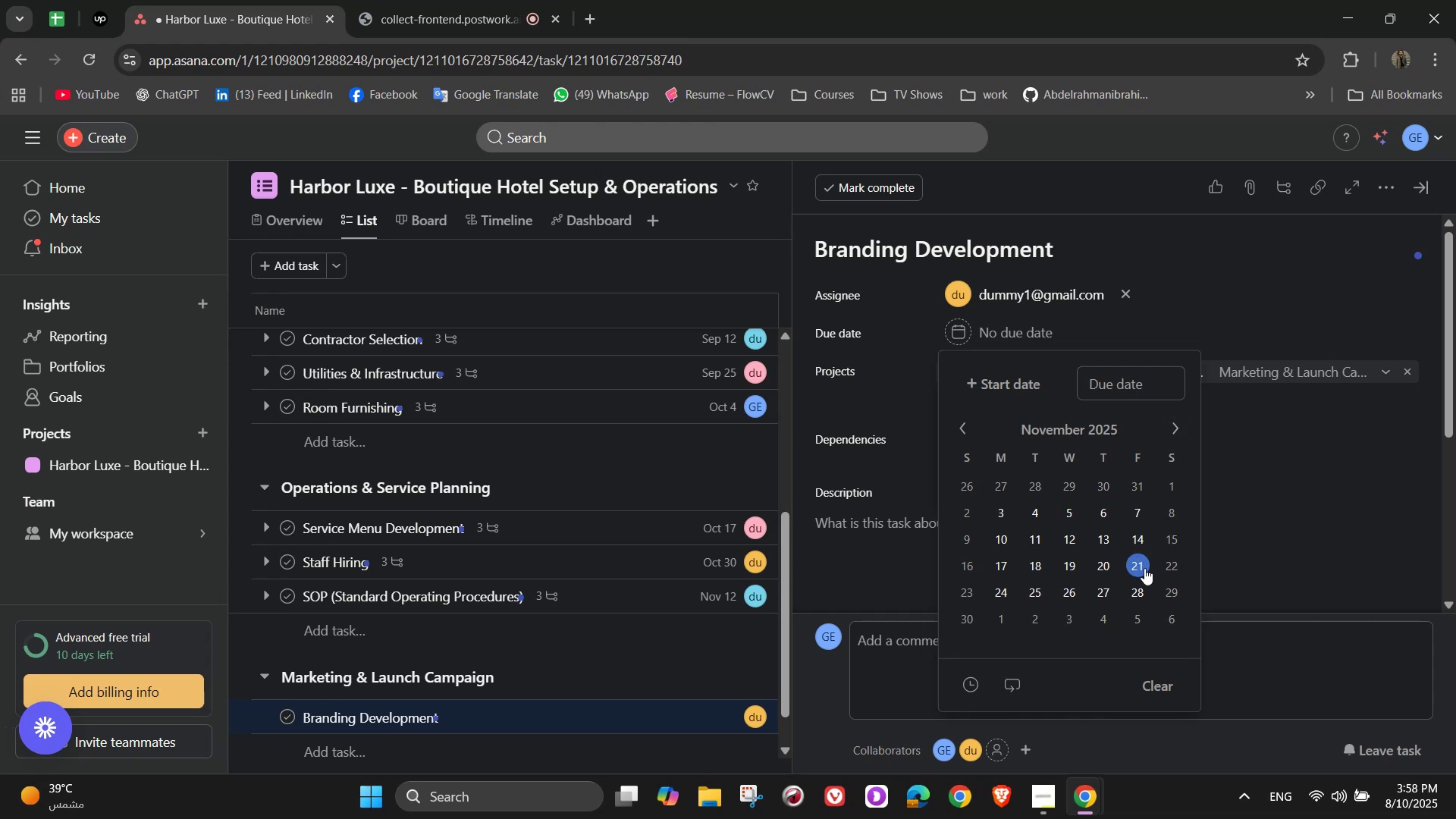 
left_click([1002, 587])
 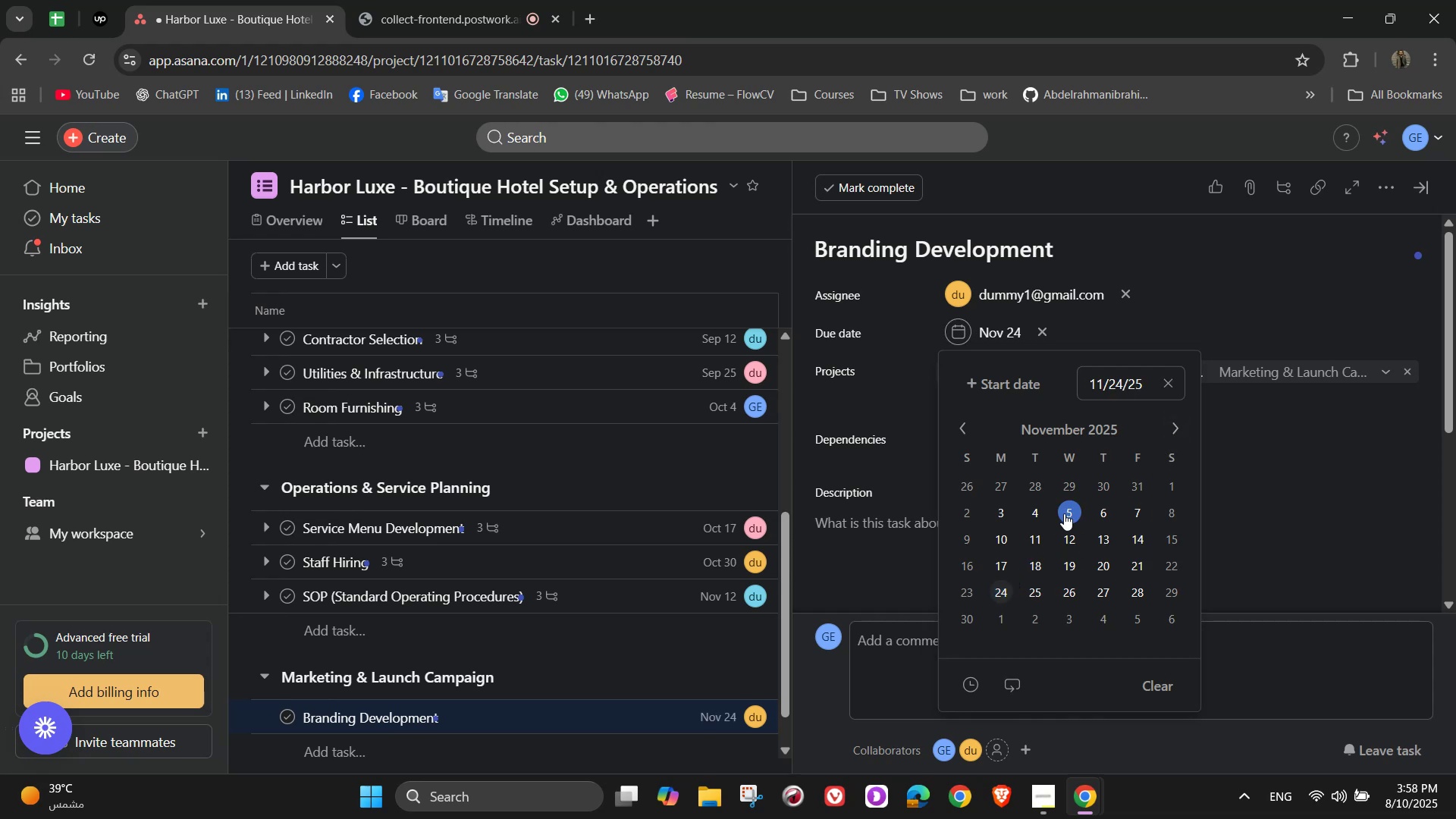 
left_click([1292, 466])
 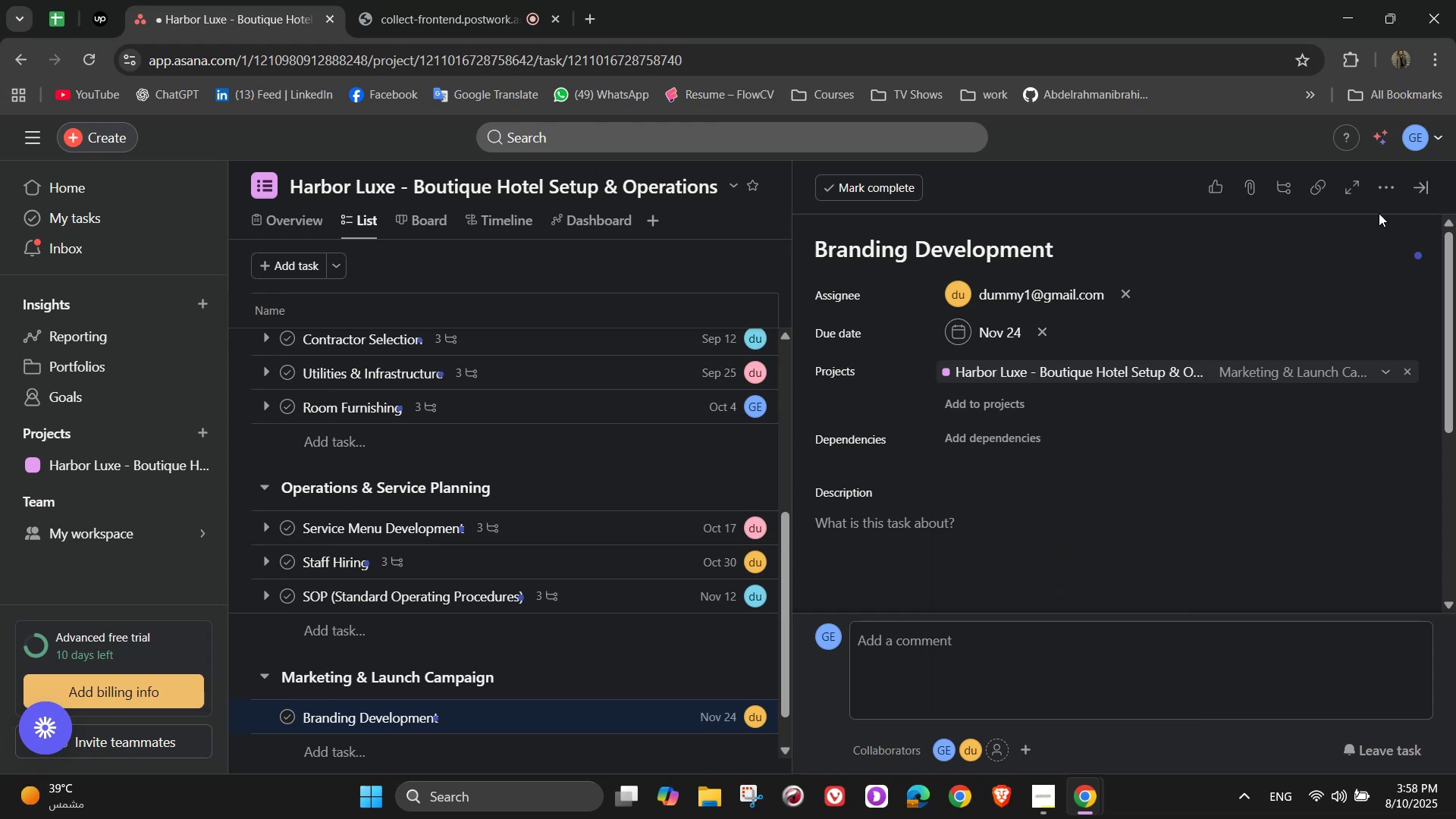 
left_click([1379, 196])
 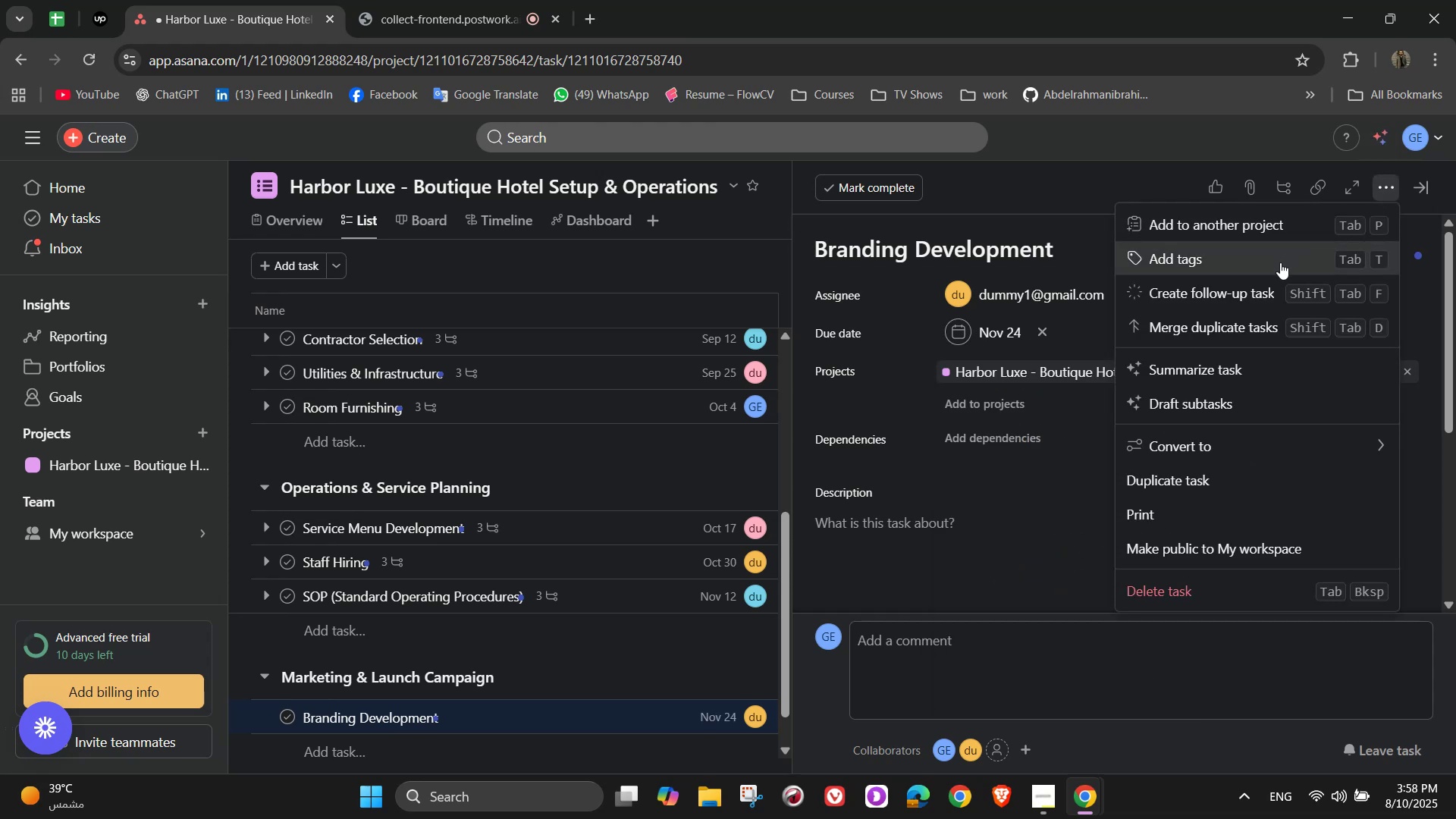 
left_click([1280, 262])
 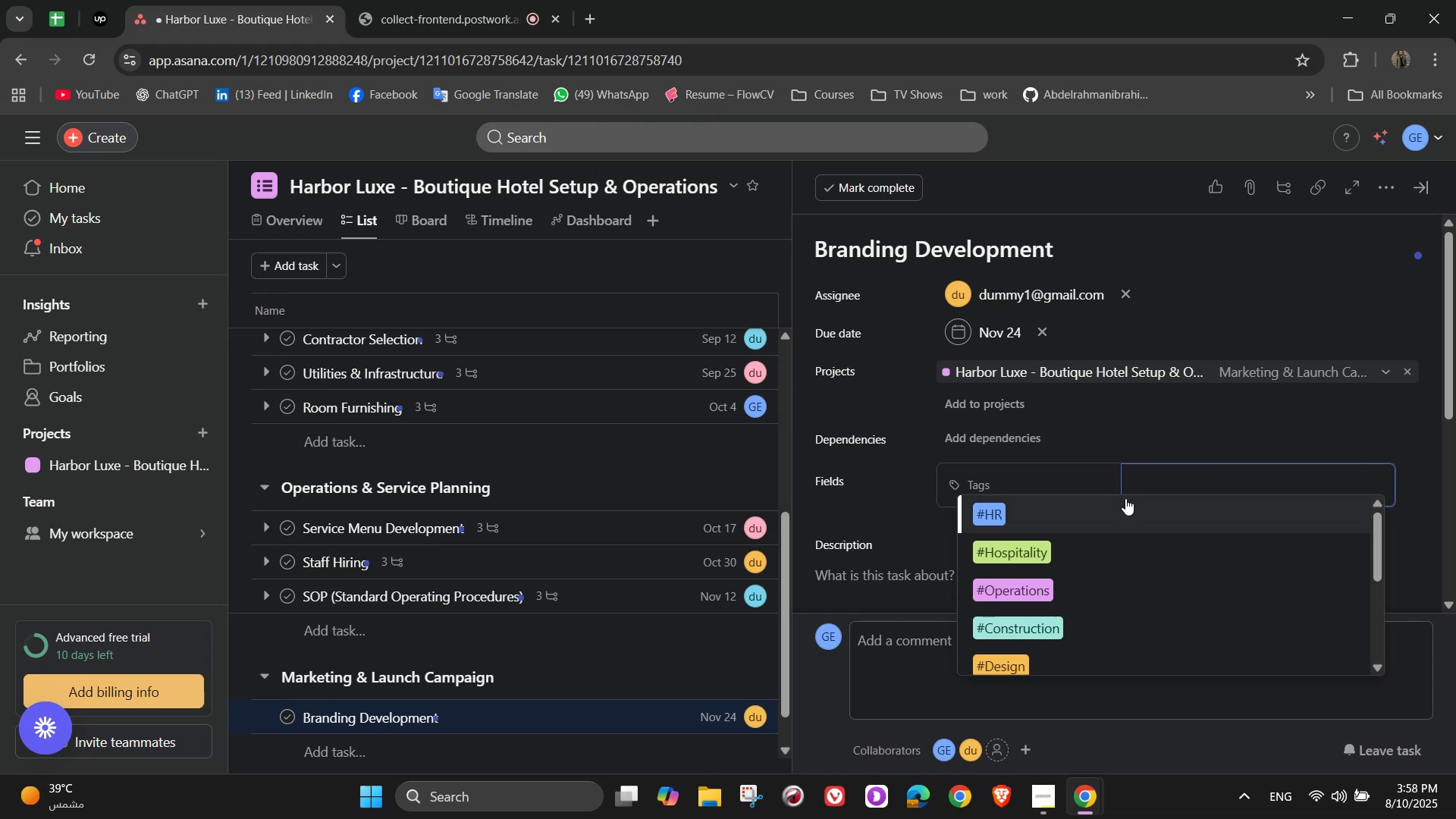 
type(br)
 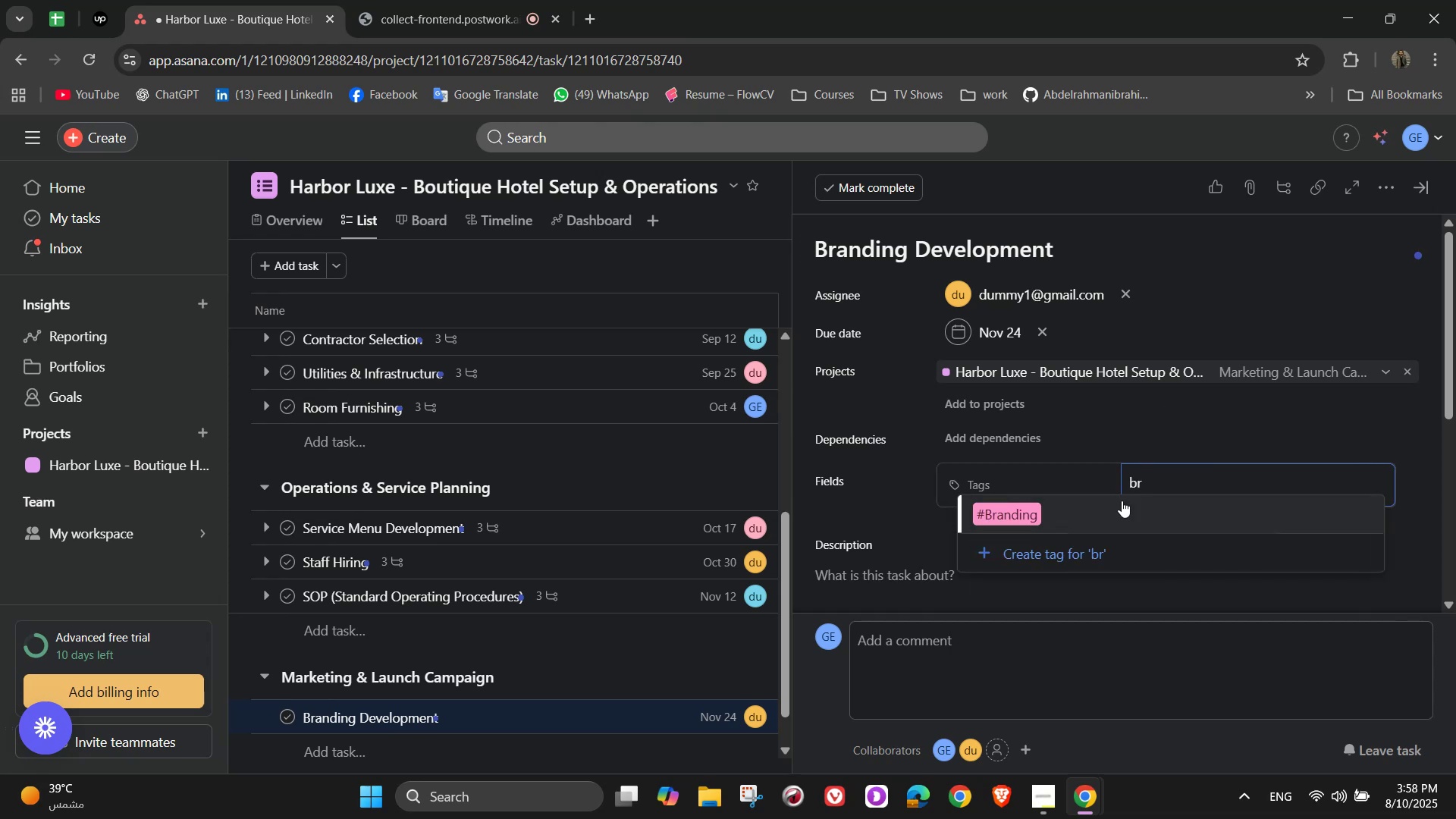 
left_click([1123, 506])
 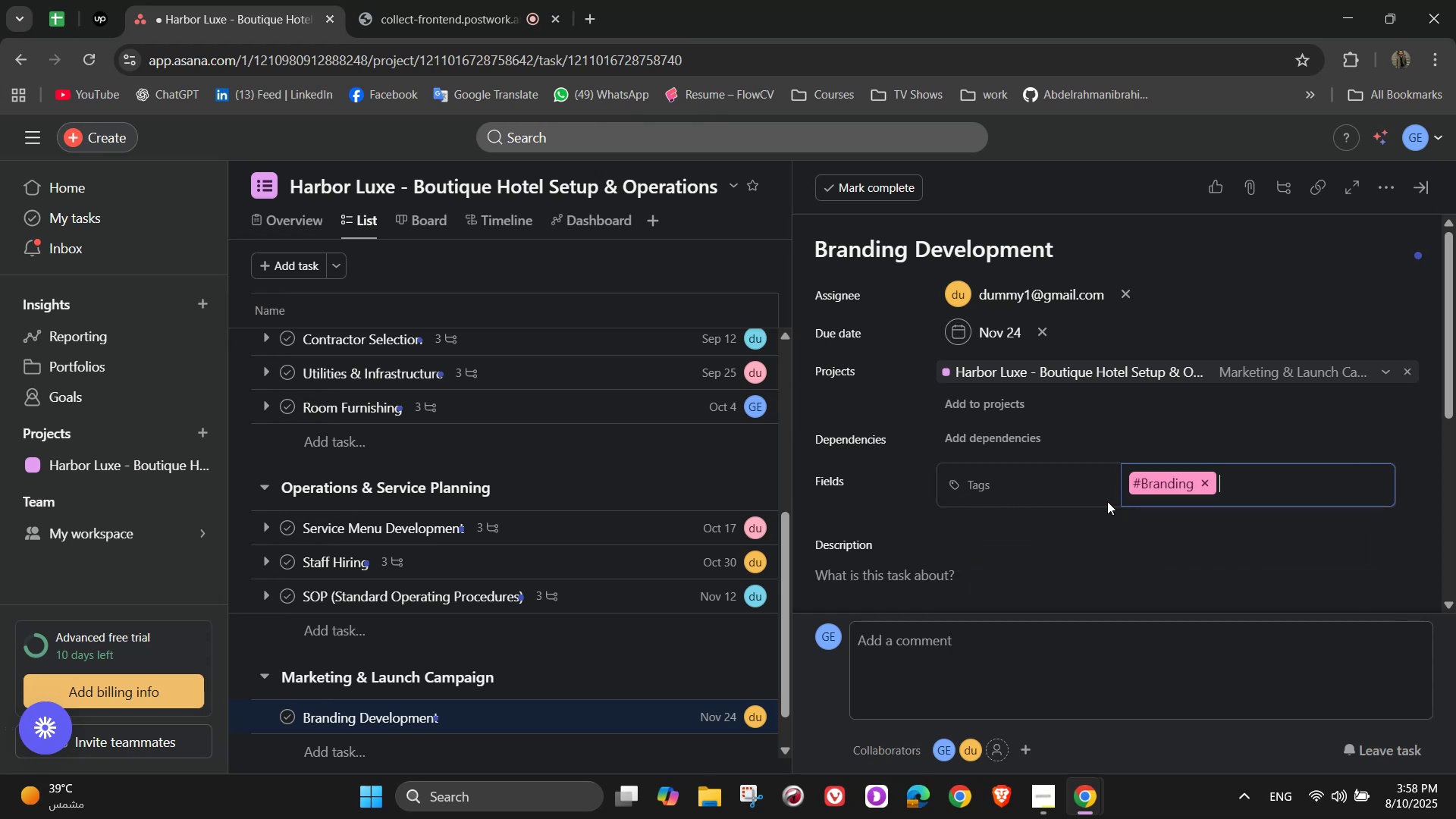 
mouse_move([1122, 481])
 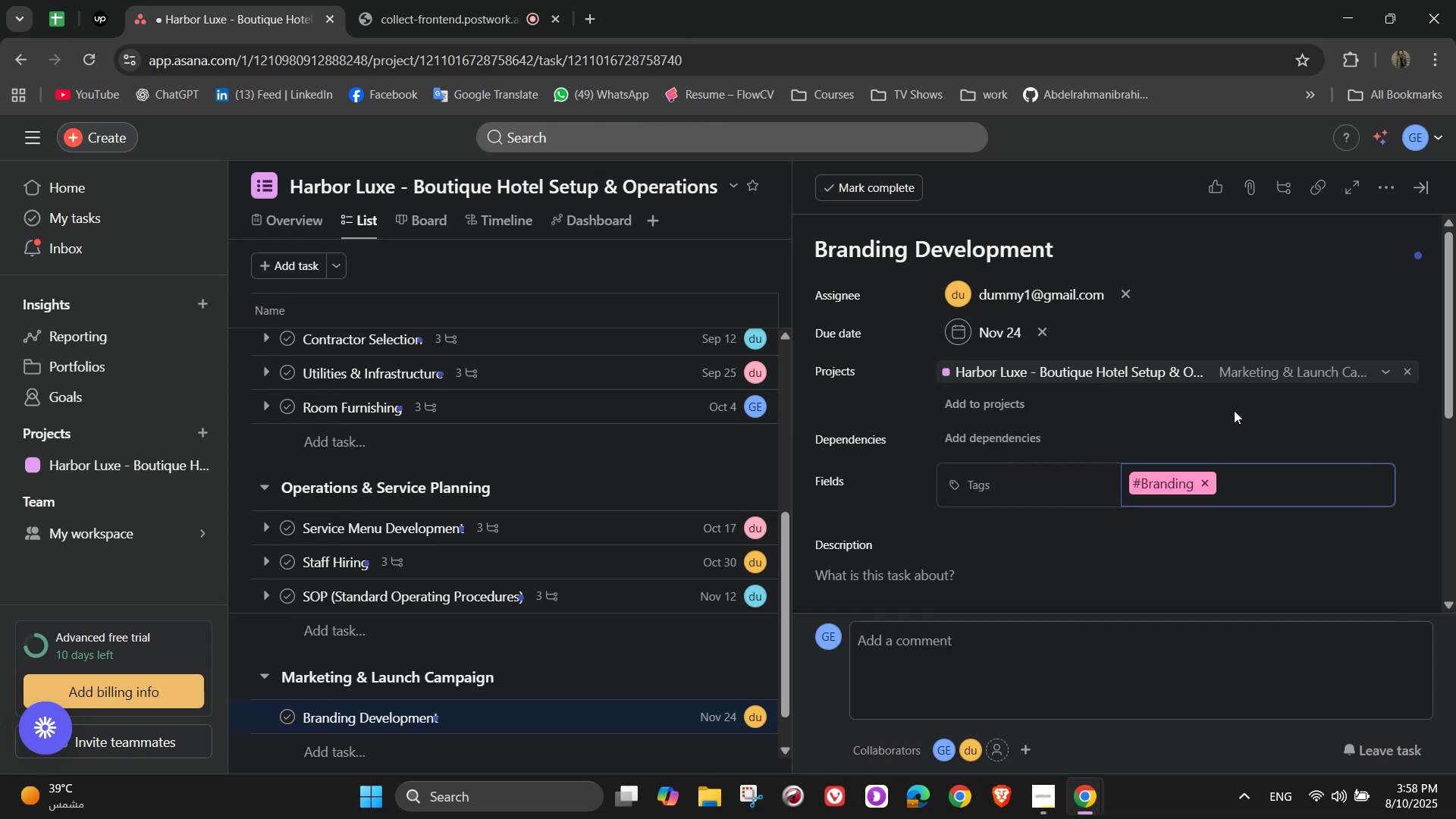 
left_click([1234, 410])
 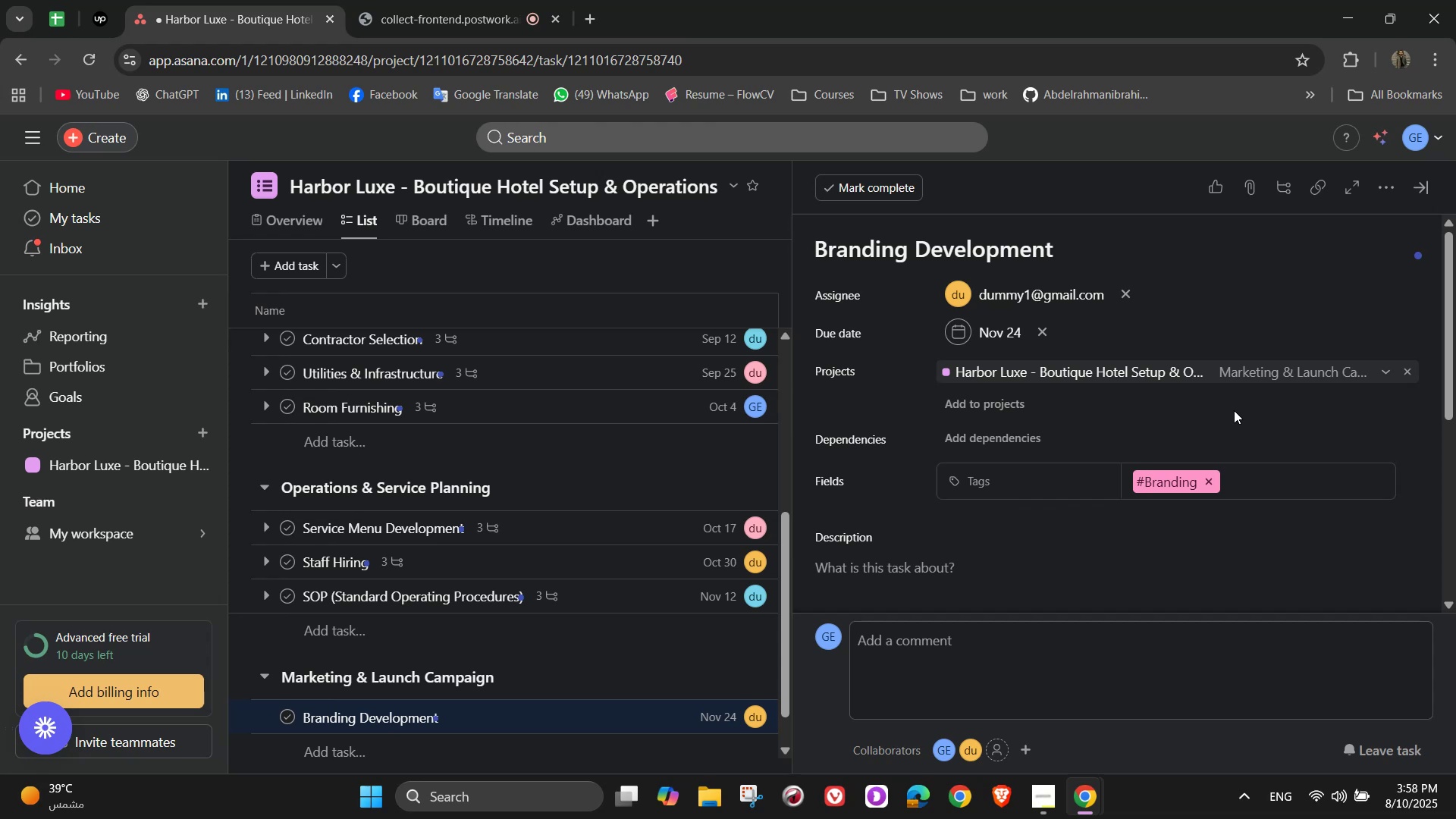 
wait(8.49)
 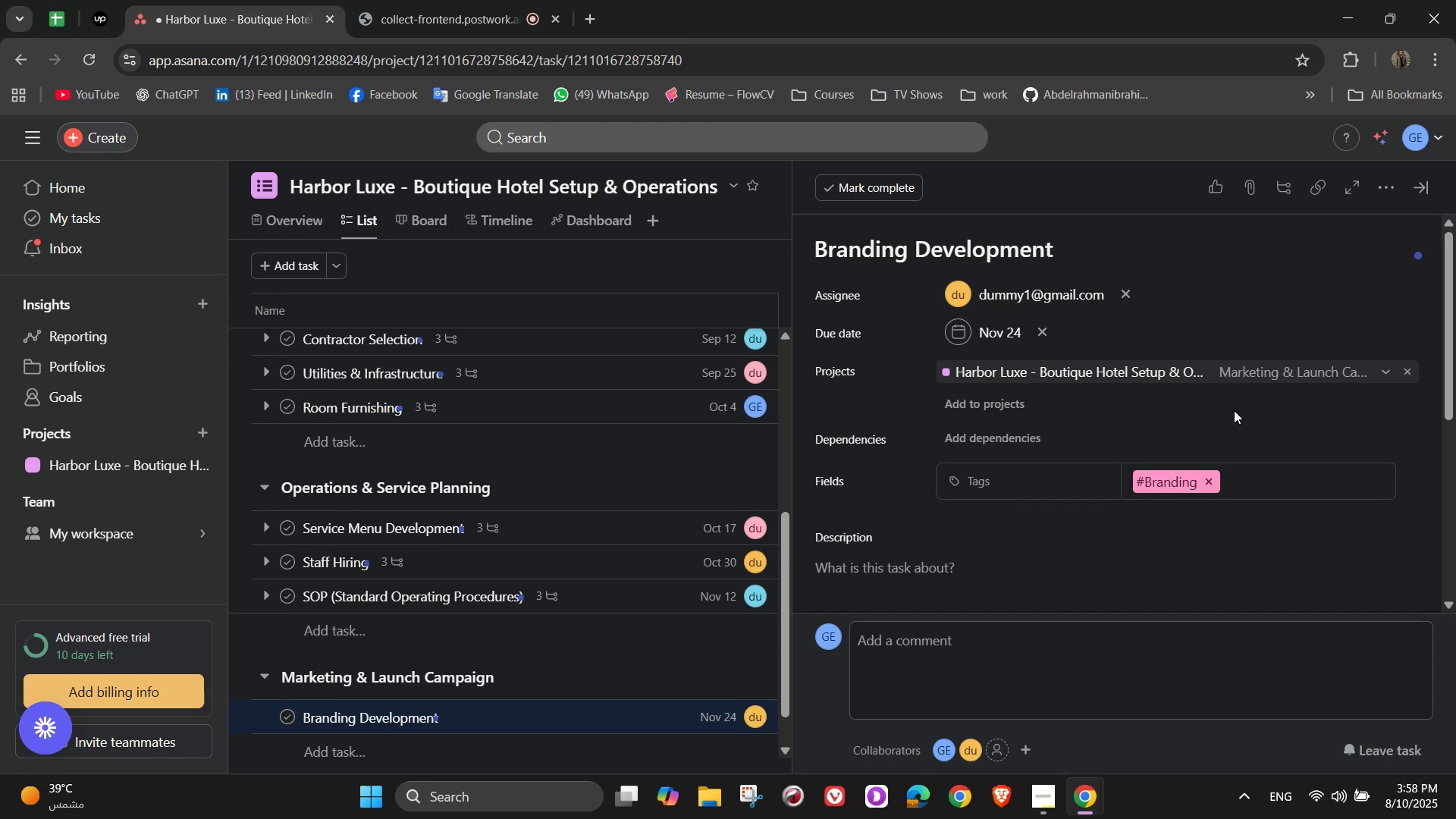 
scroll: coordinate [1229, 412], scroll_direction: down, amount: 2.0
 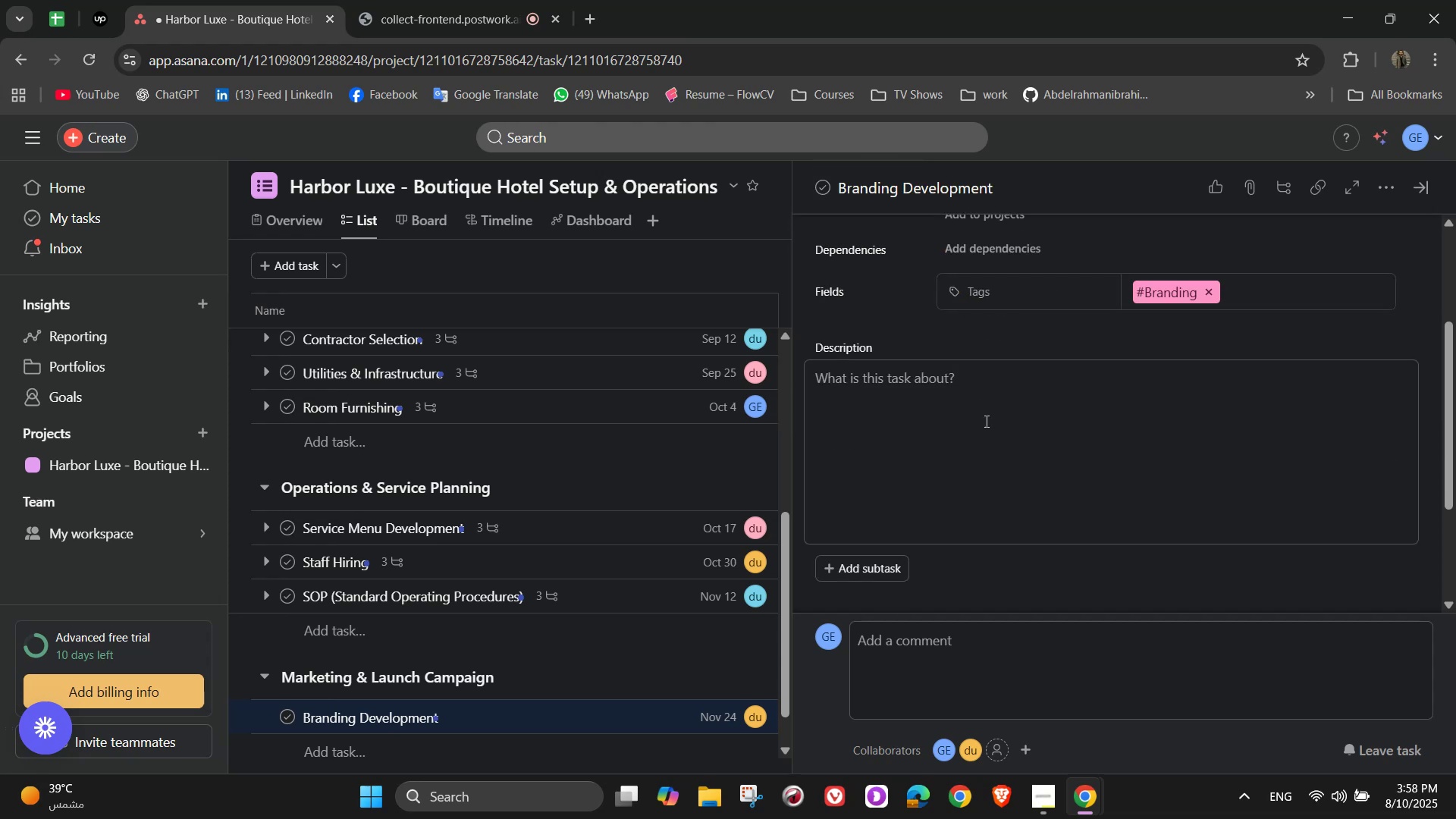 
left_click([979, 422])
 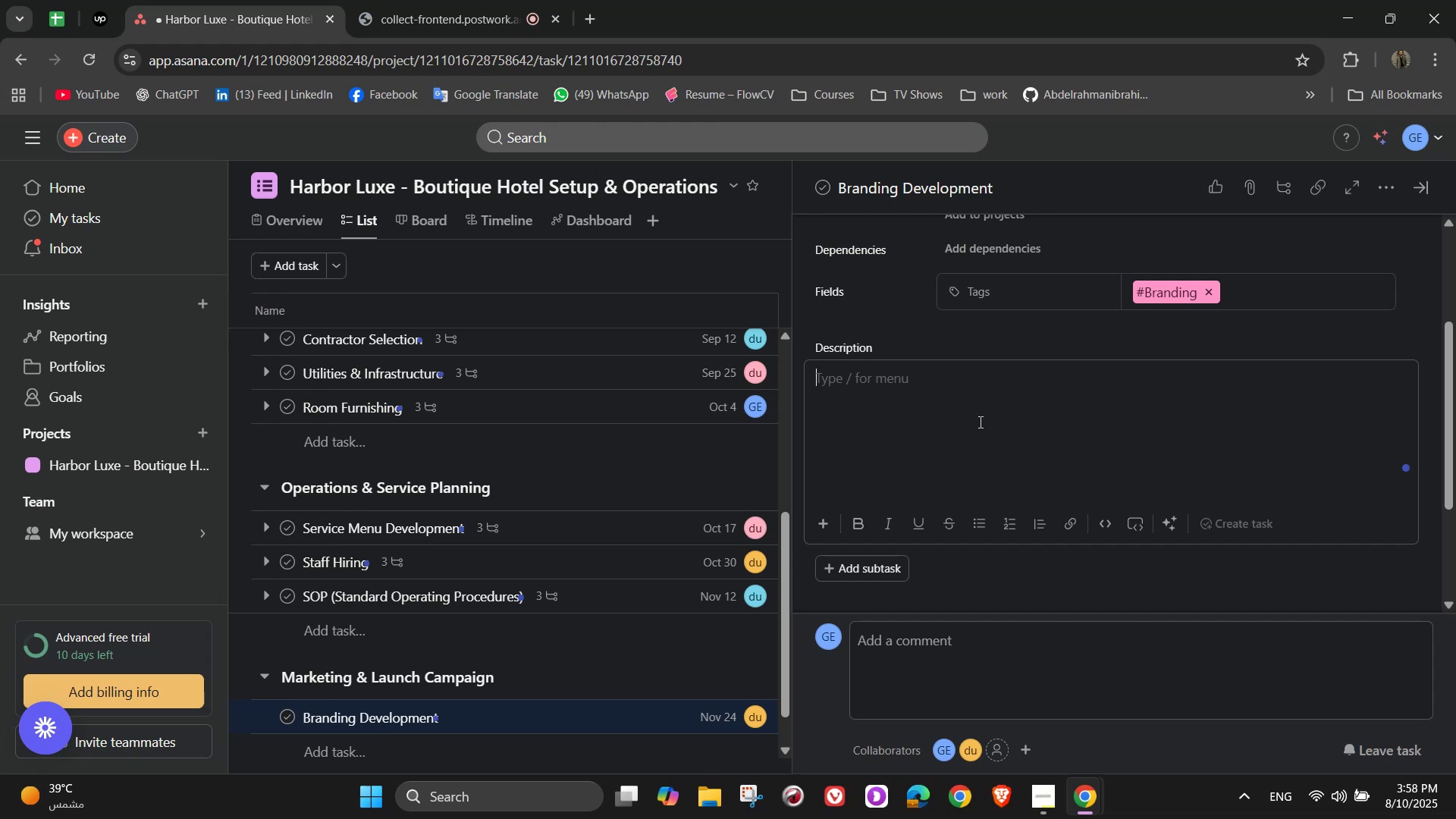 
wait(8.84)
 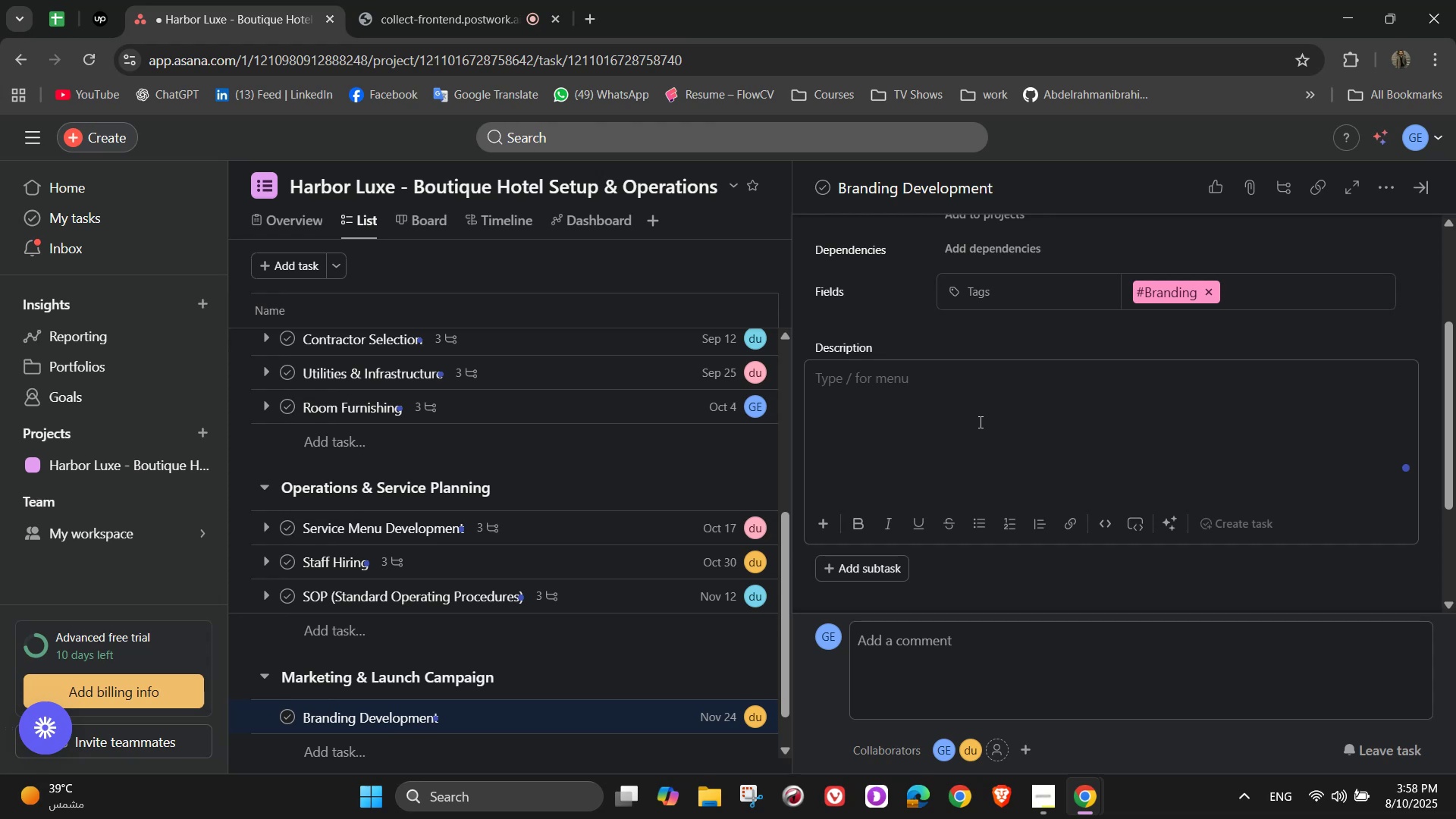 
type(Build a unique )
 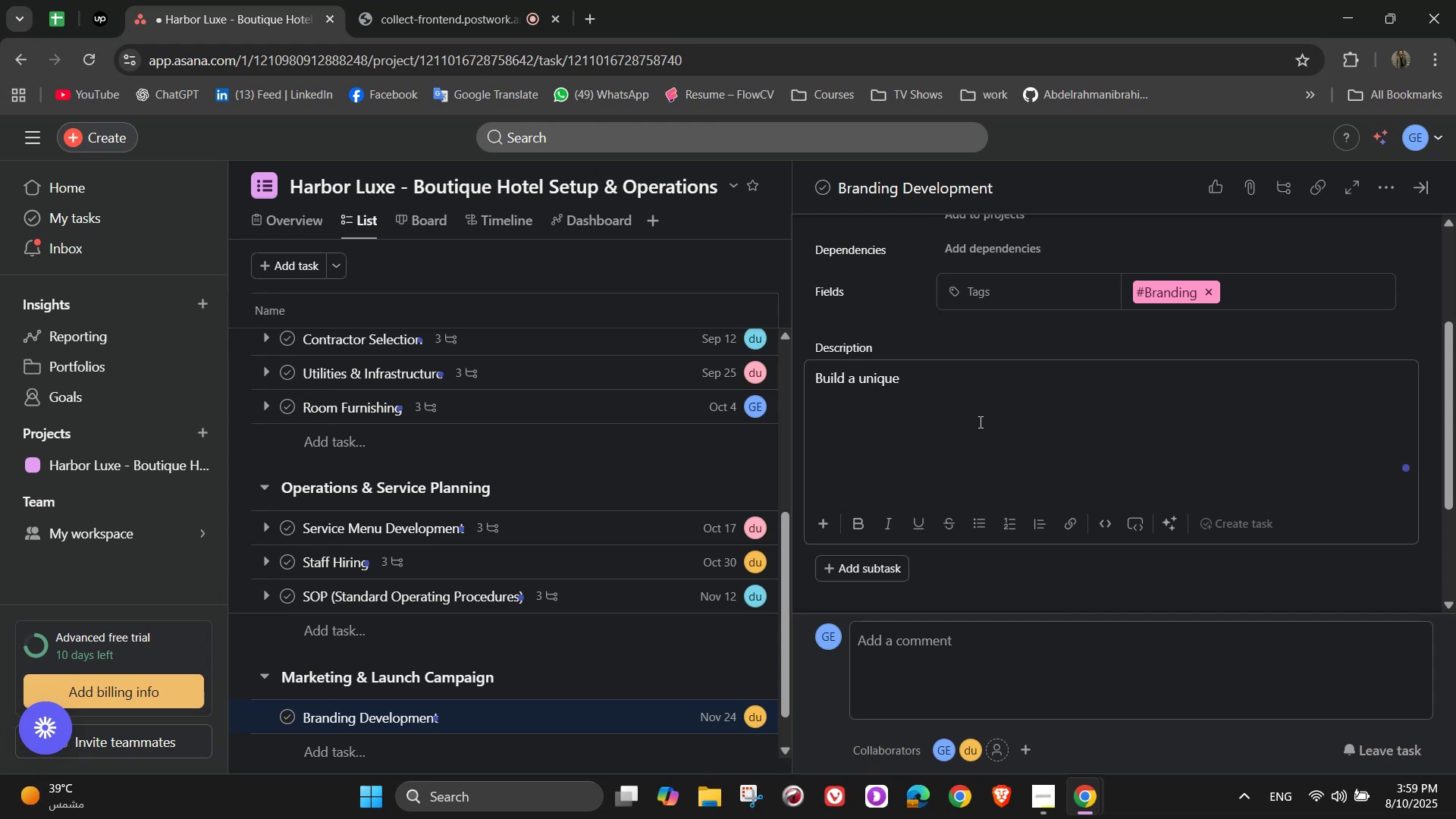 
wait(6.87)
 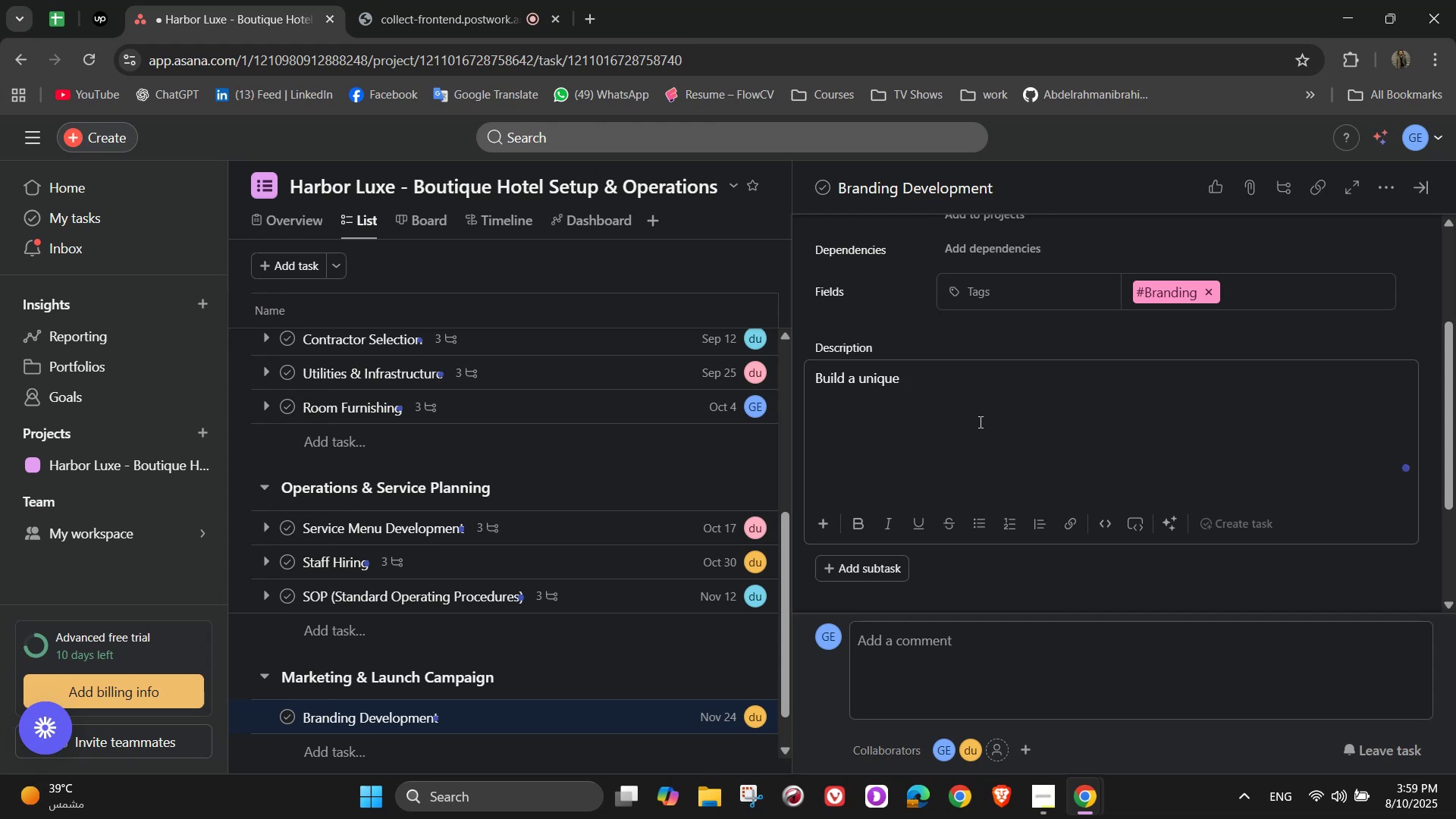 
type(and memor)
 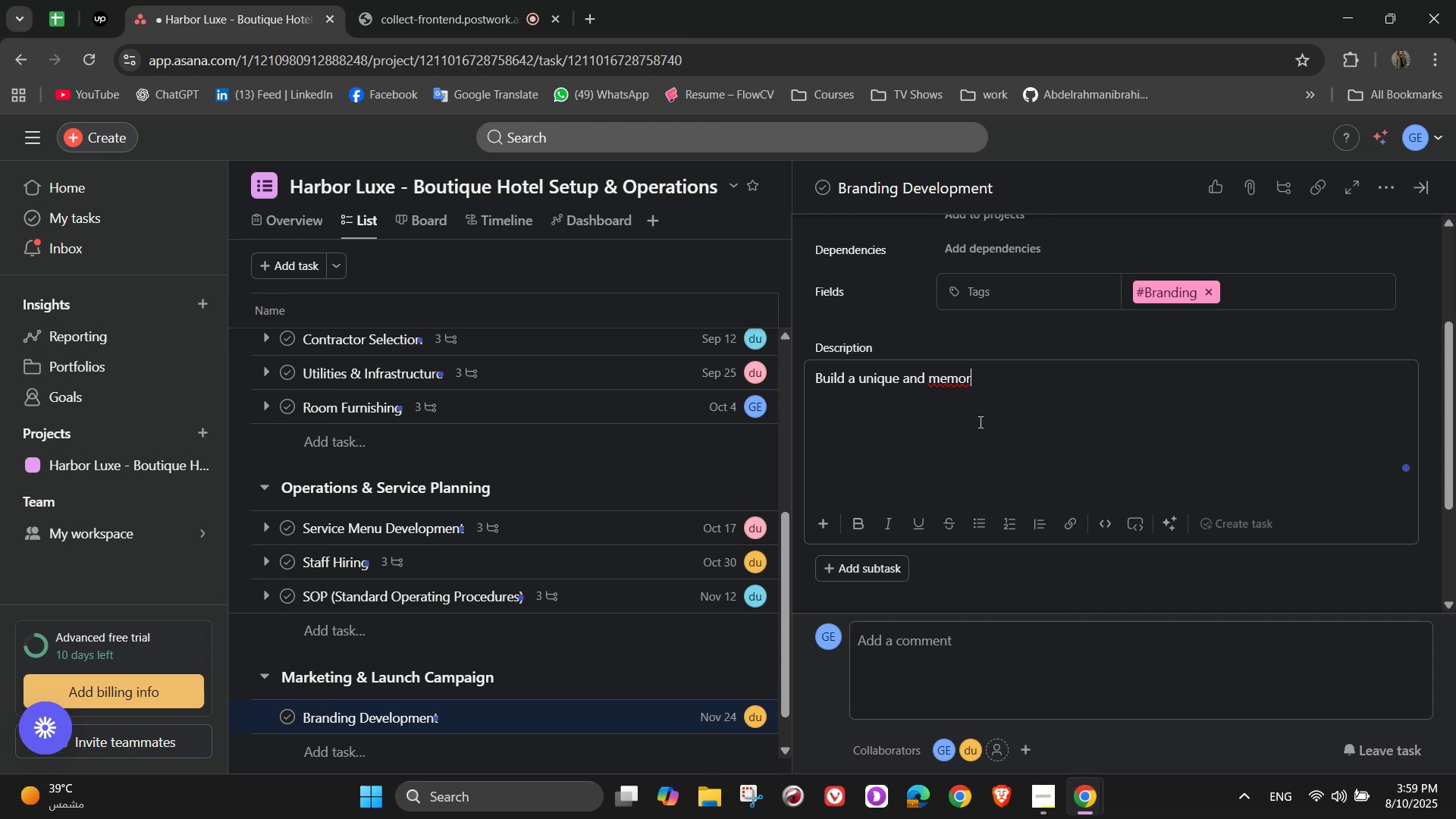 
type(able hotel identity )
 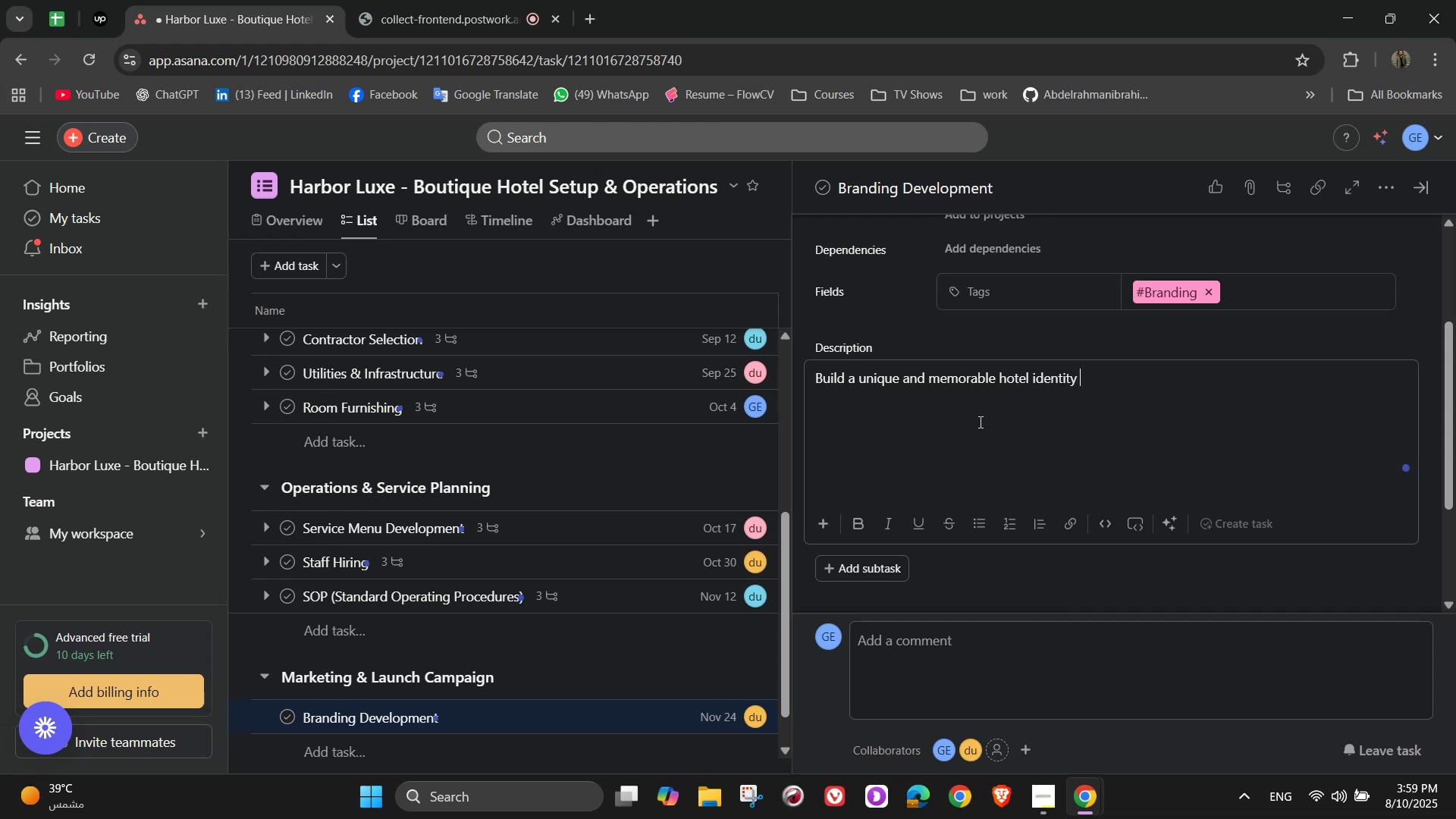 
wait(6.32)
 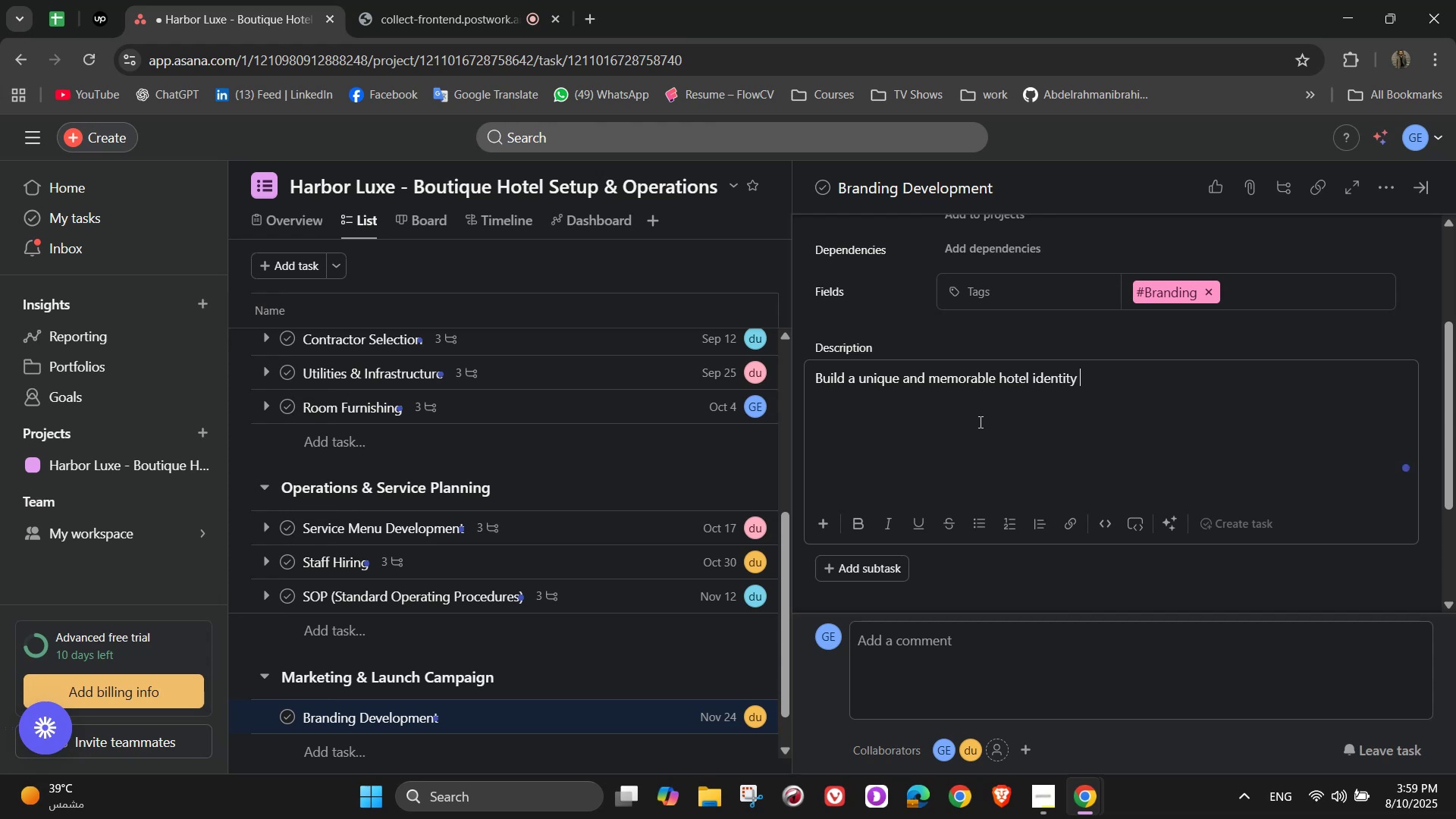 
scroll: coordinate [979, 422], scroll_direction: down, amount: 2.0
 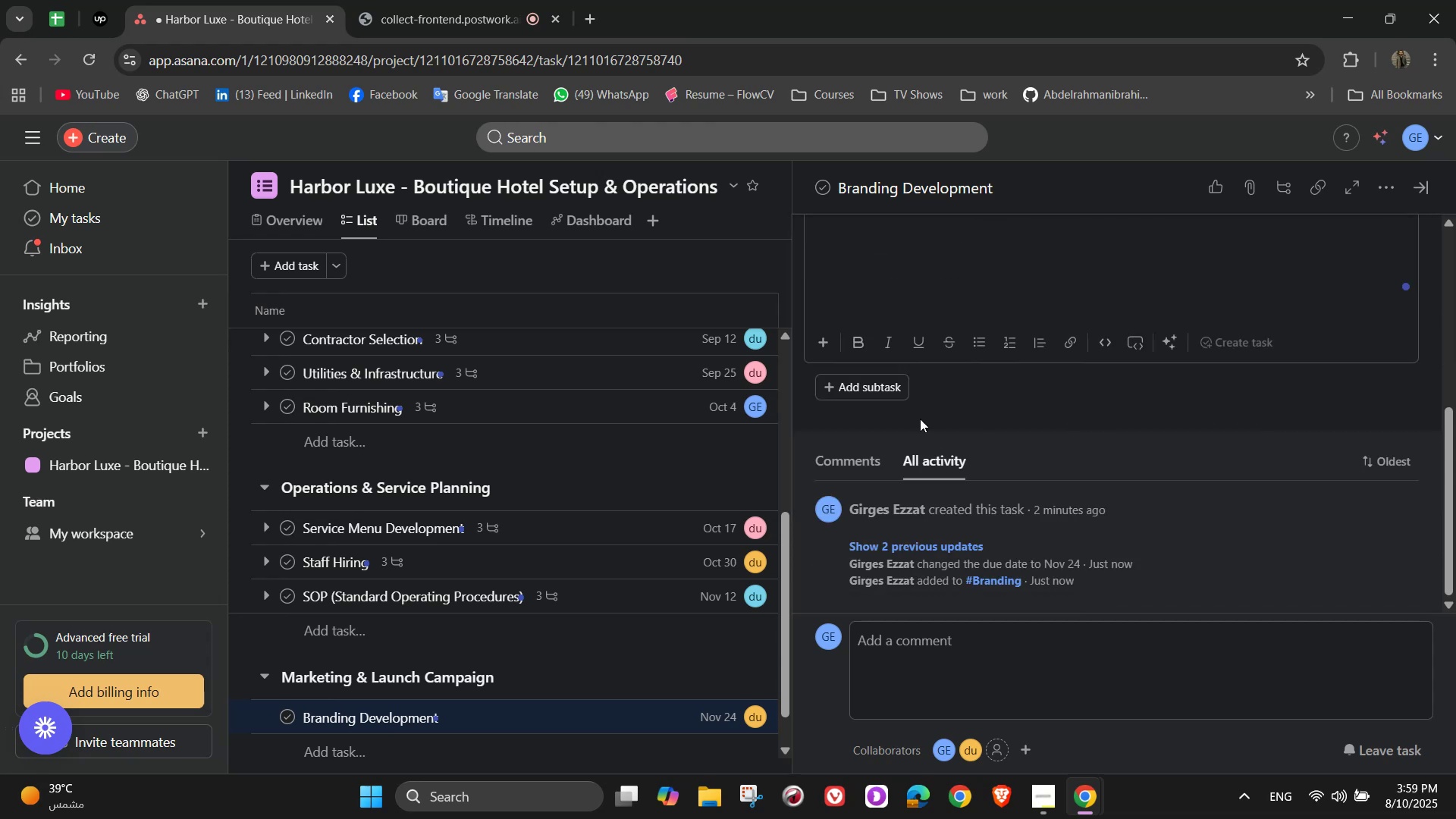 
left_click([894, 388])
 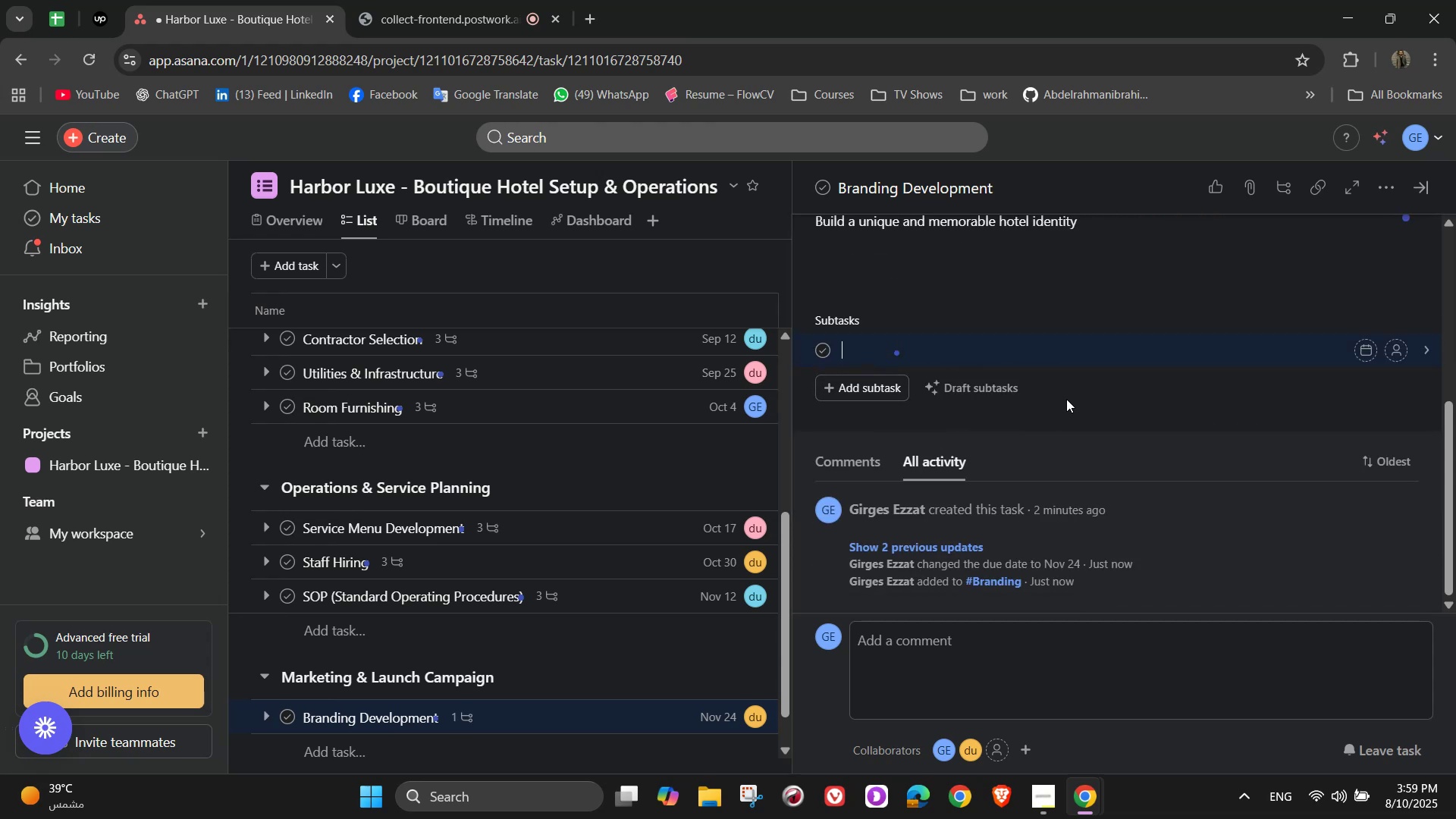 
type(Design a logo ,)
key(Backspace)
key(Backspace)
type(, signage )
 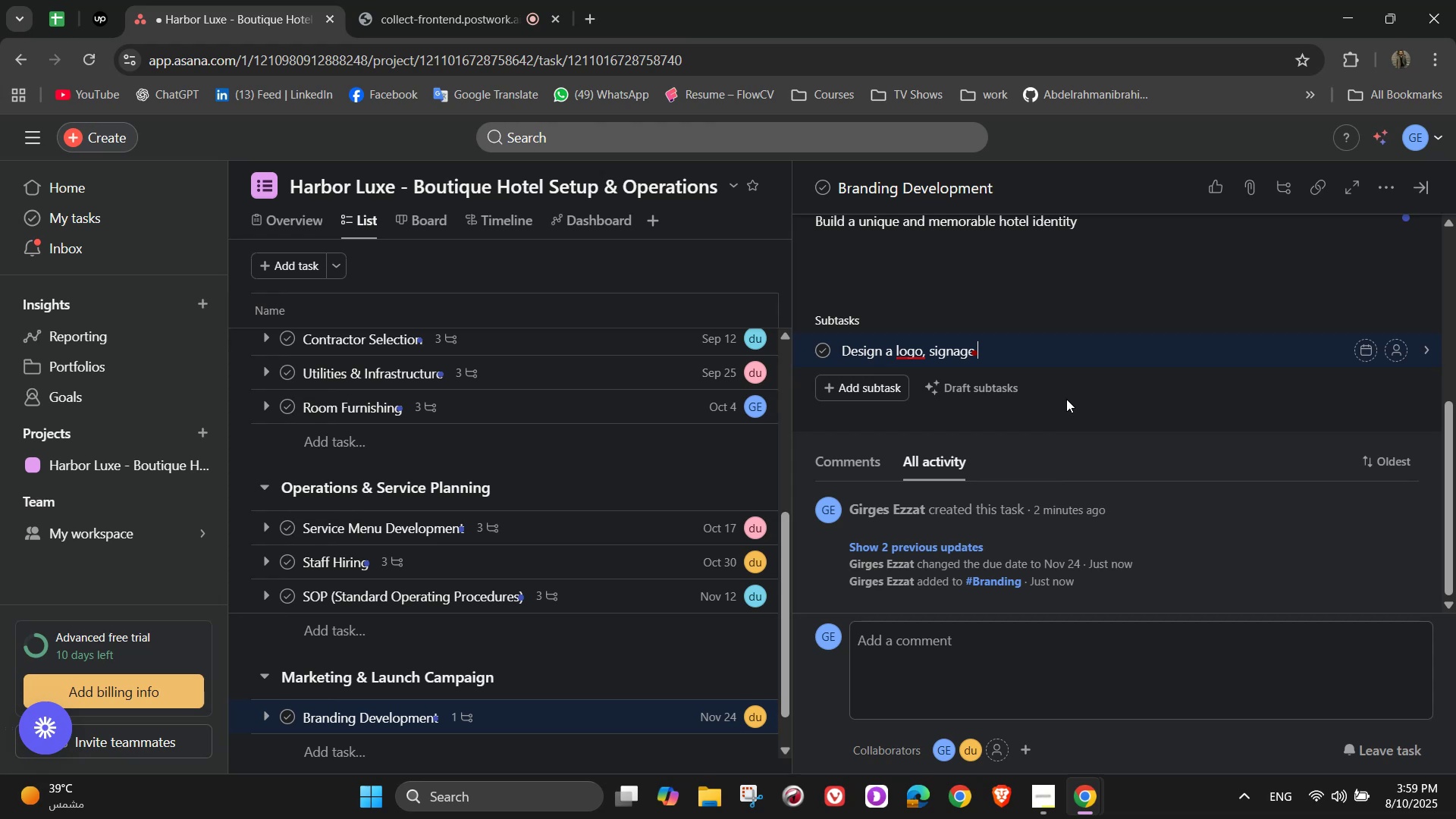 
type(a)
key(Backspace)
key(Backspace)
type(, and branded materials)
 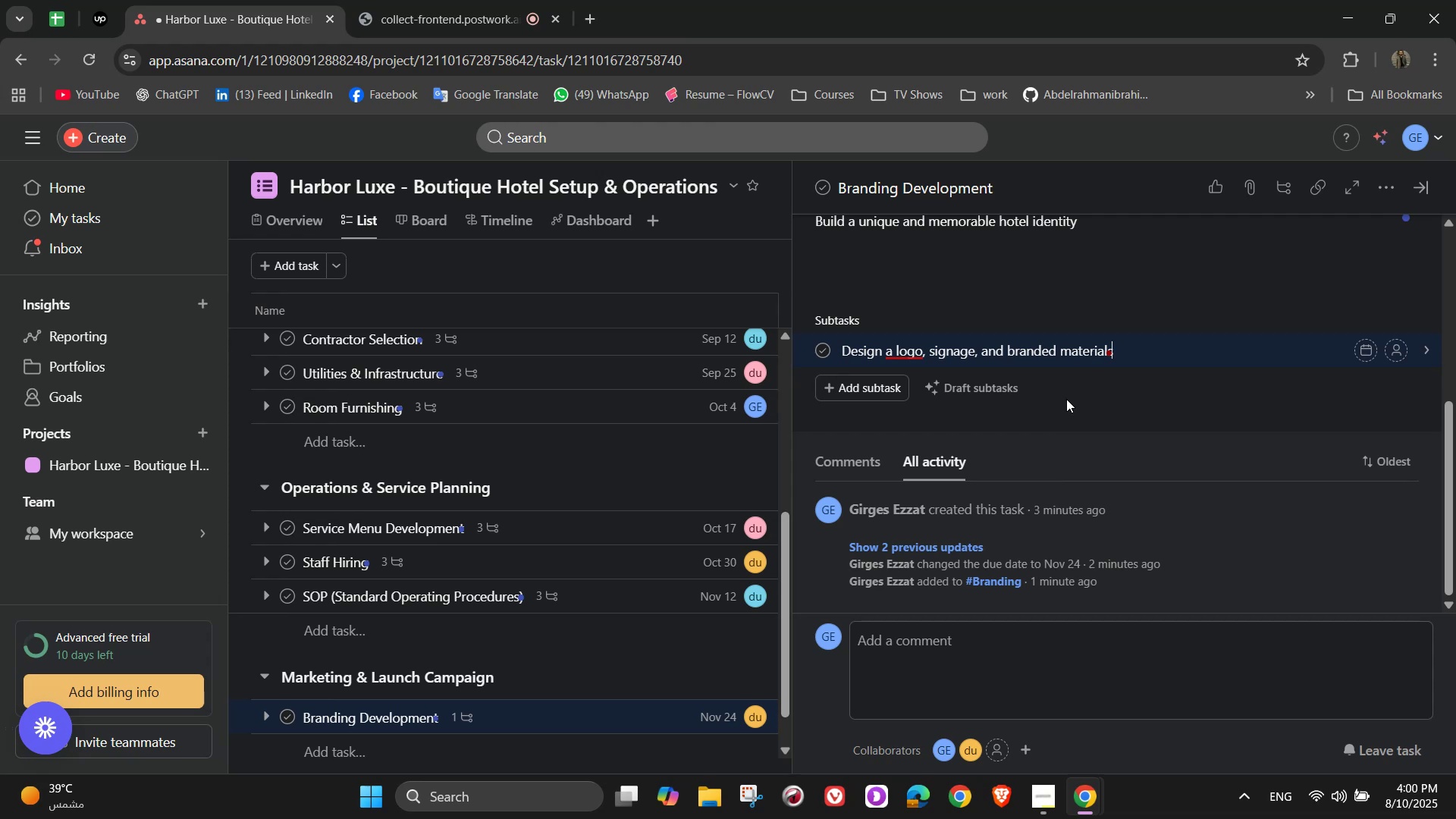 
wait(9.71)
 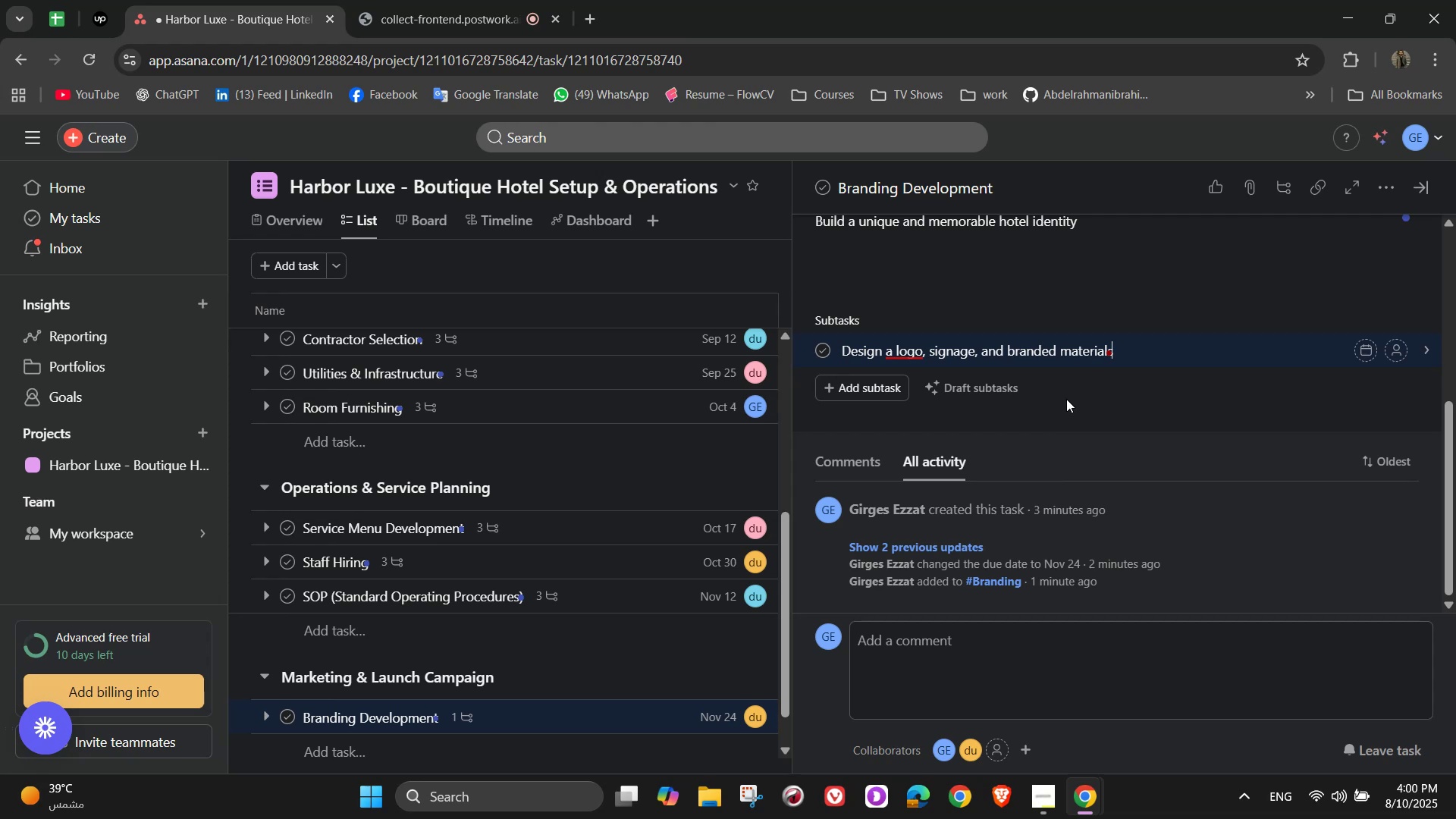 
key(NumpadEnter)
type(Create bt)
key(Backspace)
type(randed key cards)
 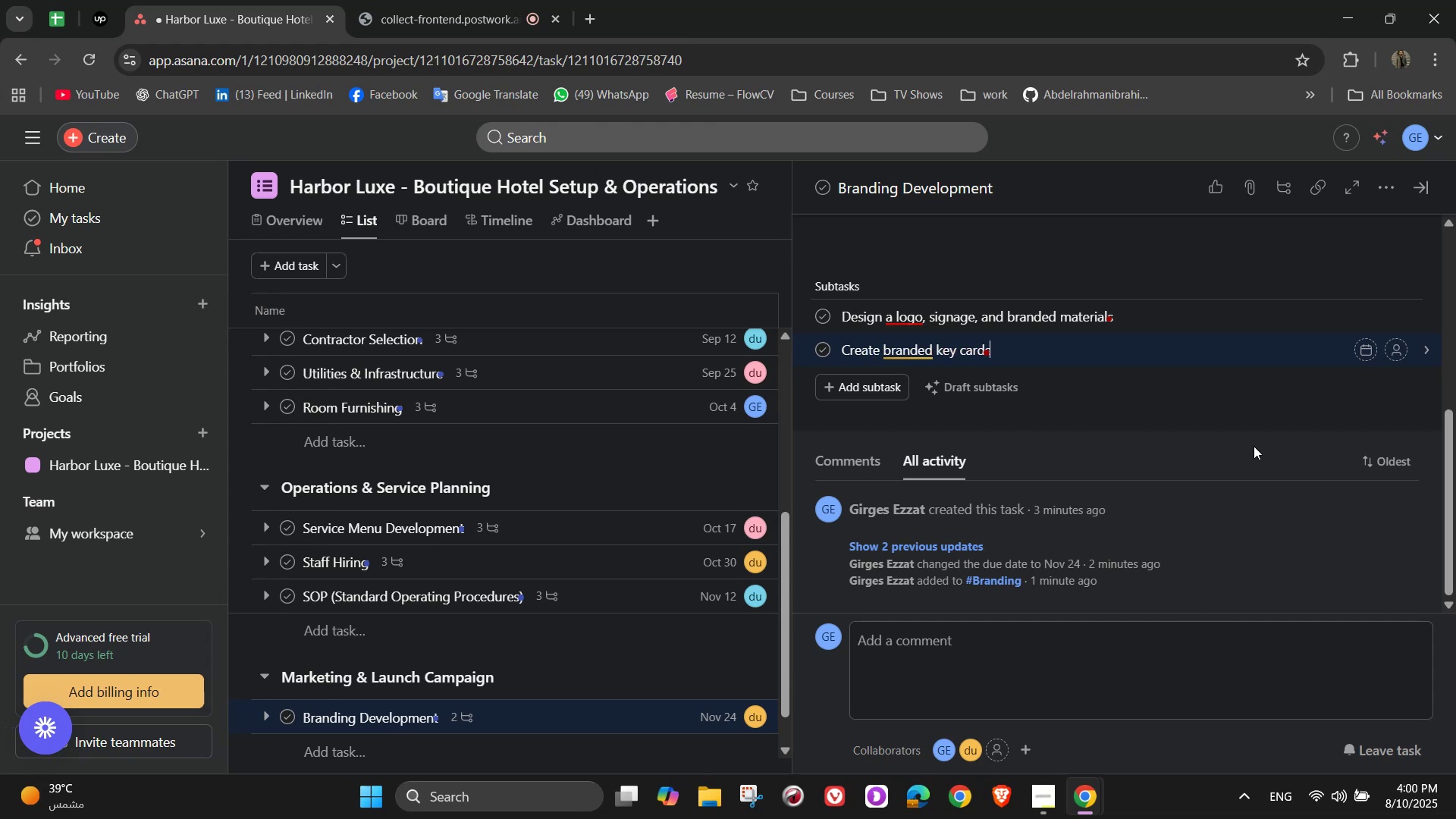 
type(, stationary)
 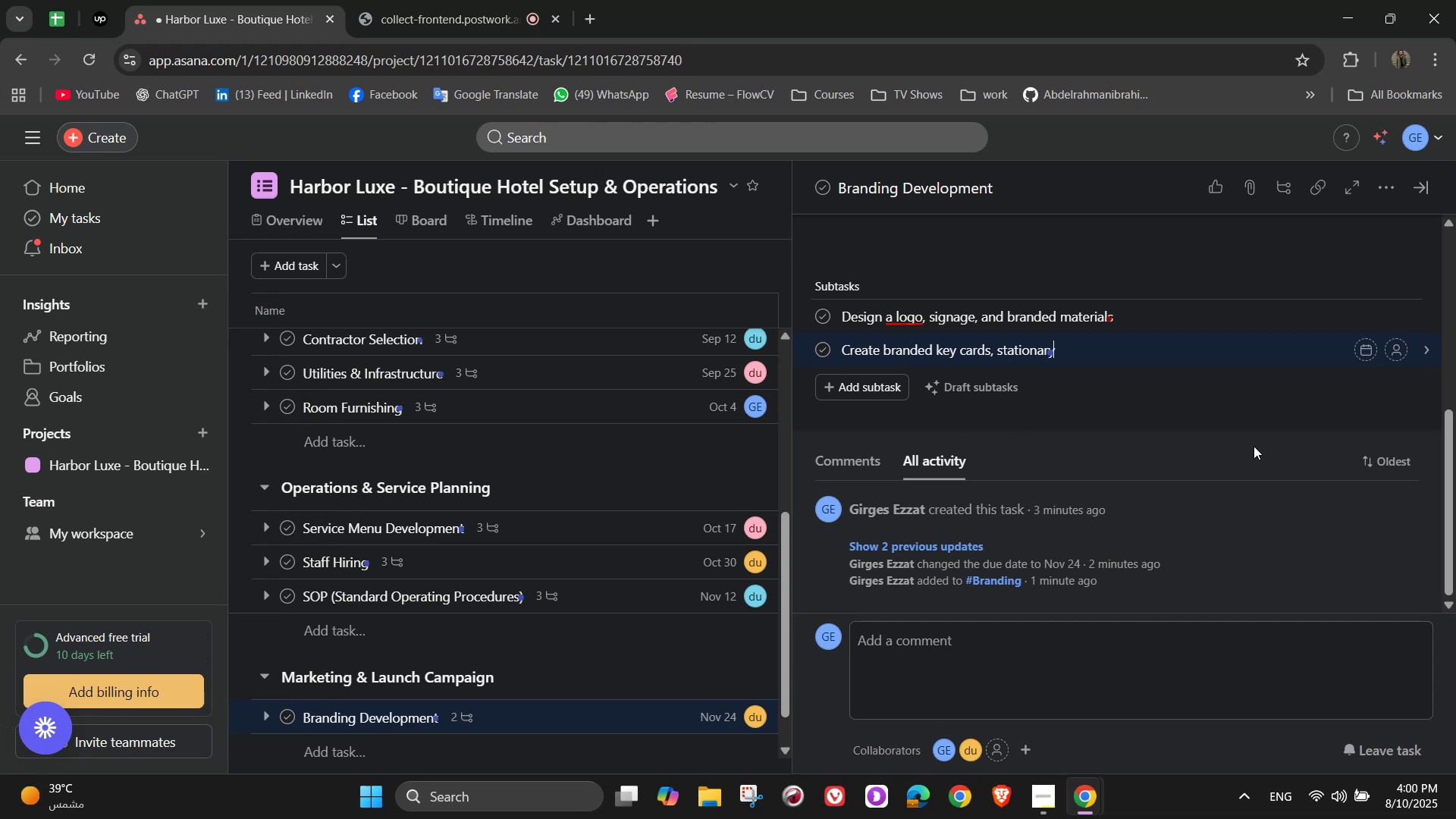 
type(, and guest welcome kits)
 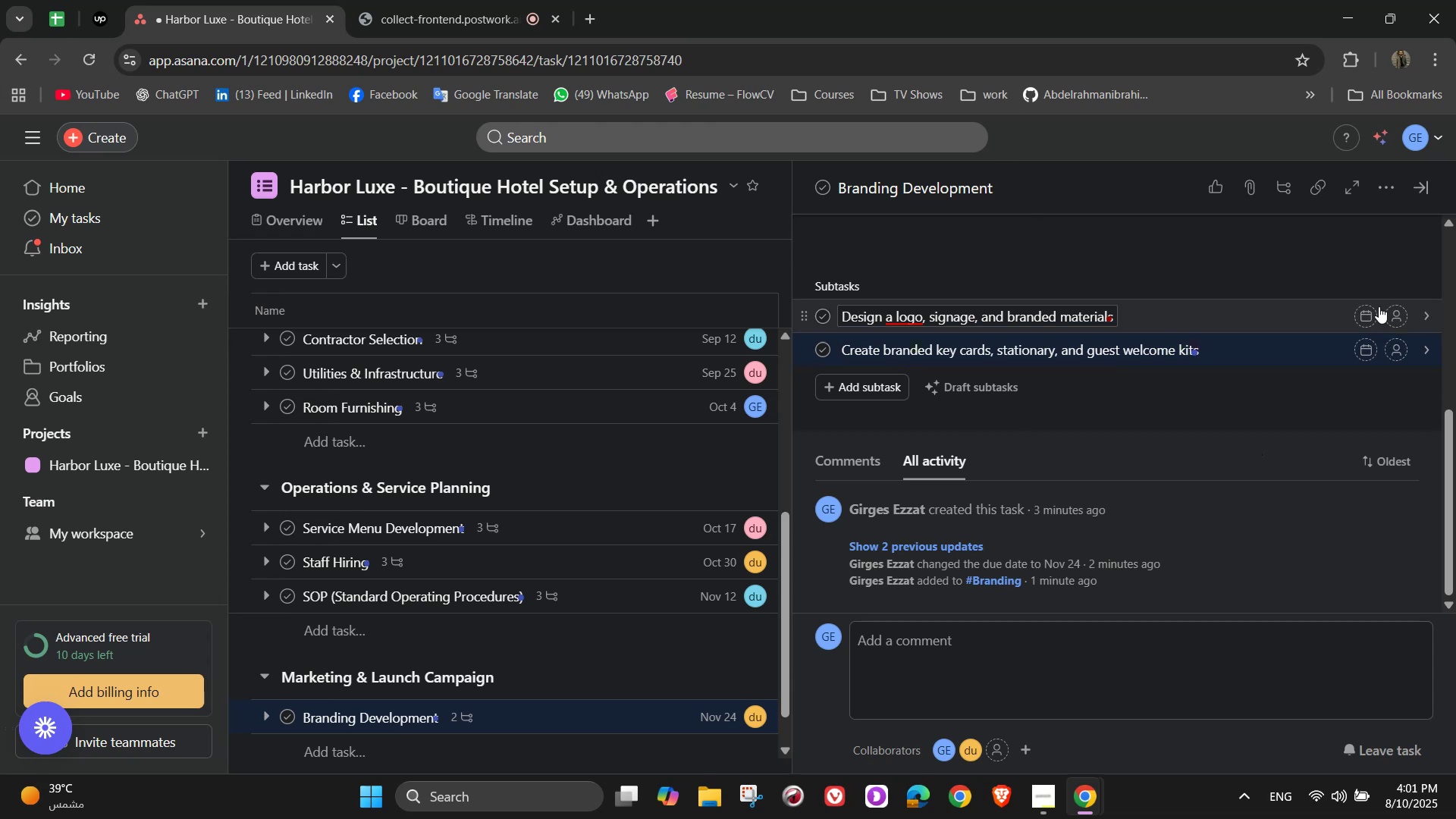 
wait(5.43)
 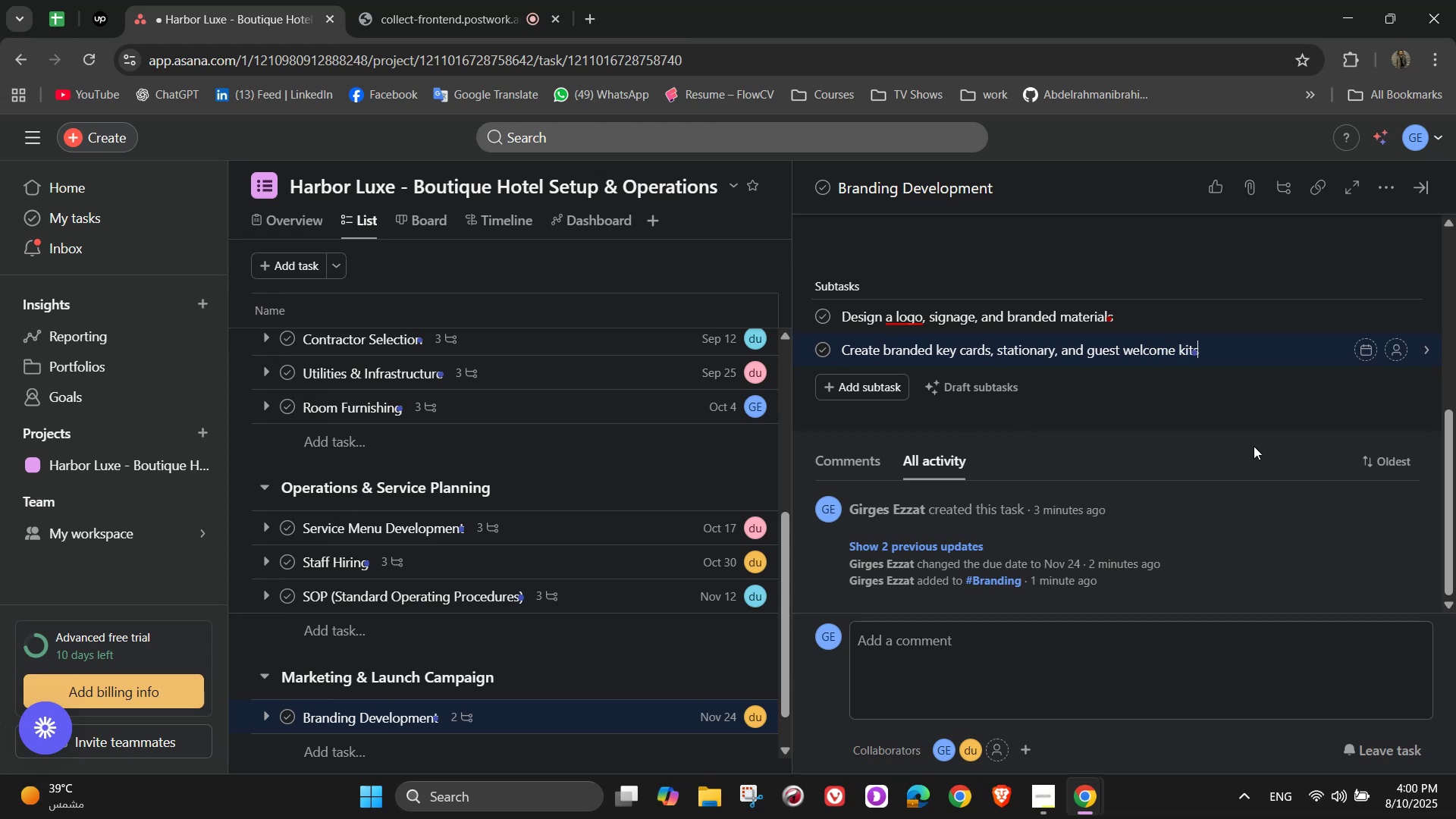 
key(NumpadEnter)
 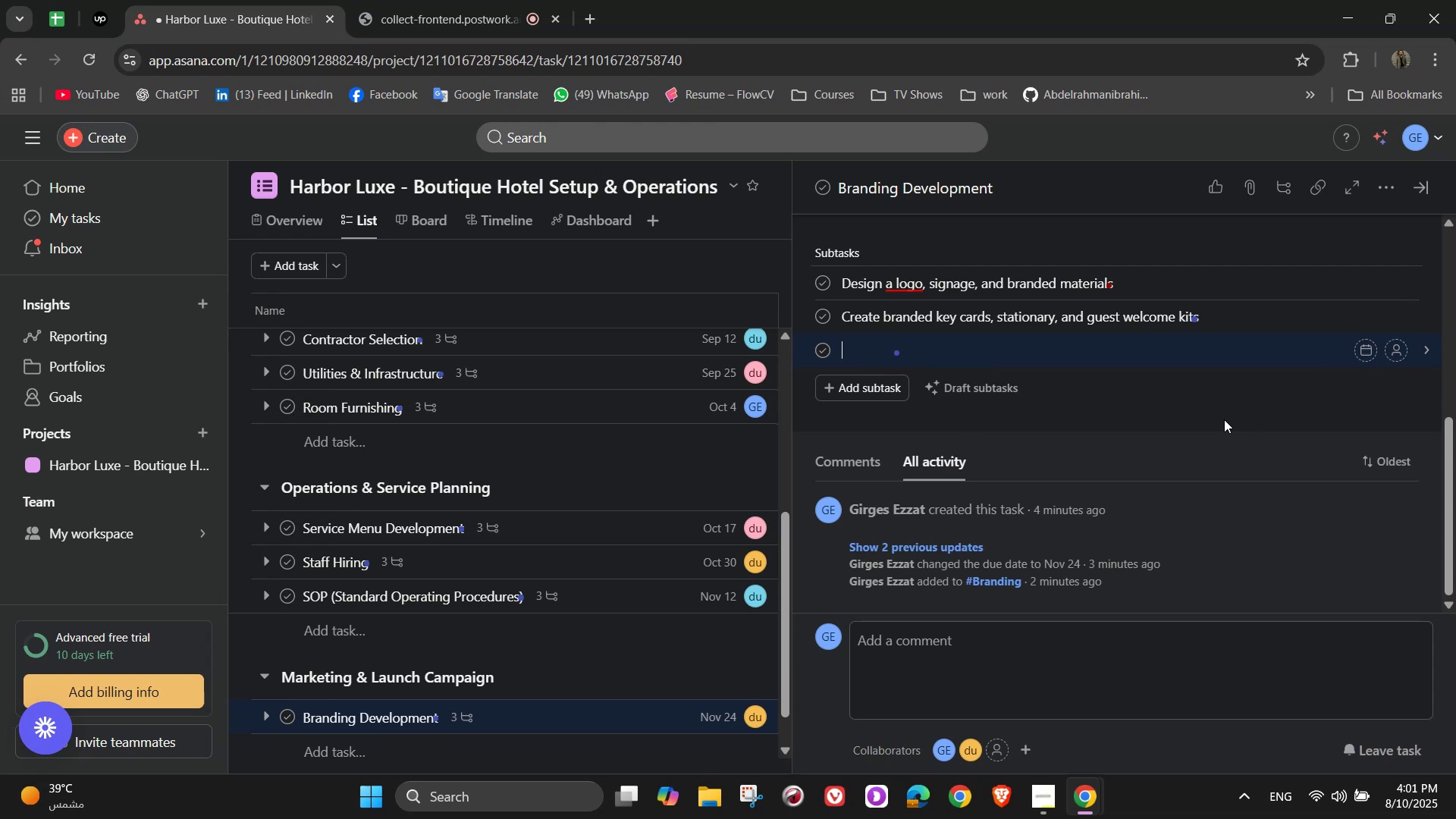 
wait(5.22)
 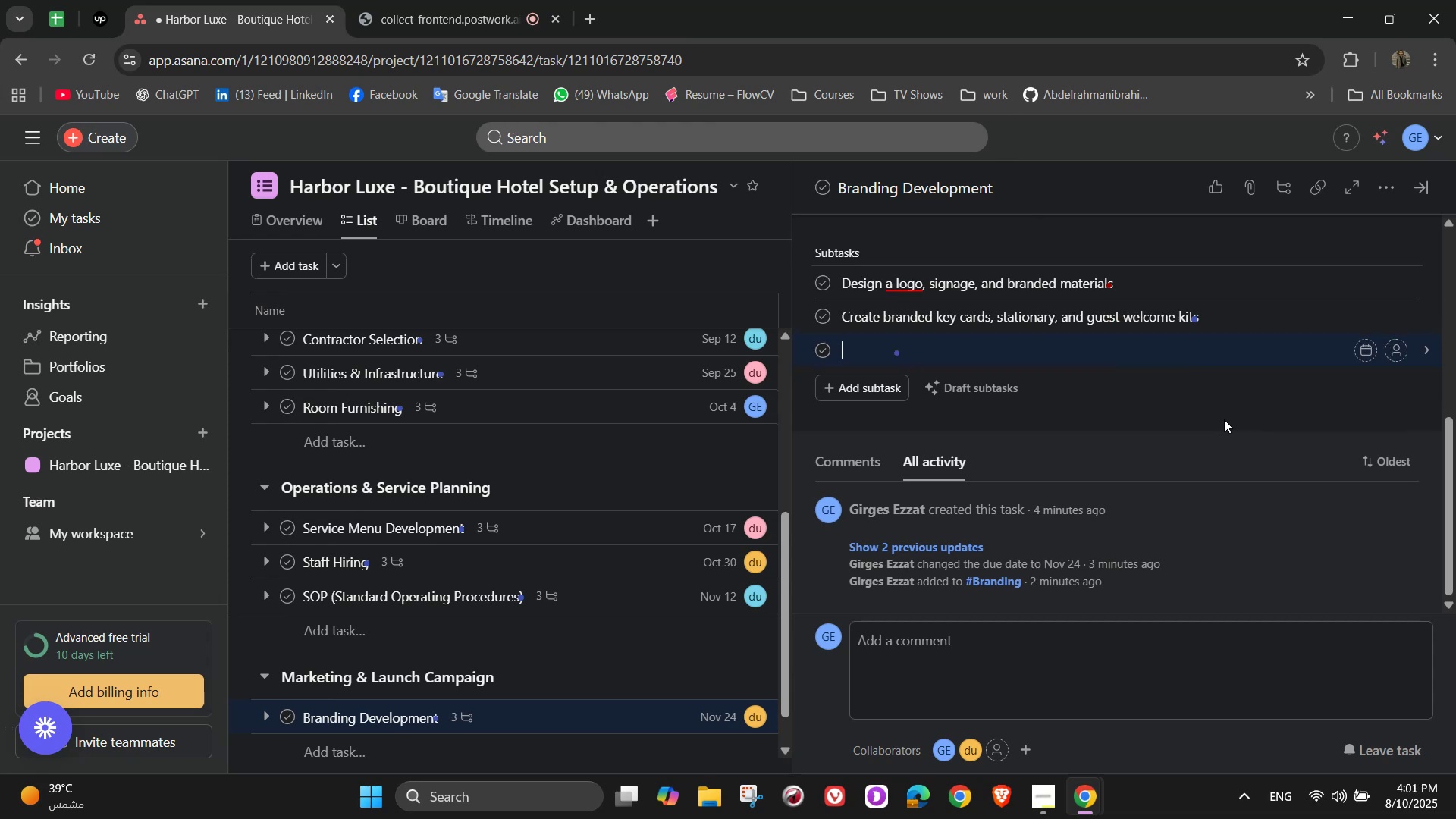 
type(Des)
key(Backspace)
type(velop a consistent visual identity for all platforms)
 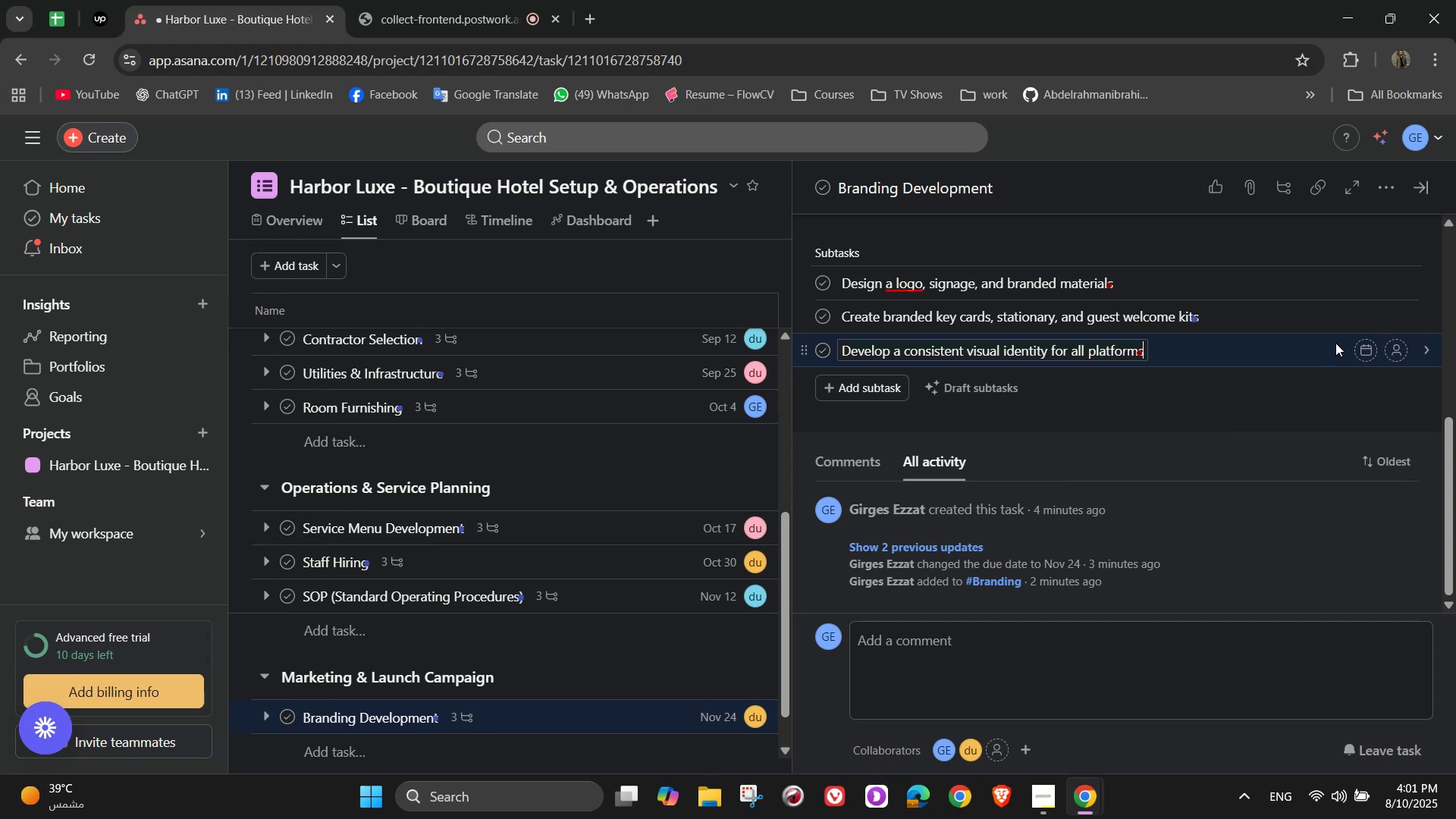 
scroll: coordinate [1335, 343], scroll_direction: up, amount: 1.0
 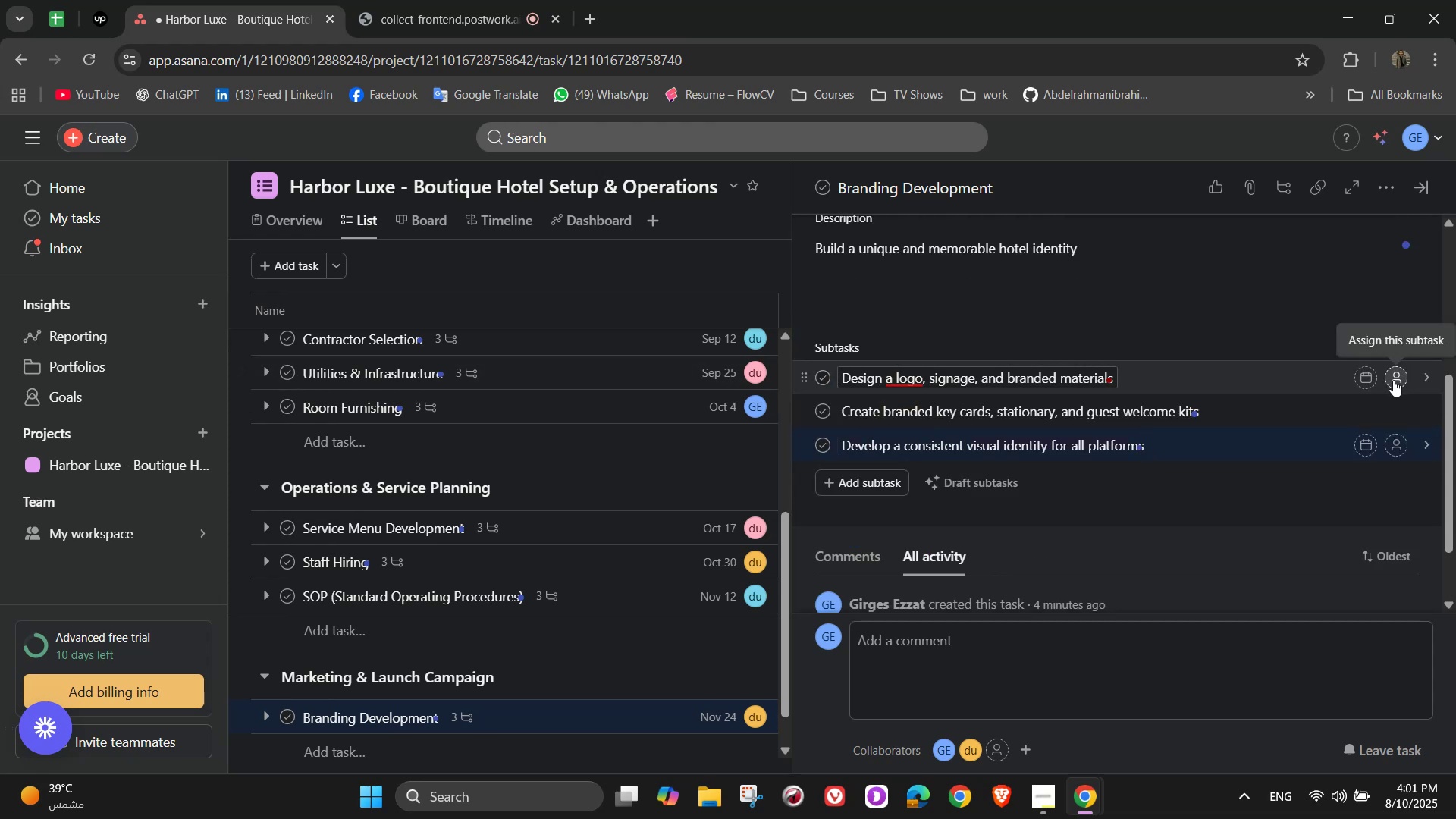 
left_click([1393, 380])
 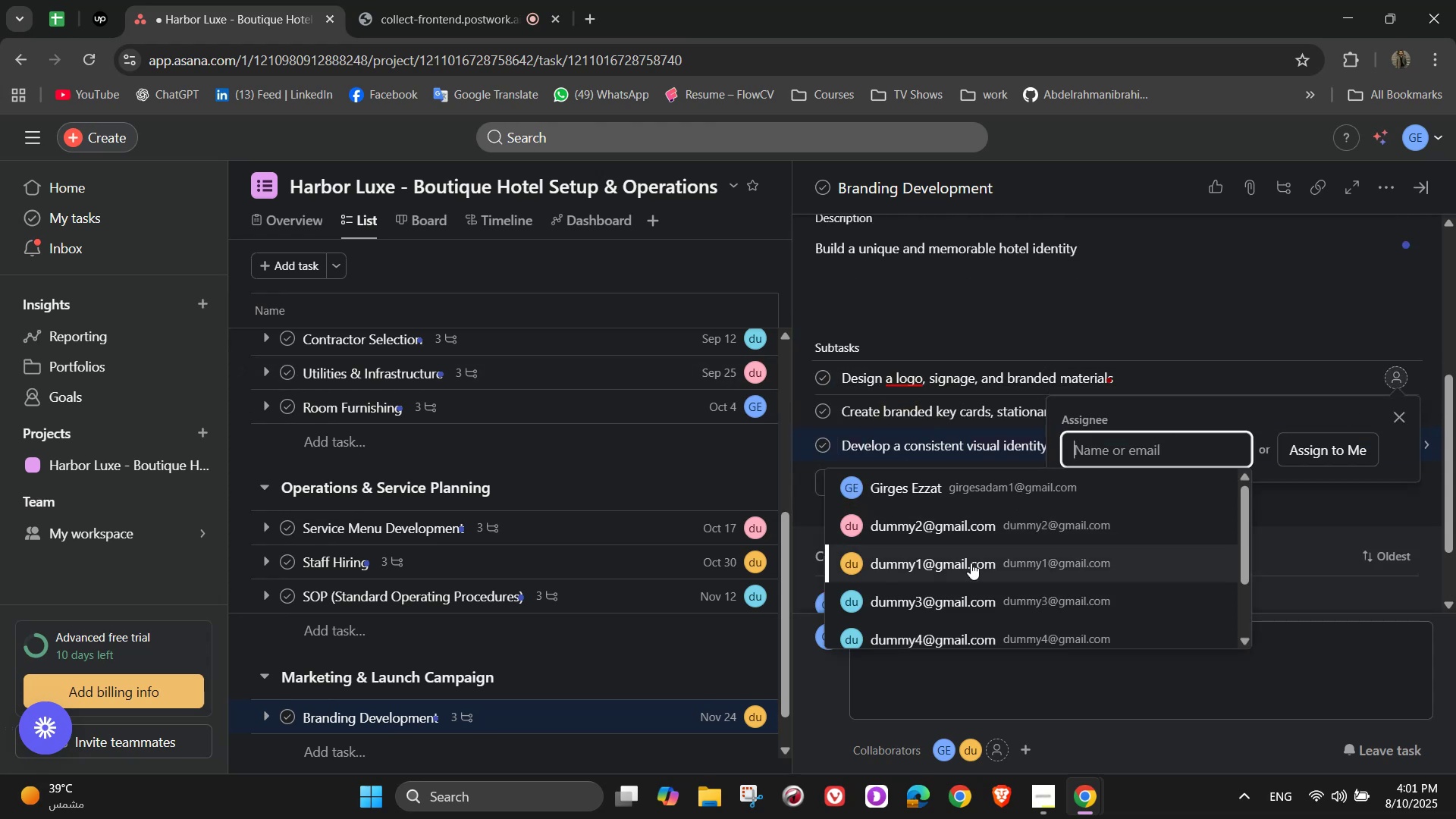 
left_click([963, 529])
 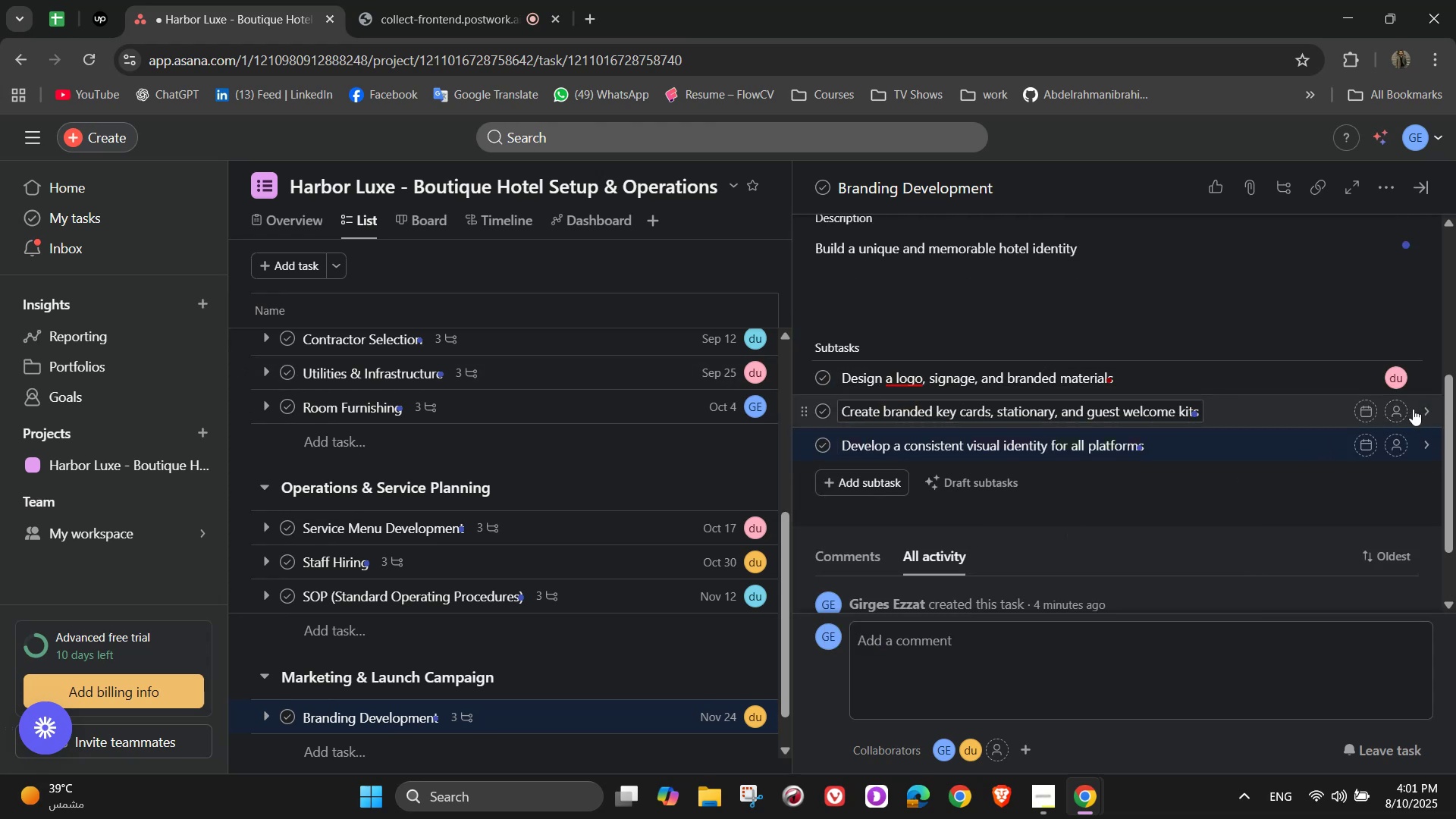 
left_click([1406, 410])
 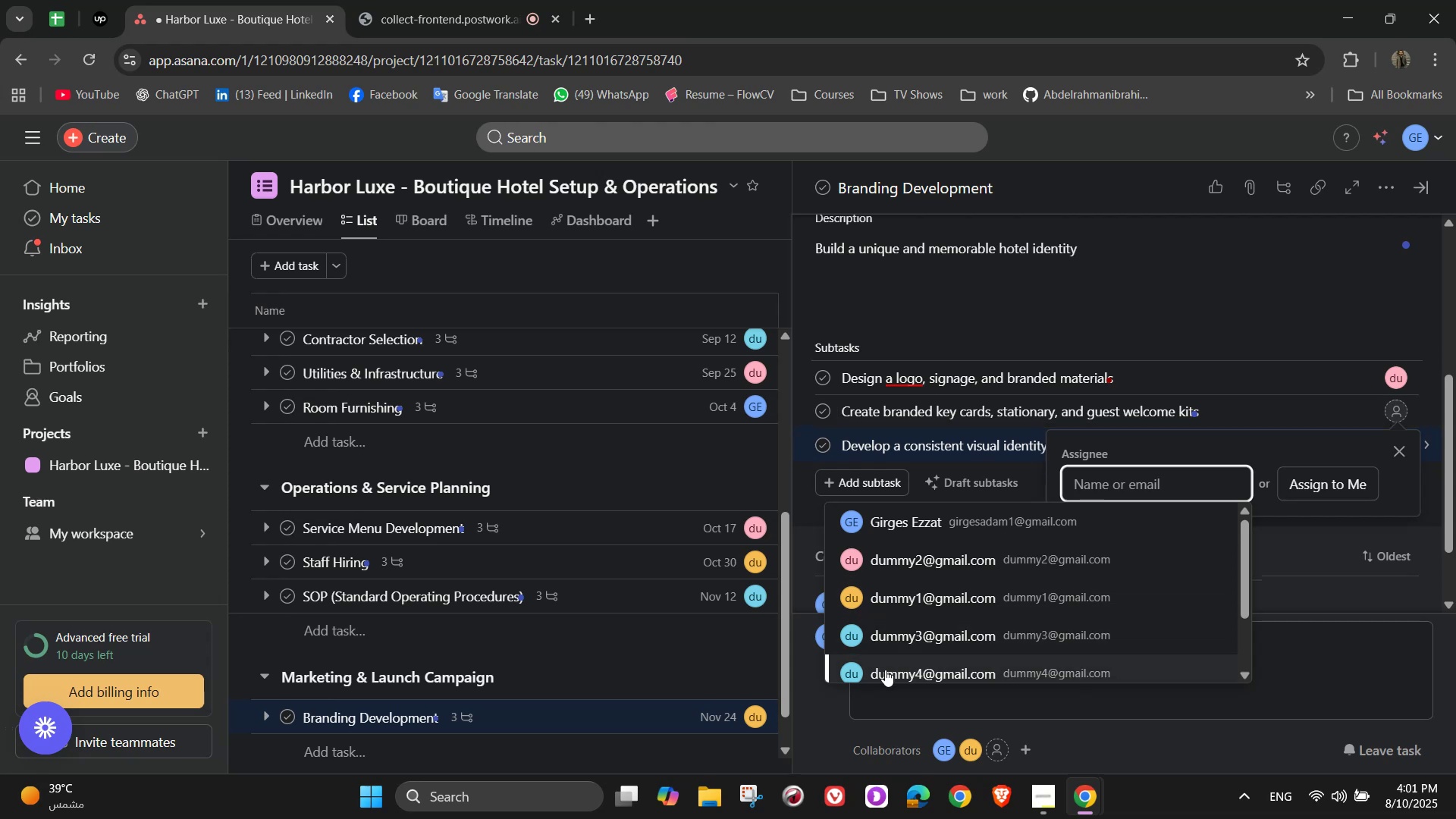 
left_click([953, 625])
 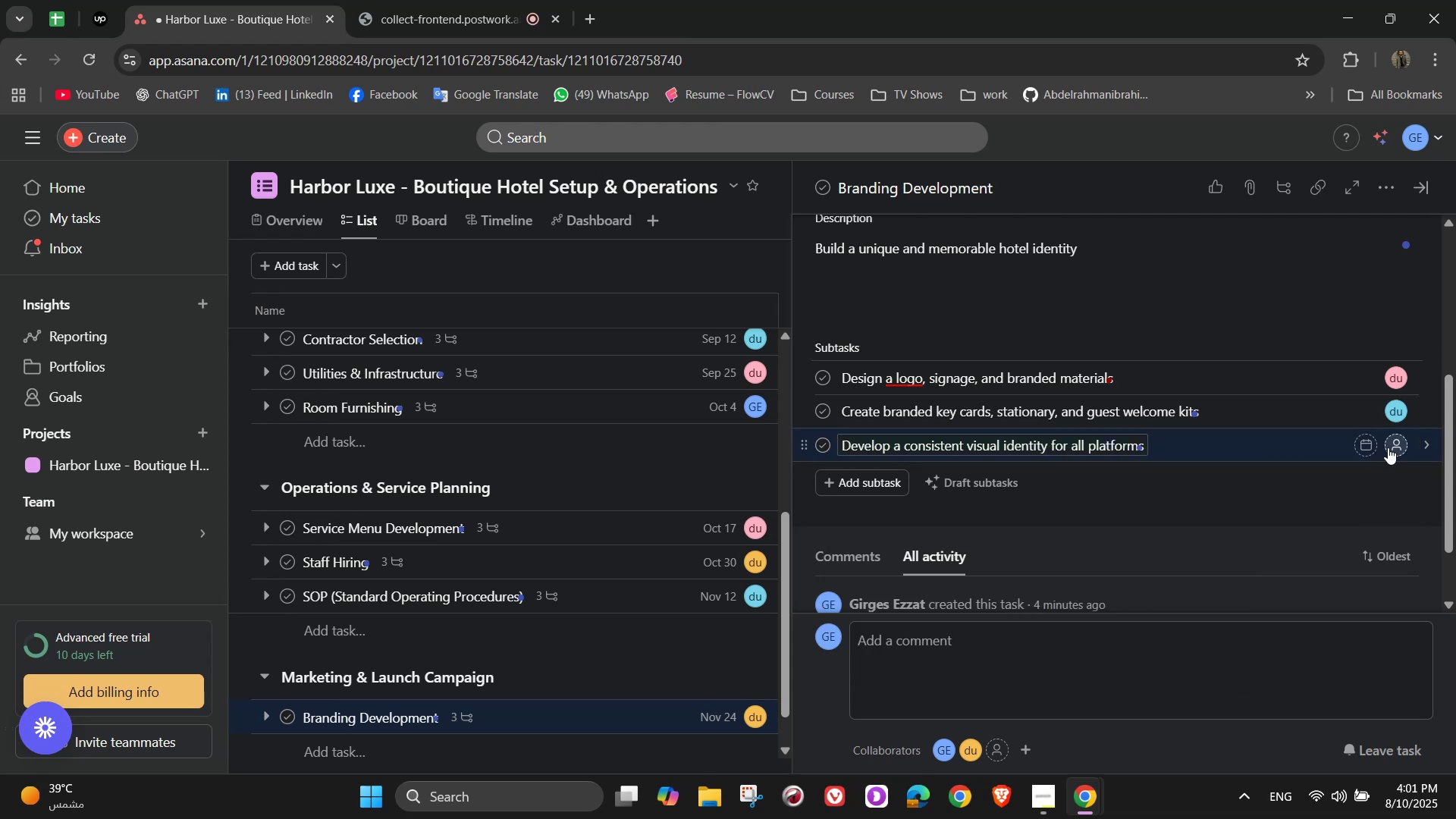 
left_click([1394, 433])
 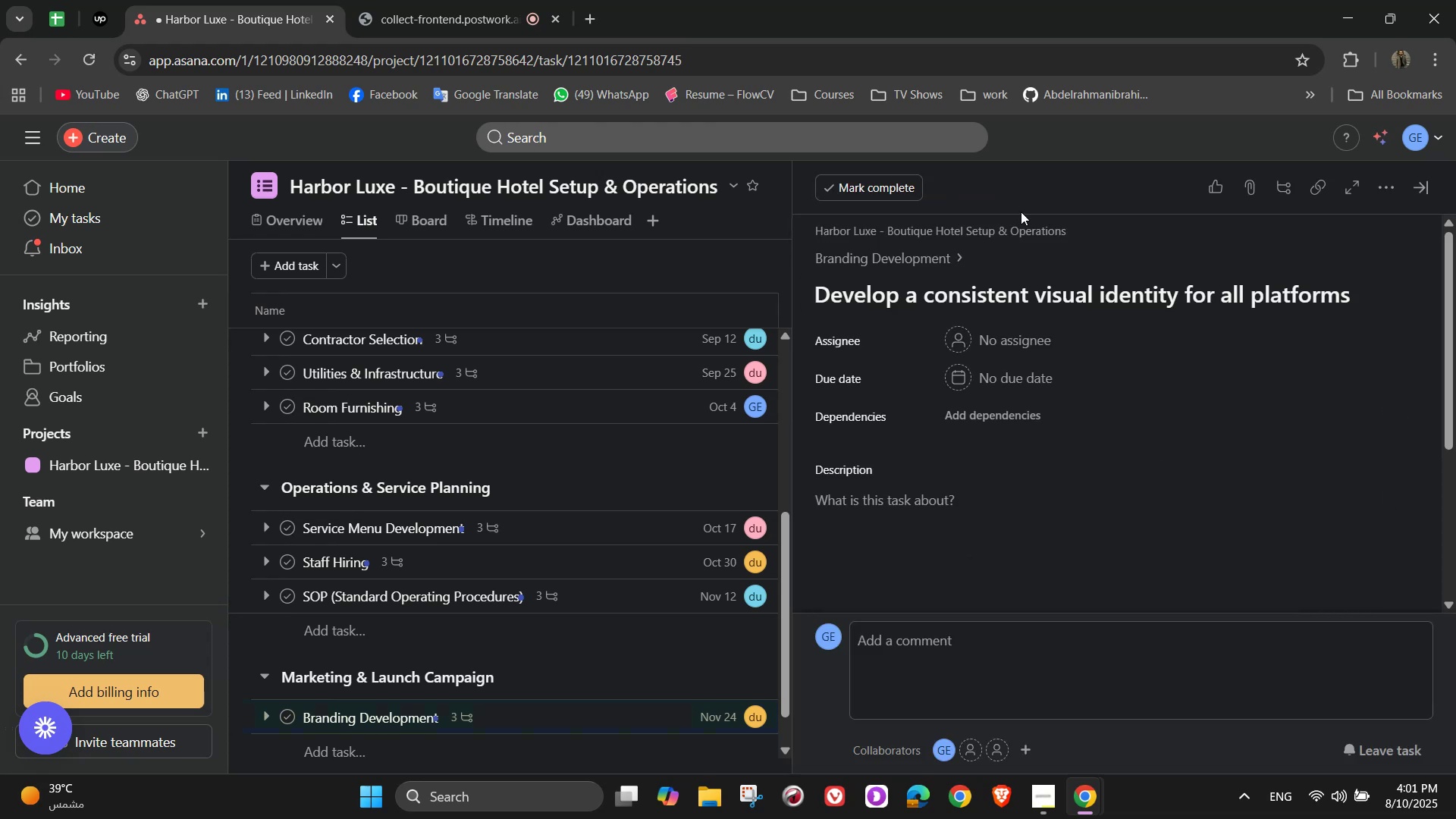 
left_click([939, 257])
 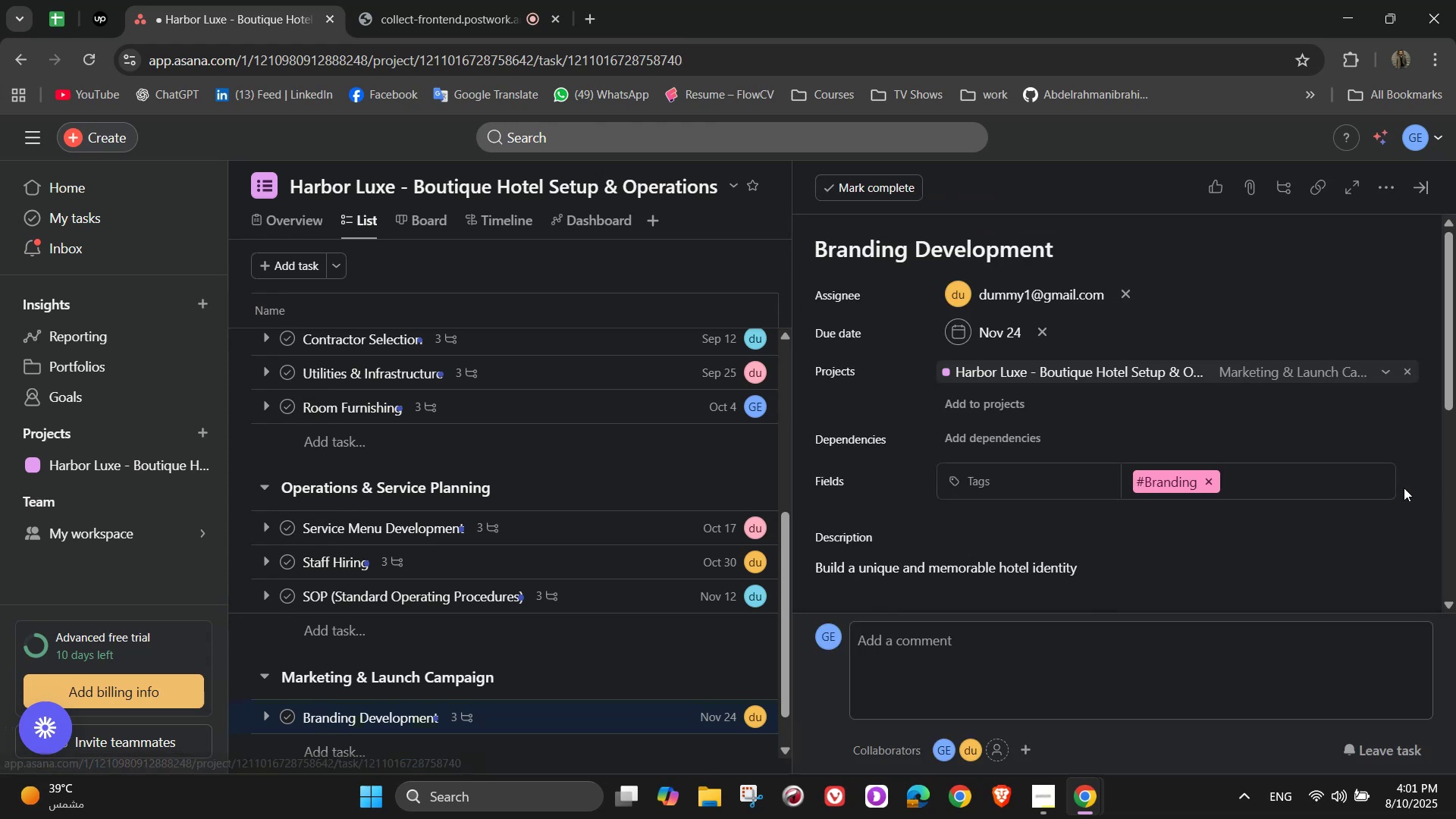 
scroll: coordinate [1256, 456], scroll_direction: down, amount: 5.0
 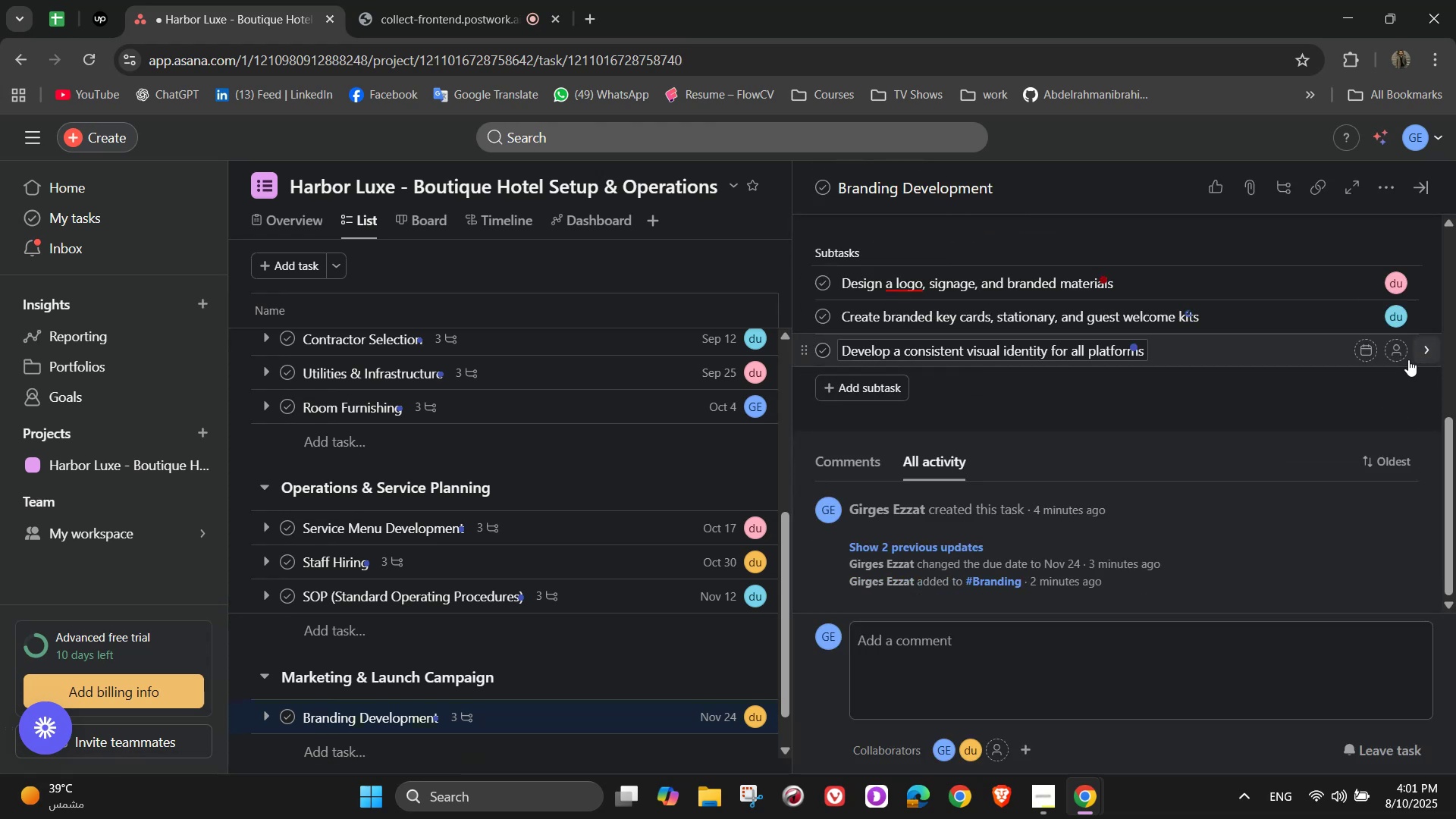 
left_click([1401, 356])
 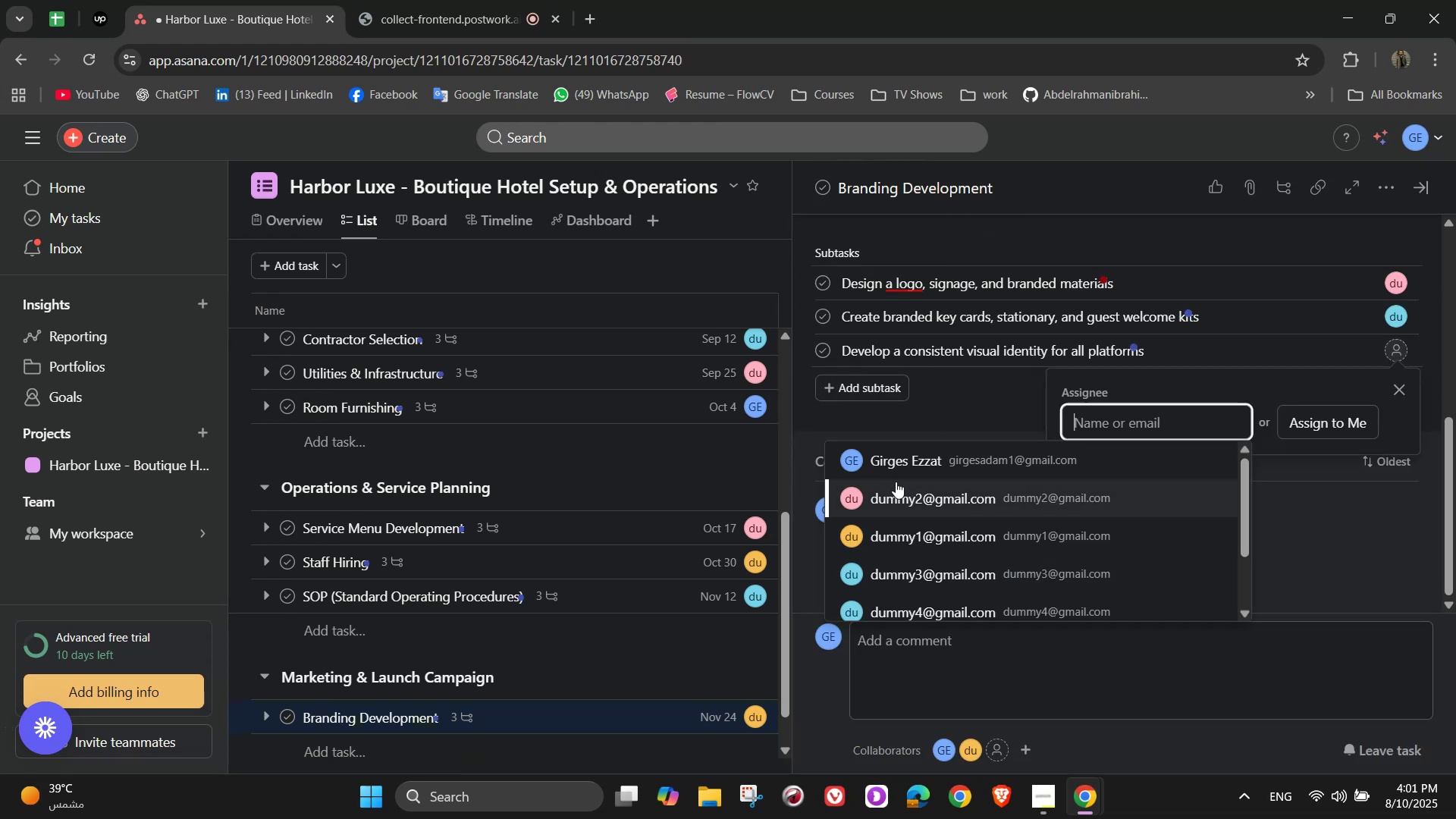 
left_click([890, 459])
 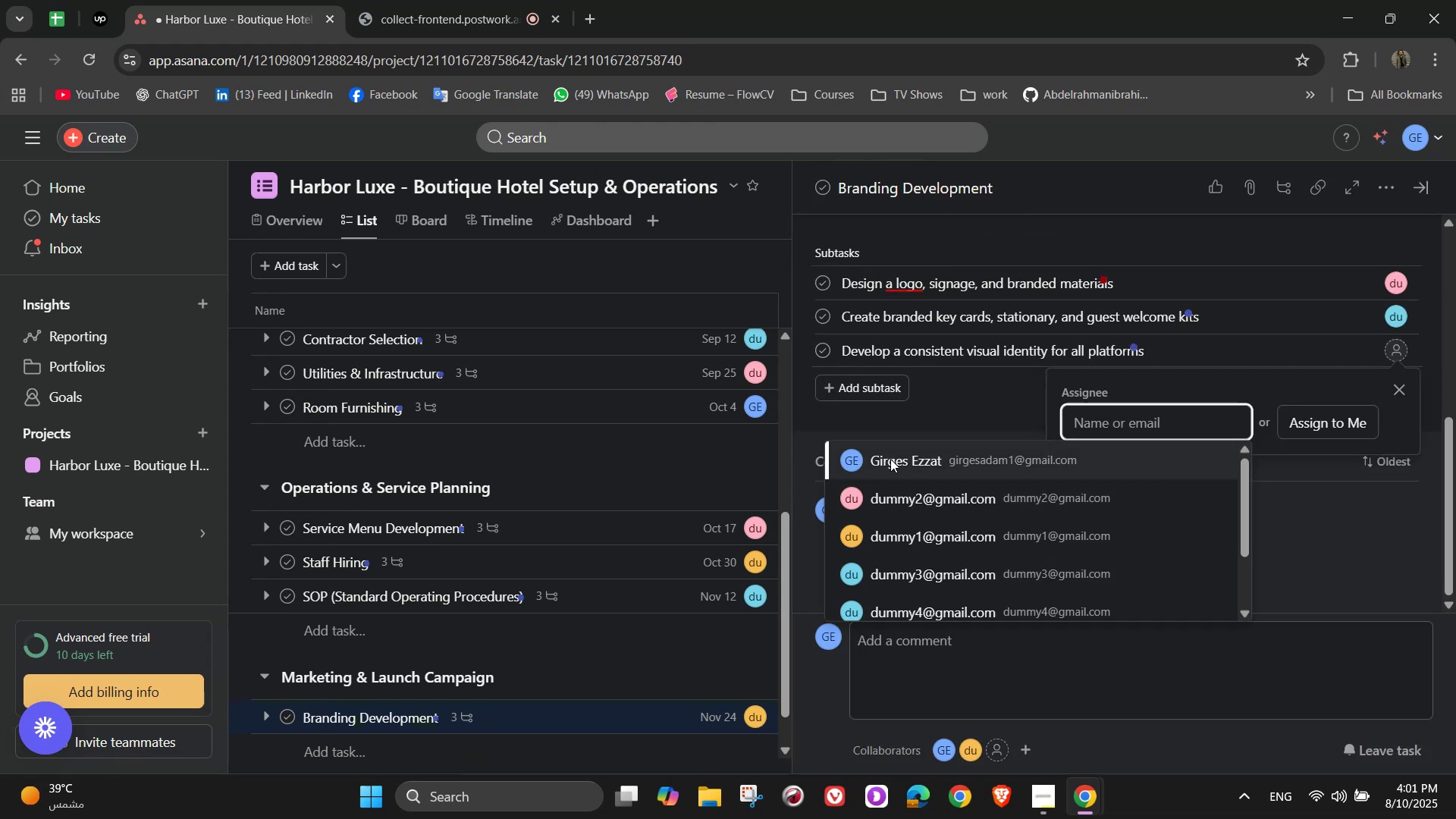 
scroll: coordinate [928, 460], scroll_direction: up, amount: 4.0
 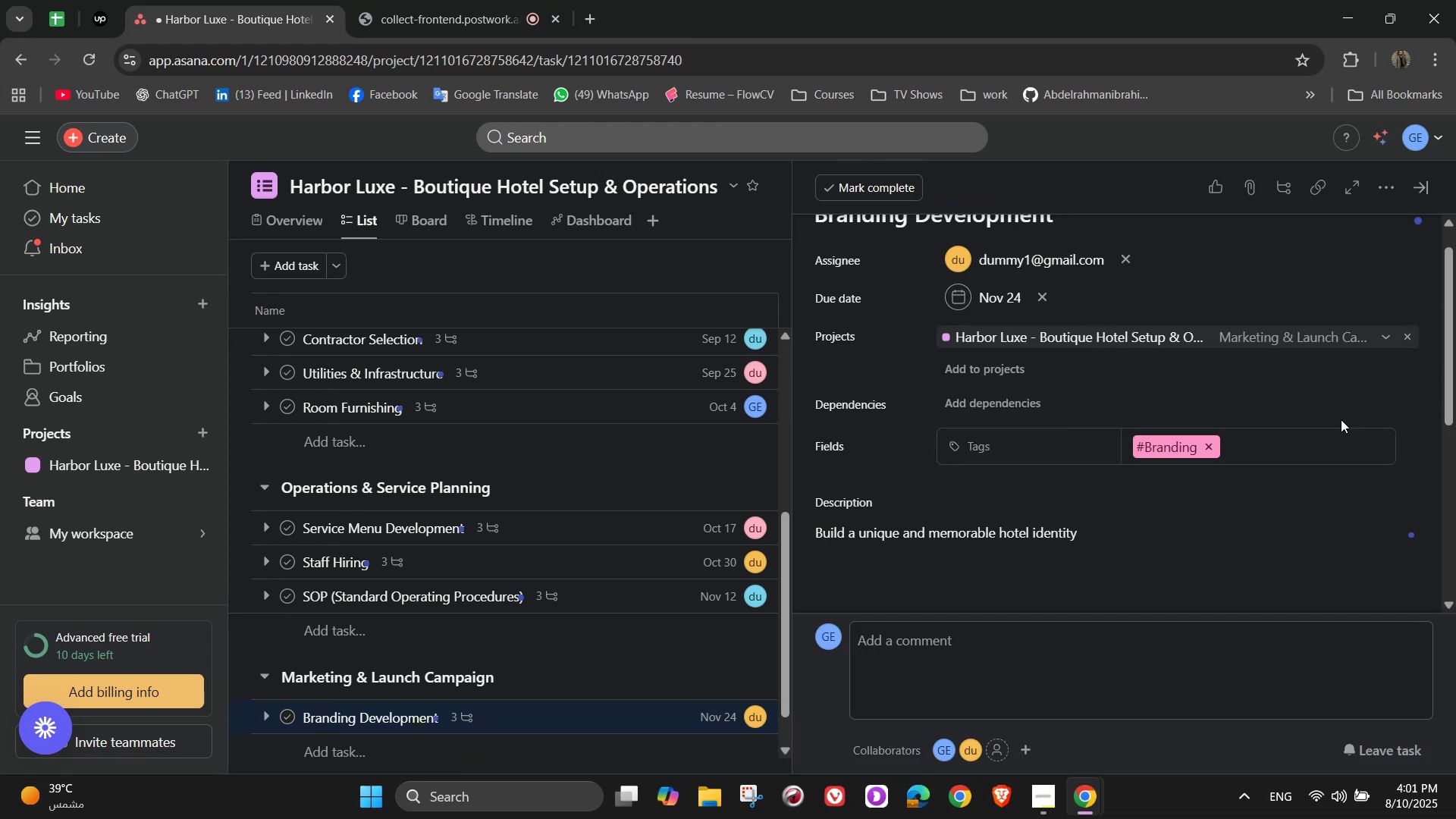 
wait(5.4)
 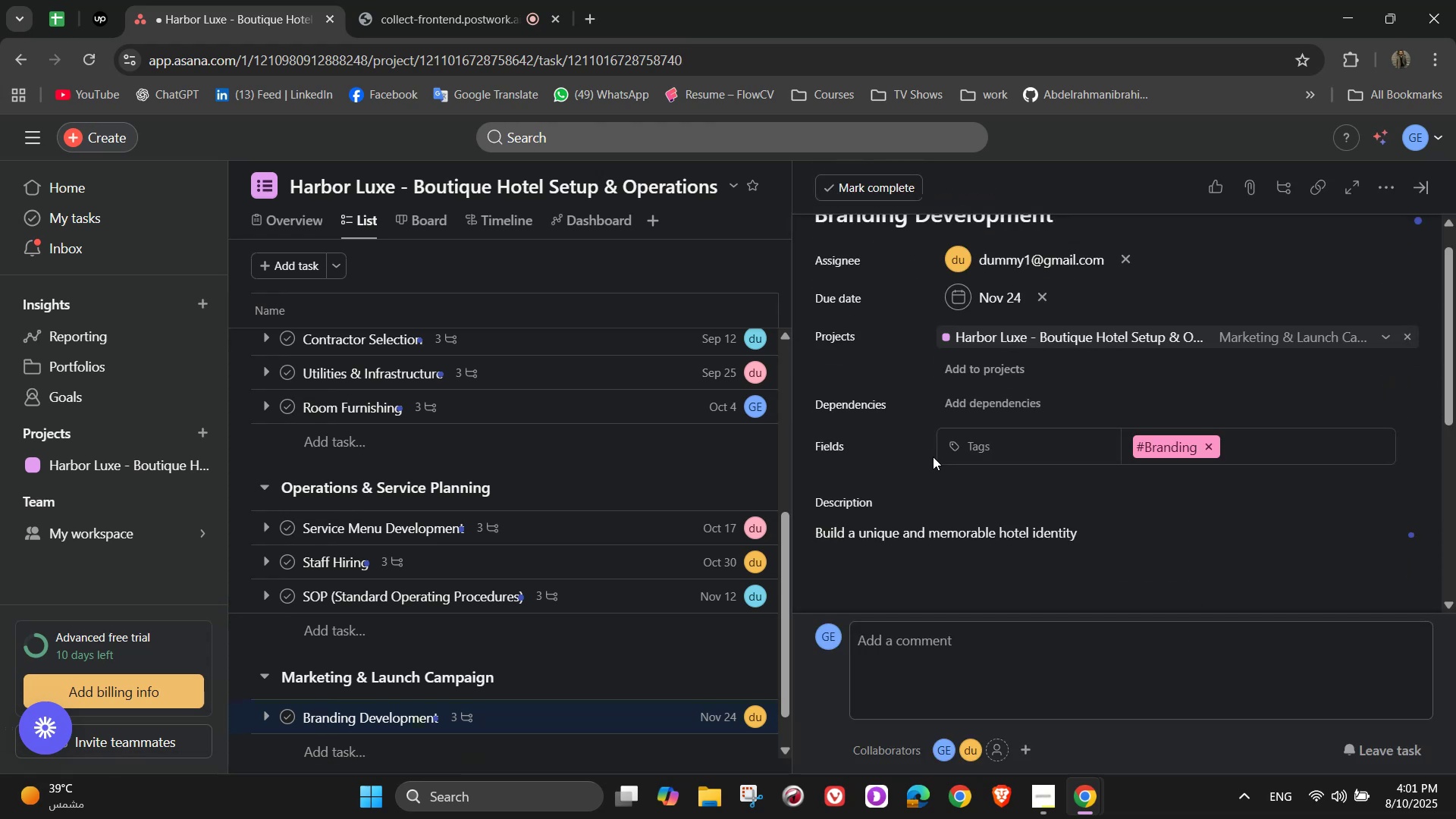 
mouse_move([1405, 185])
 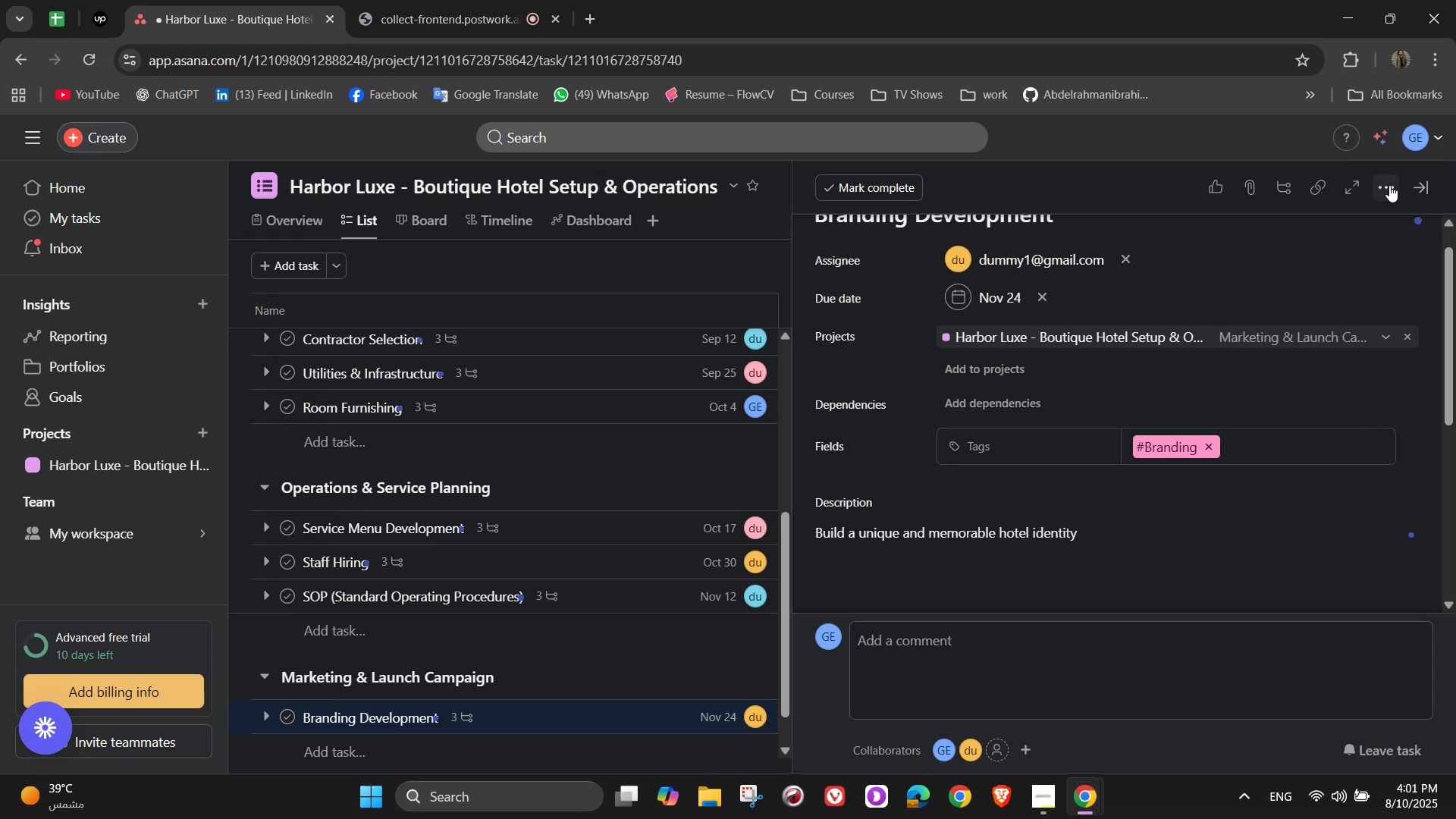 
left_click([1389, 185])
 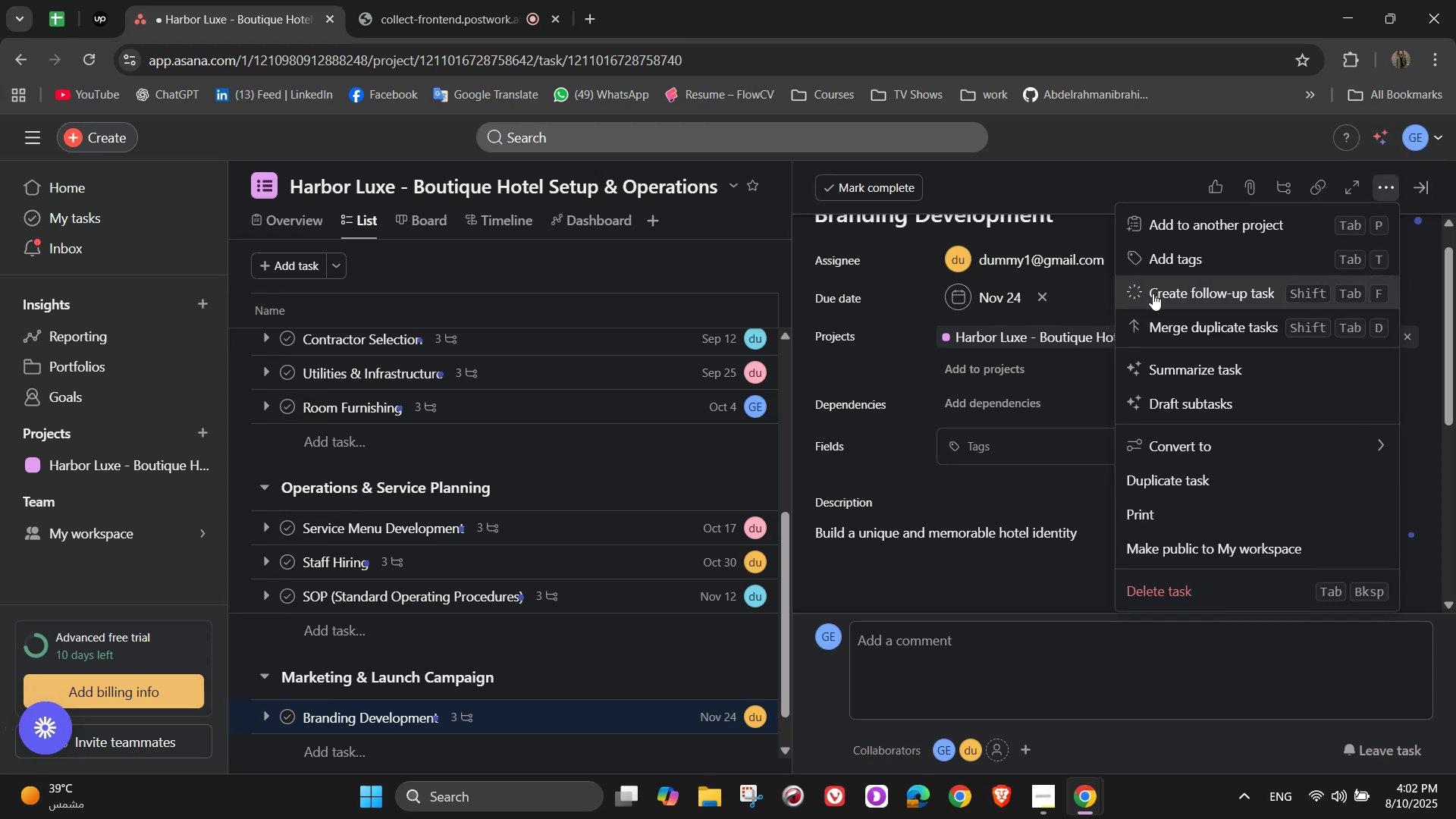 
wait(5.75)
 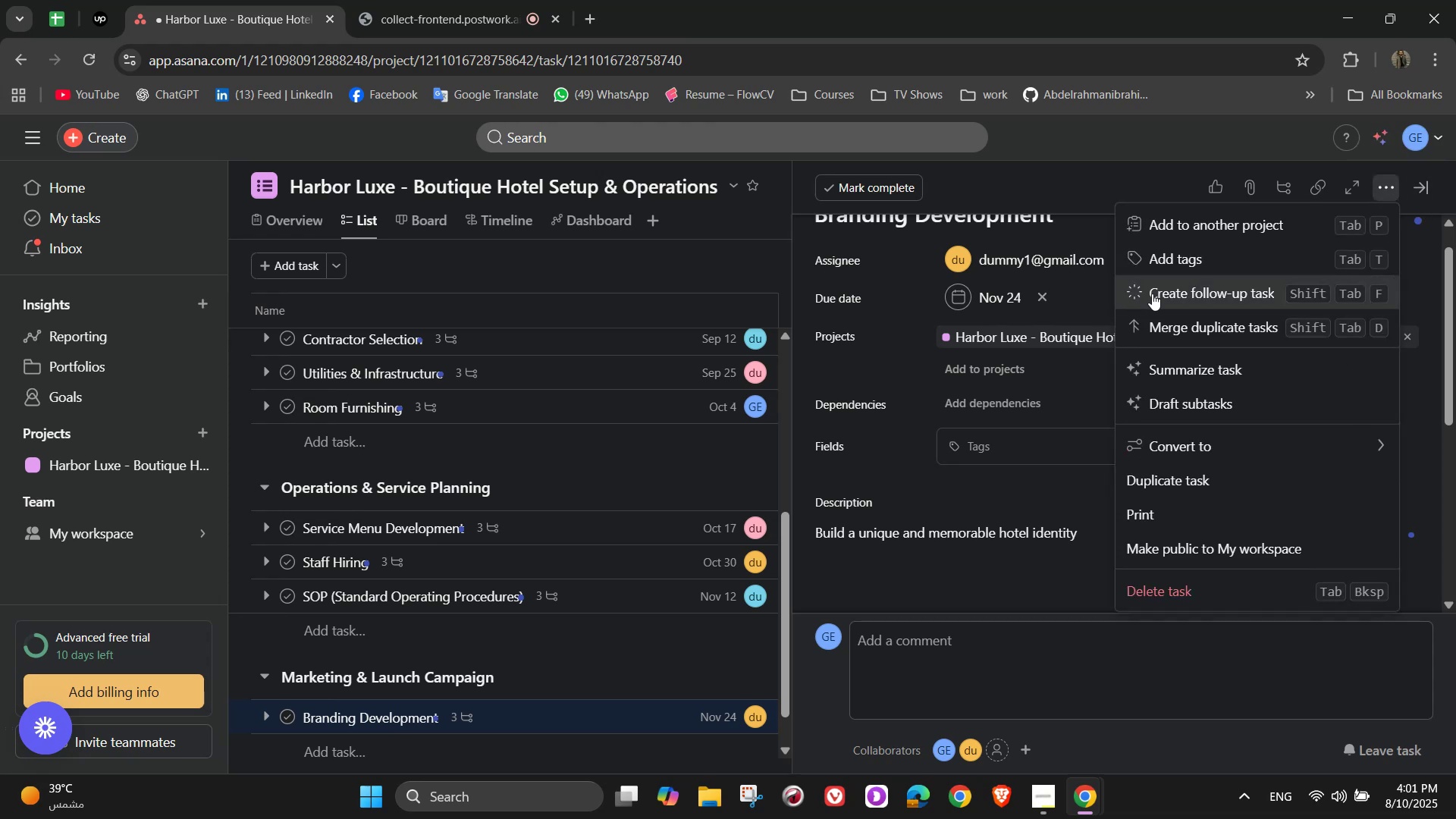 
left_click([1153, 293])
 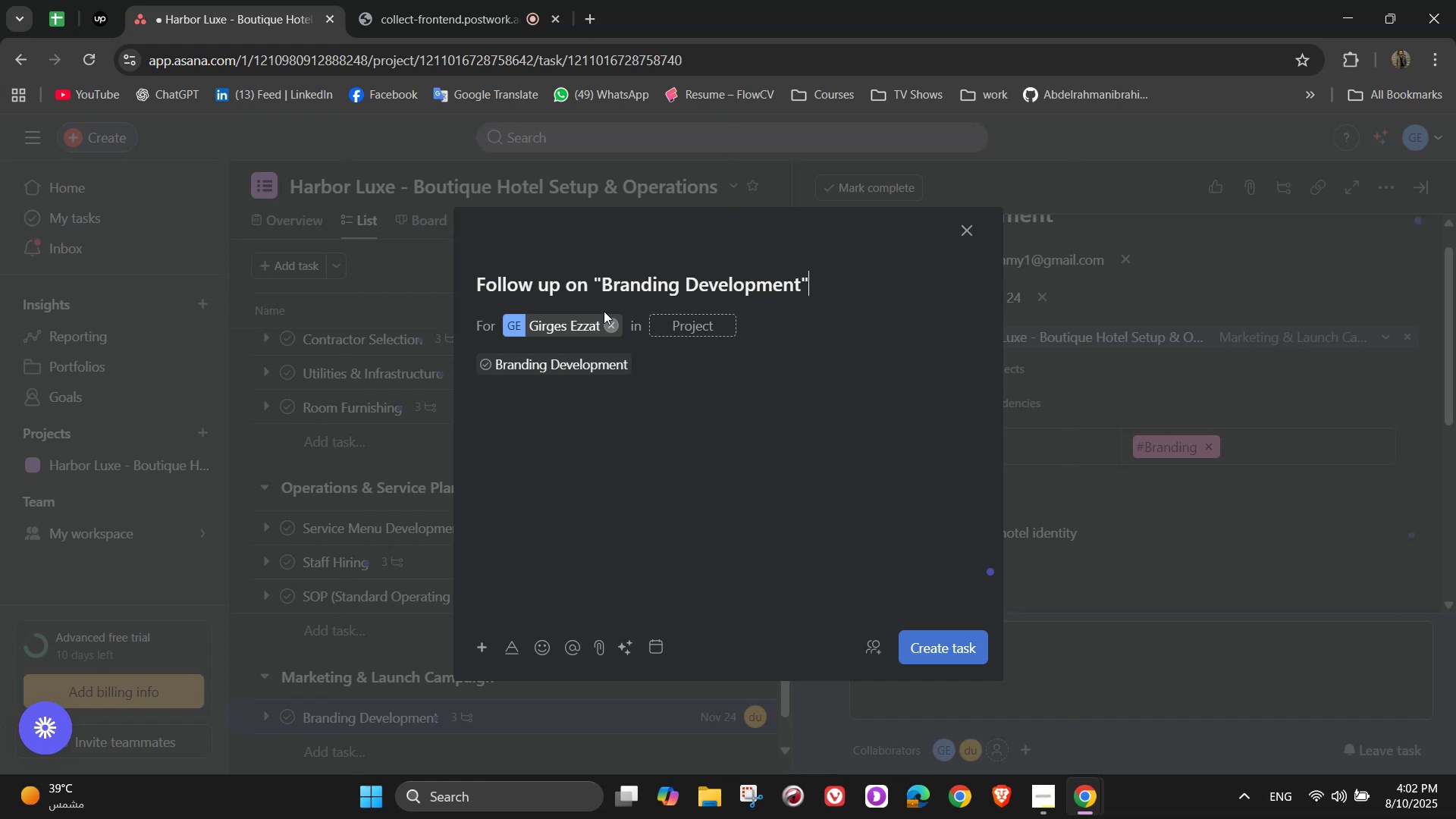 
left_click([612, 318])
 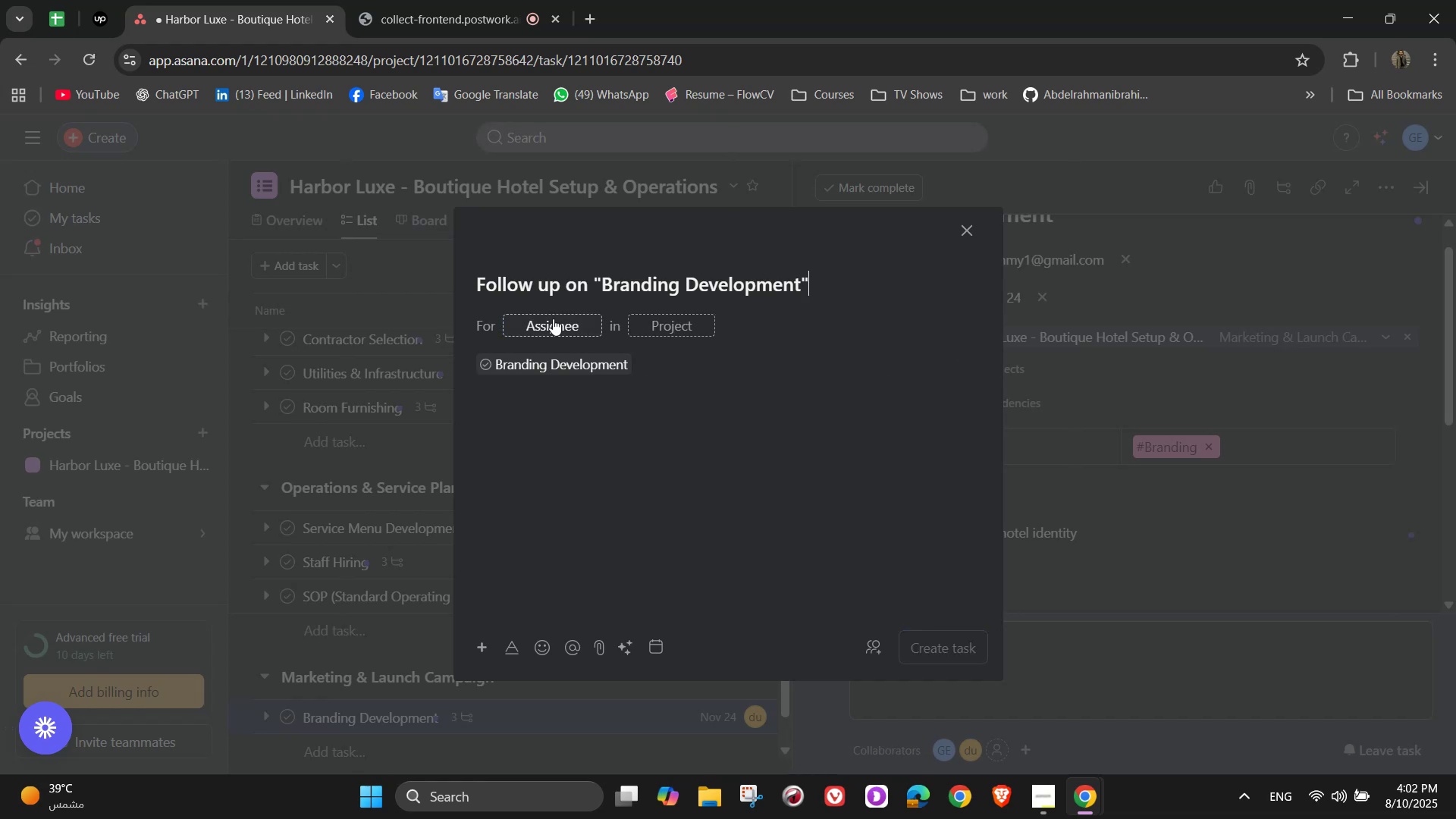 
left_click([533, 318])
 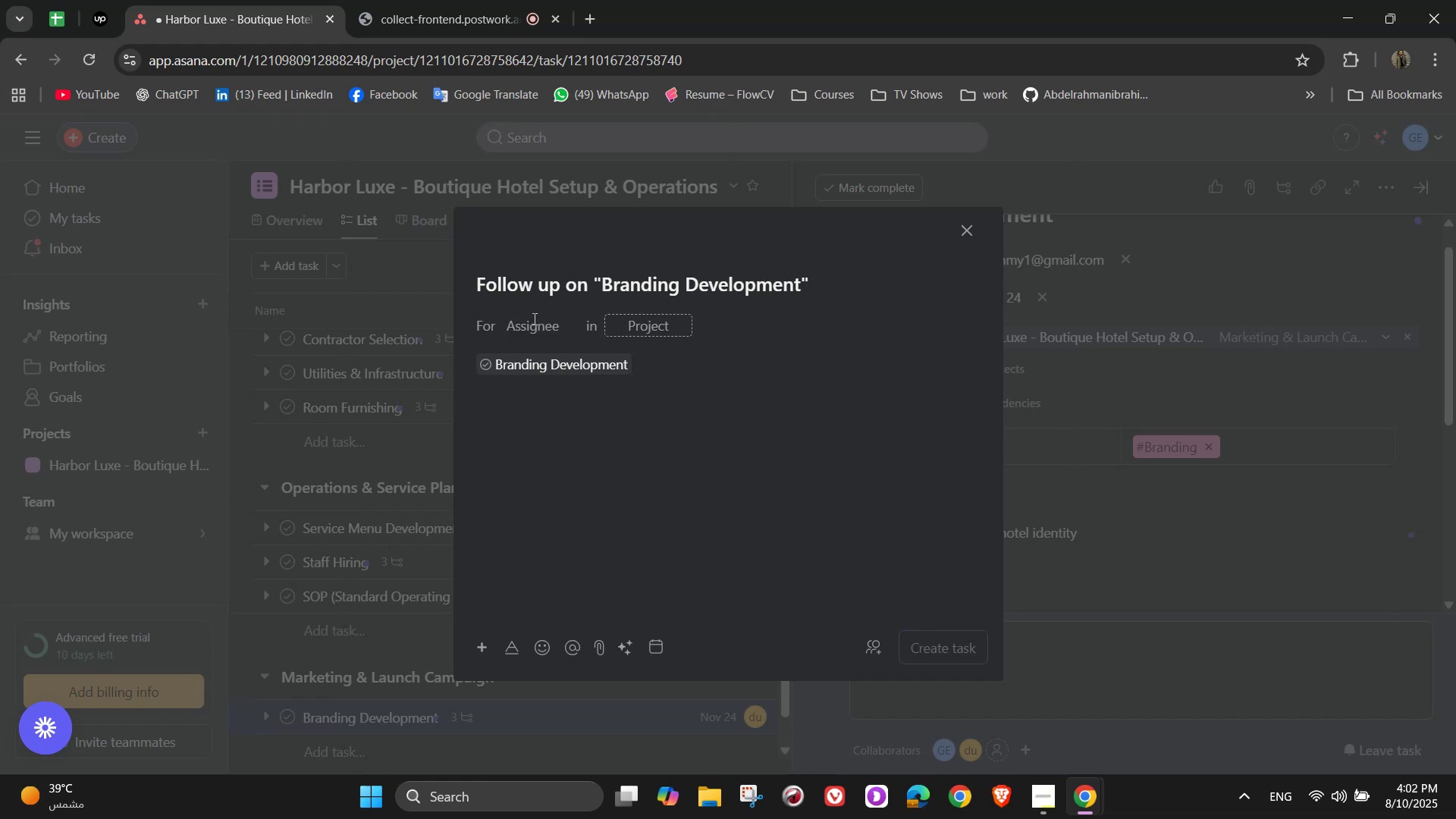 
key(A)
 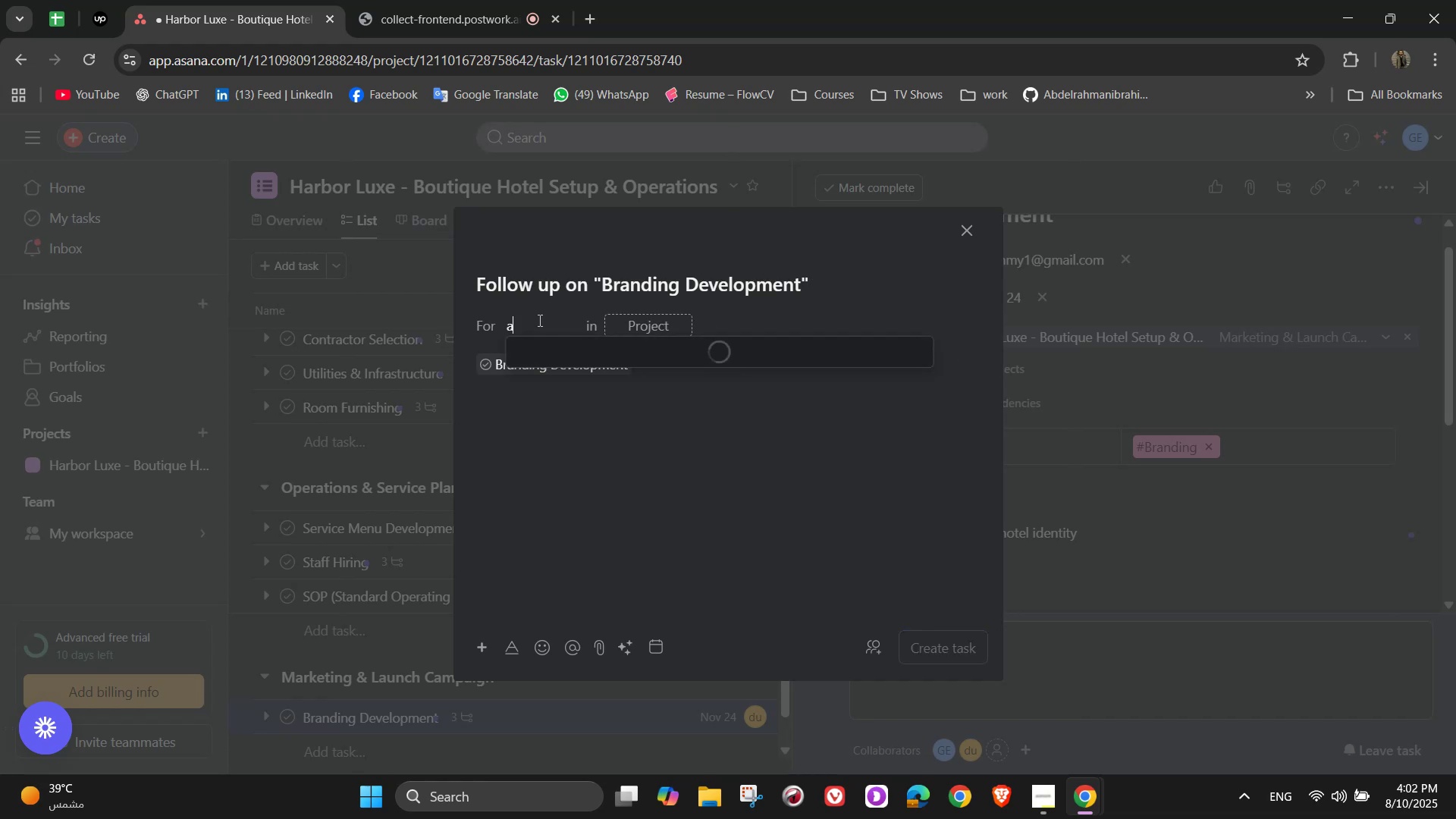 
key(Backspace)
 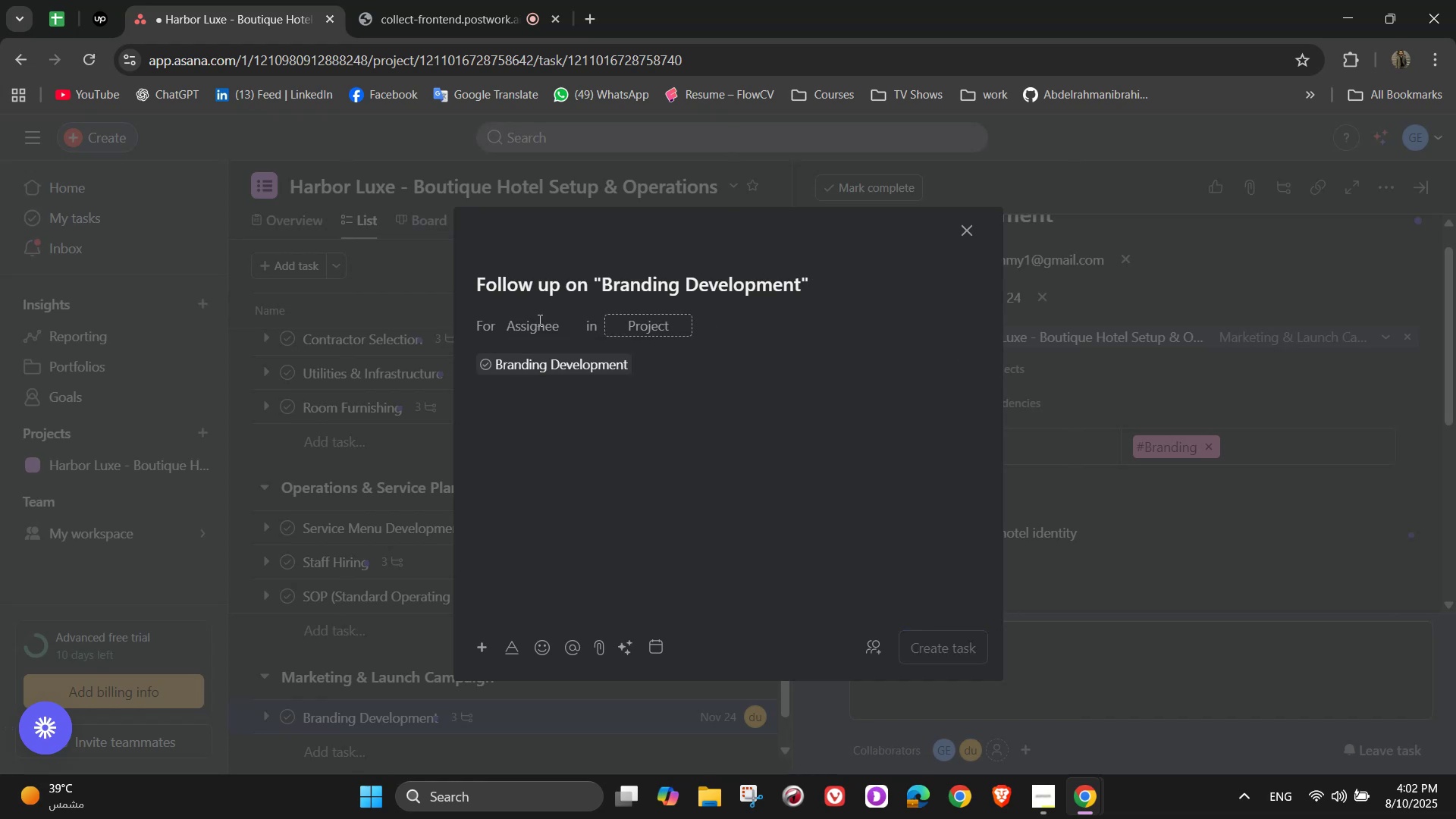 
key(D)
 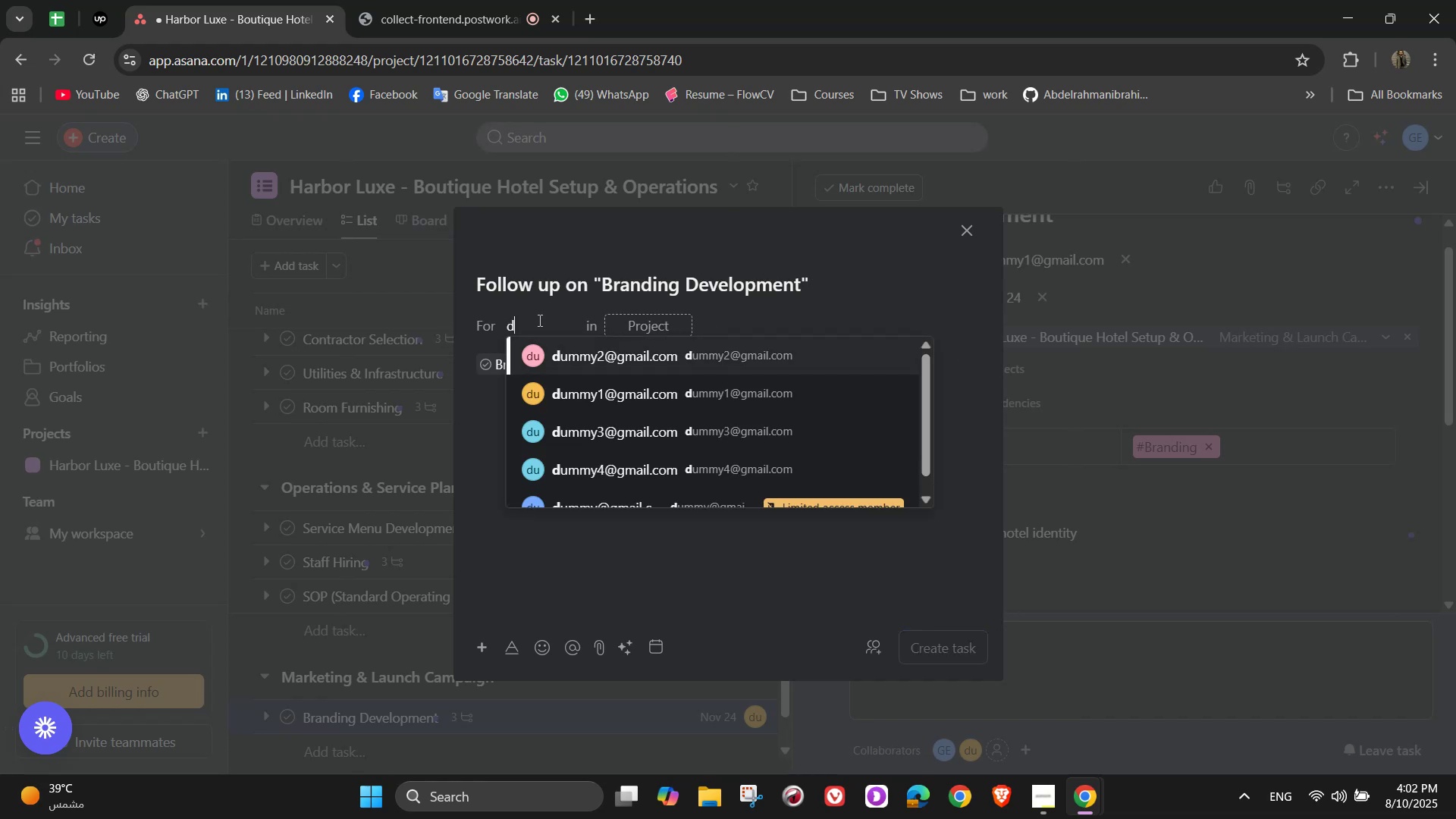 
scroll: coordinate [539, 320], scroll_direction: up, amount: 1.0
 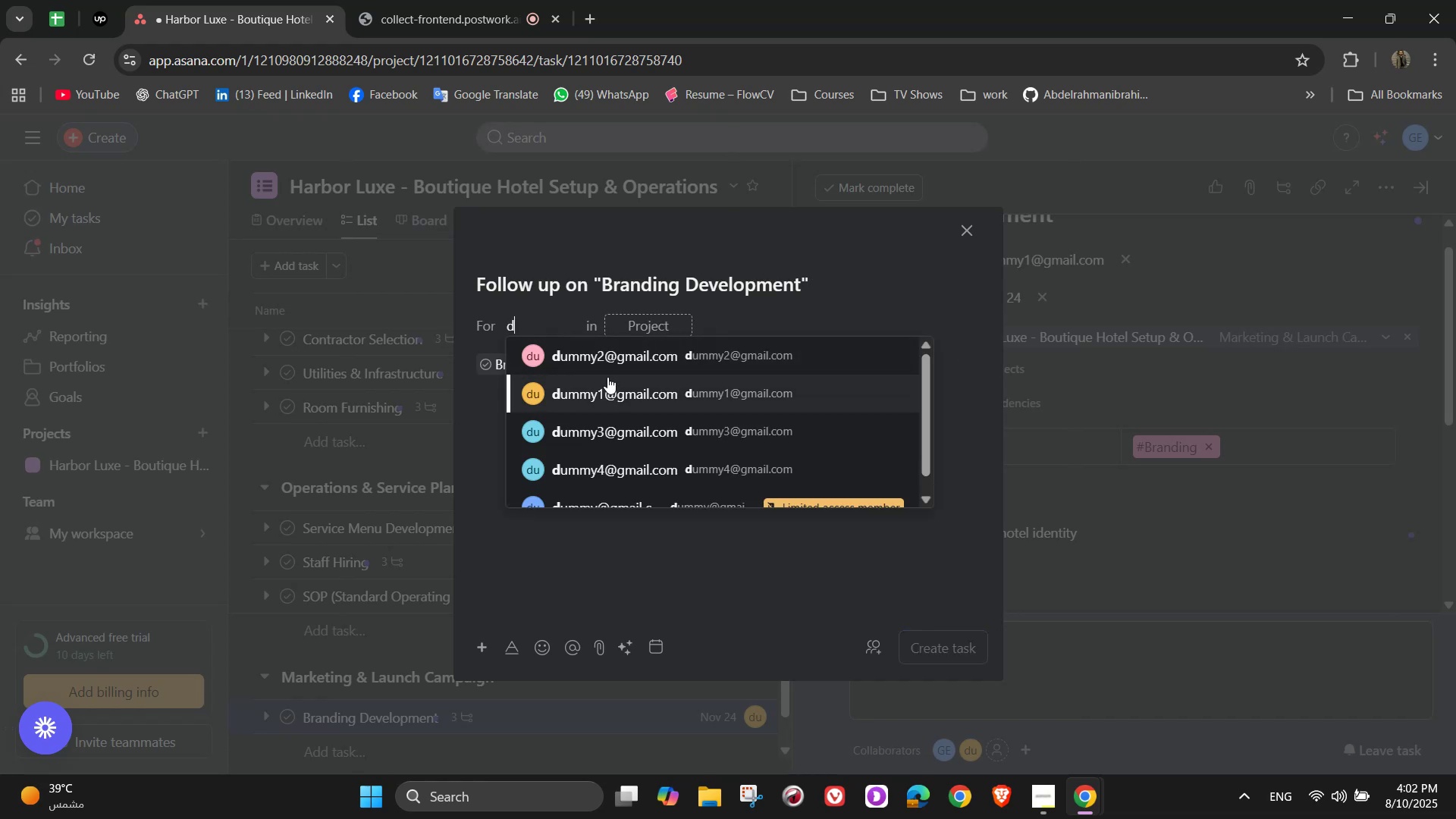 
left_click_drag(start_coordinate=[609, 386], to_coordinate=[686, 348])
 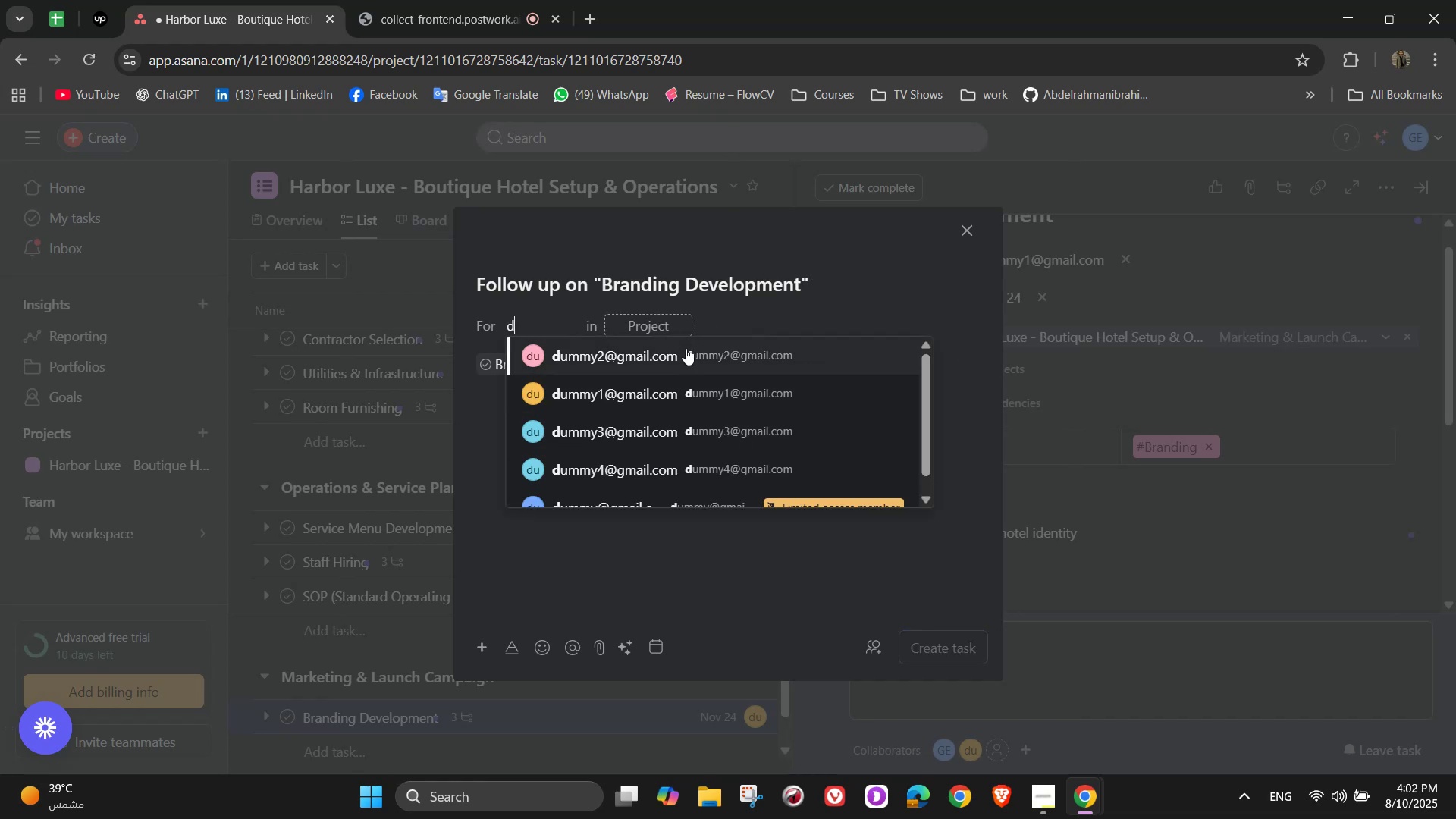 
left_click([686, 348])
 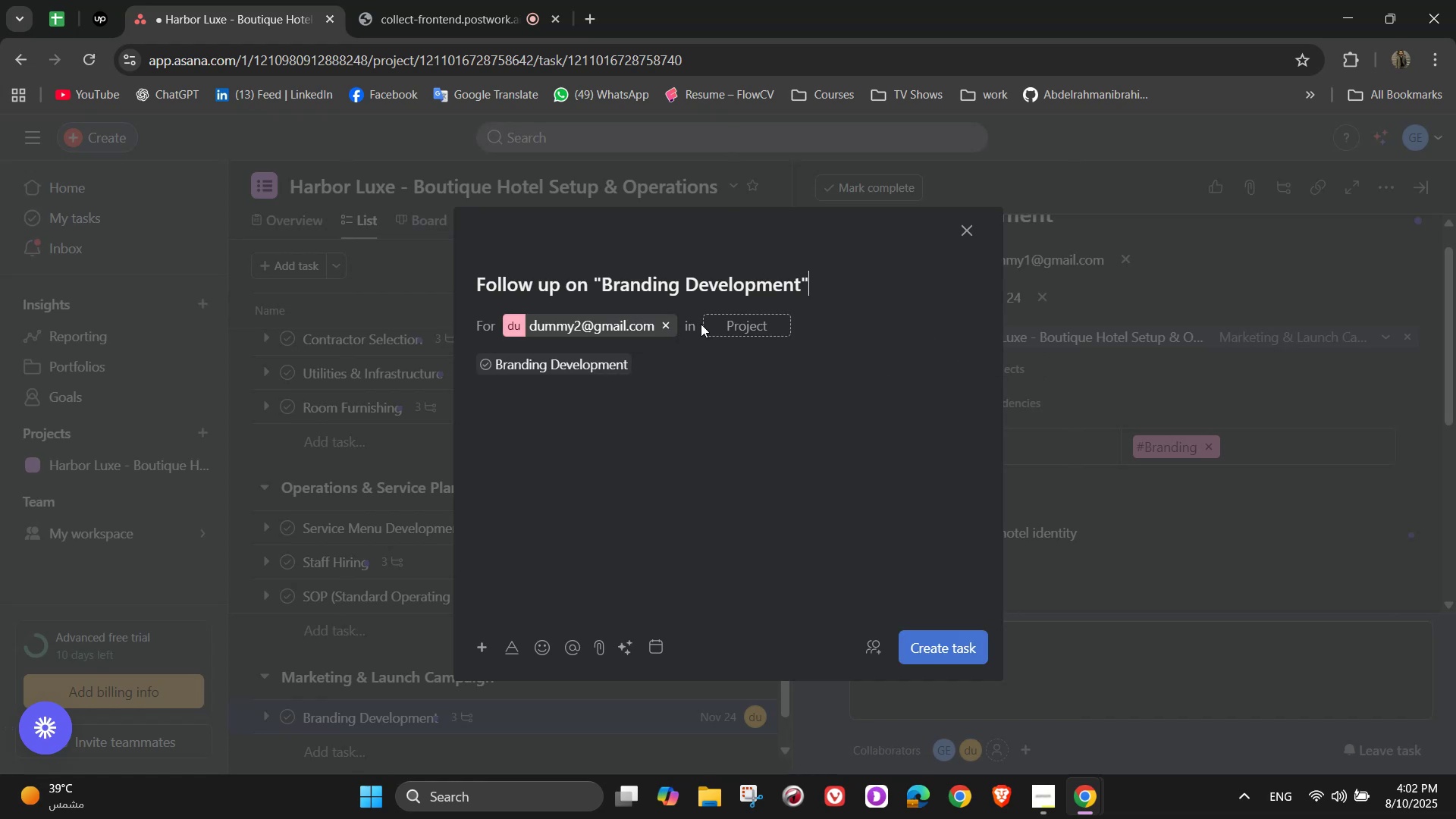 
left_click([757, 324])
 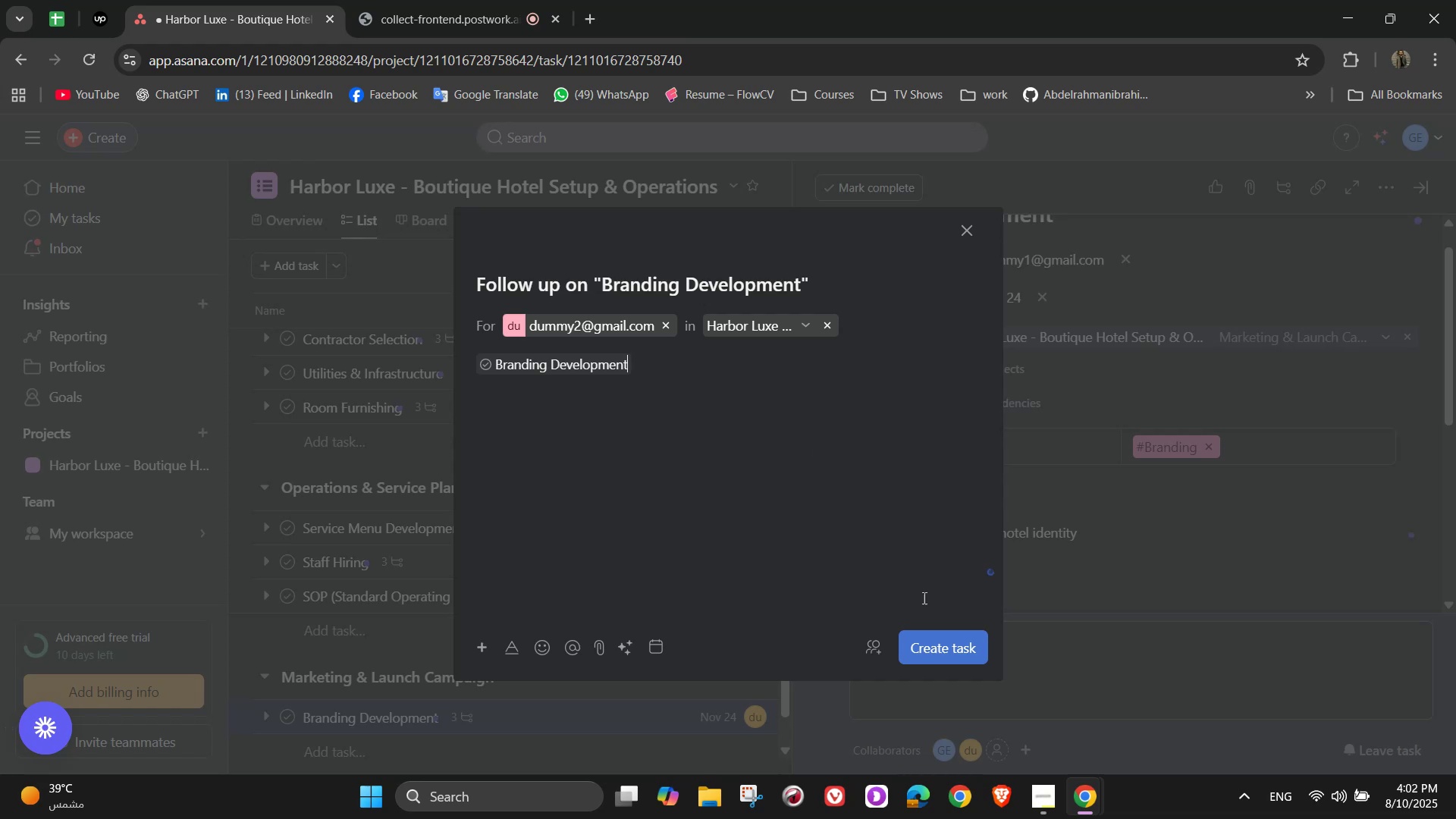 
left_click([962, 651])
 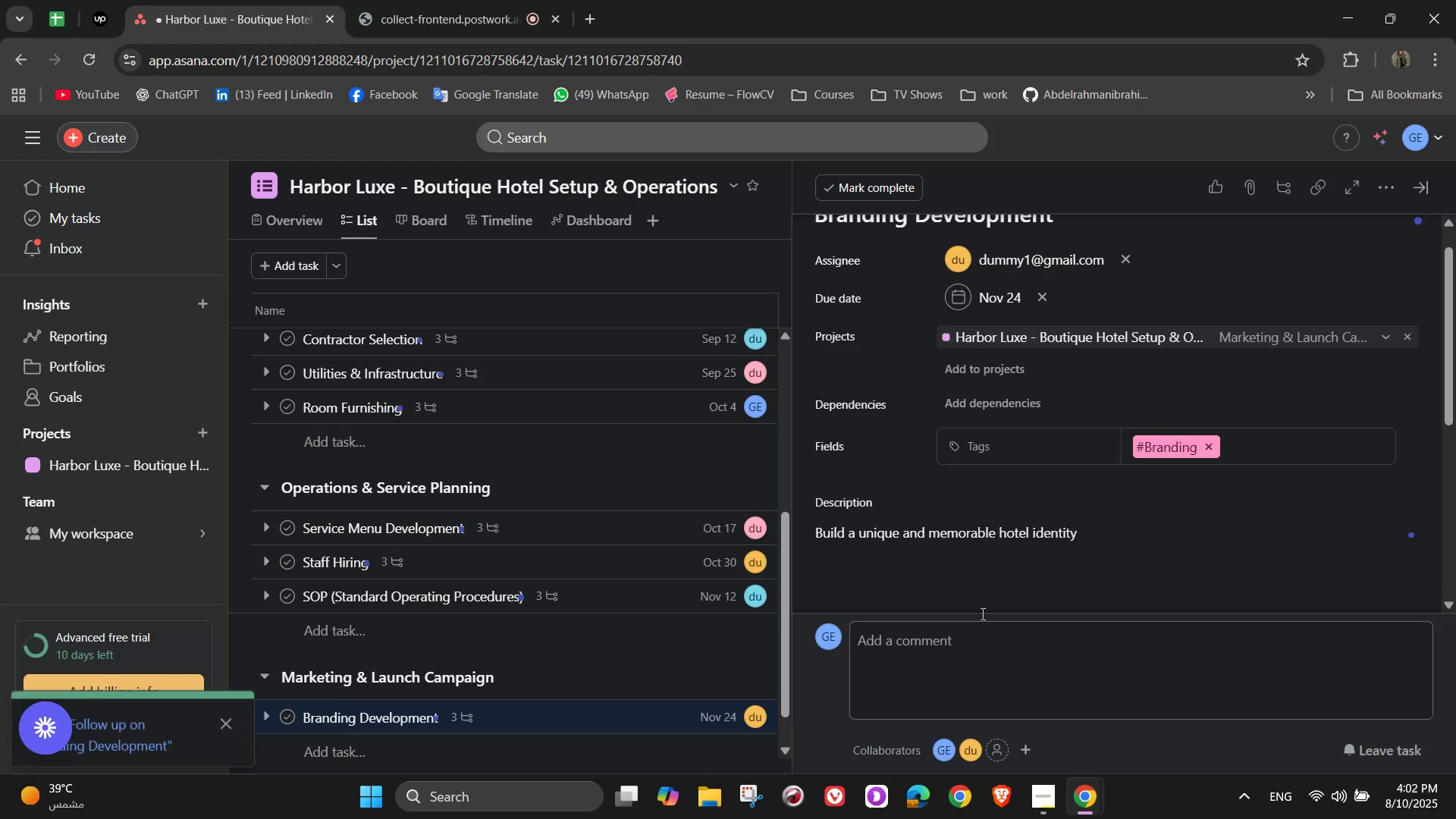 
scroll: coordinate [1052, 453], scroll_direction: up, amount: 4.0
 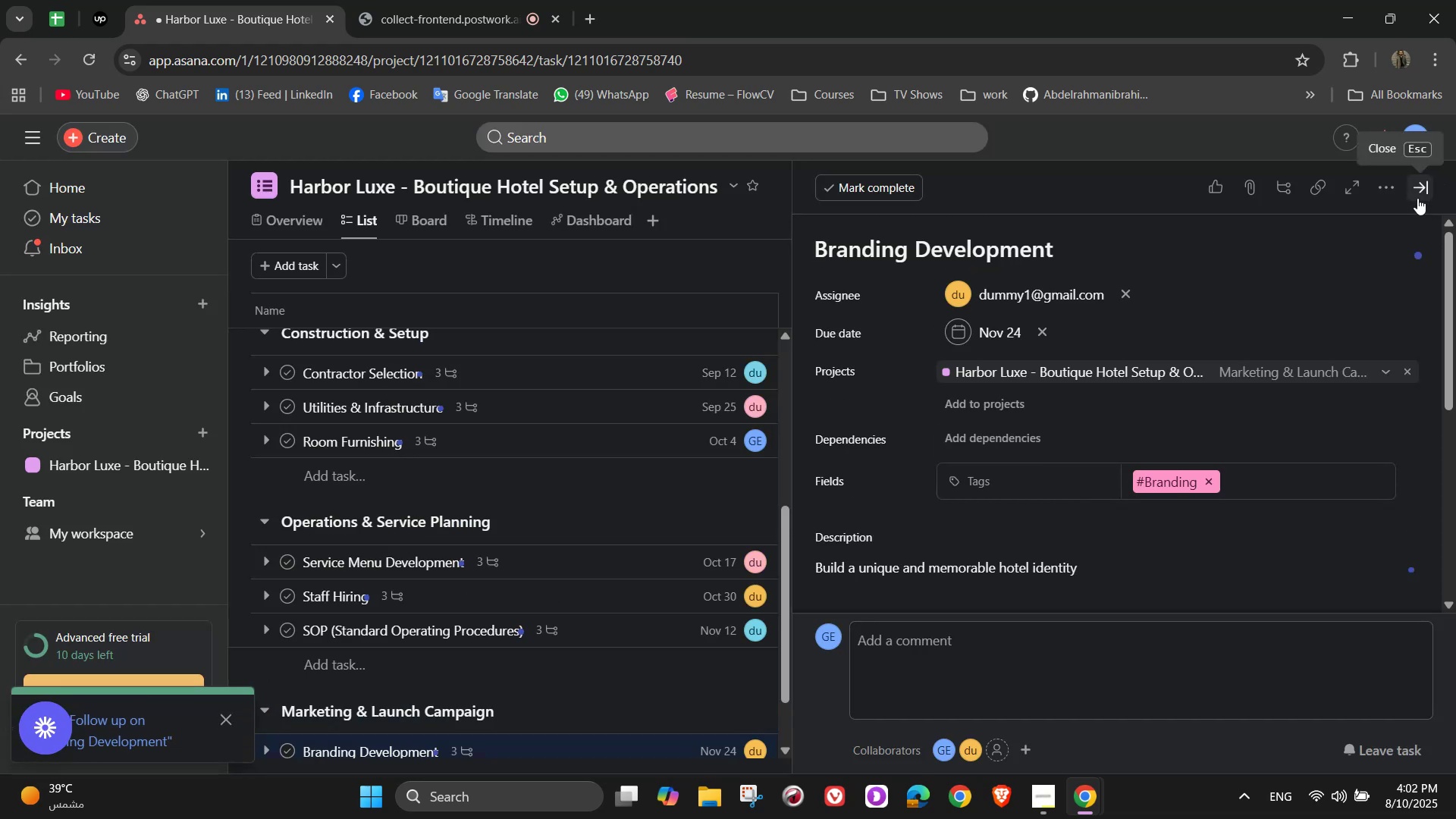 
left_click([1417, 198])
 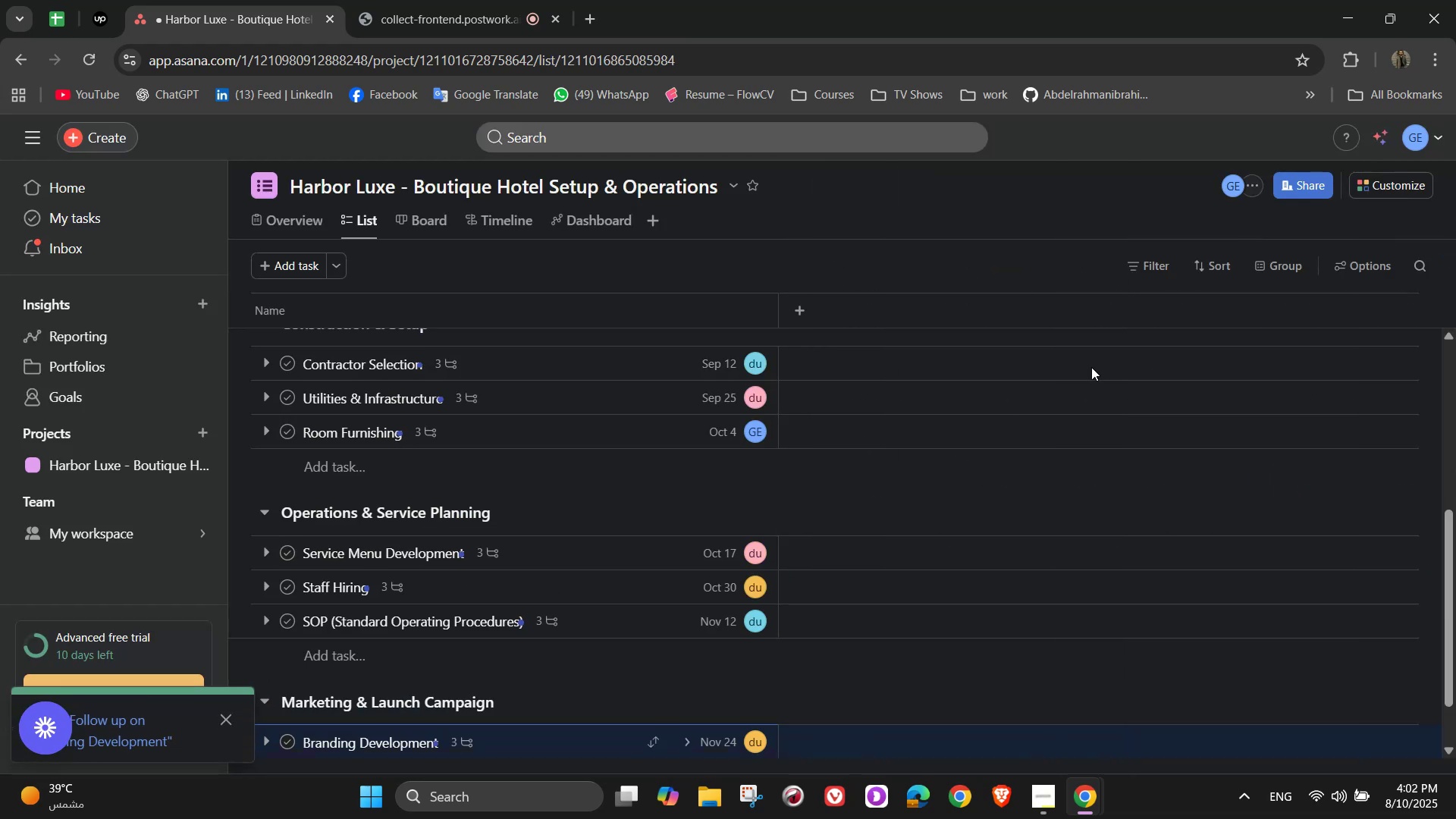 
scroll: coordinate [902, 651], scroll_direction: down, amount: 10.0
 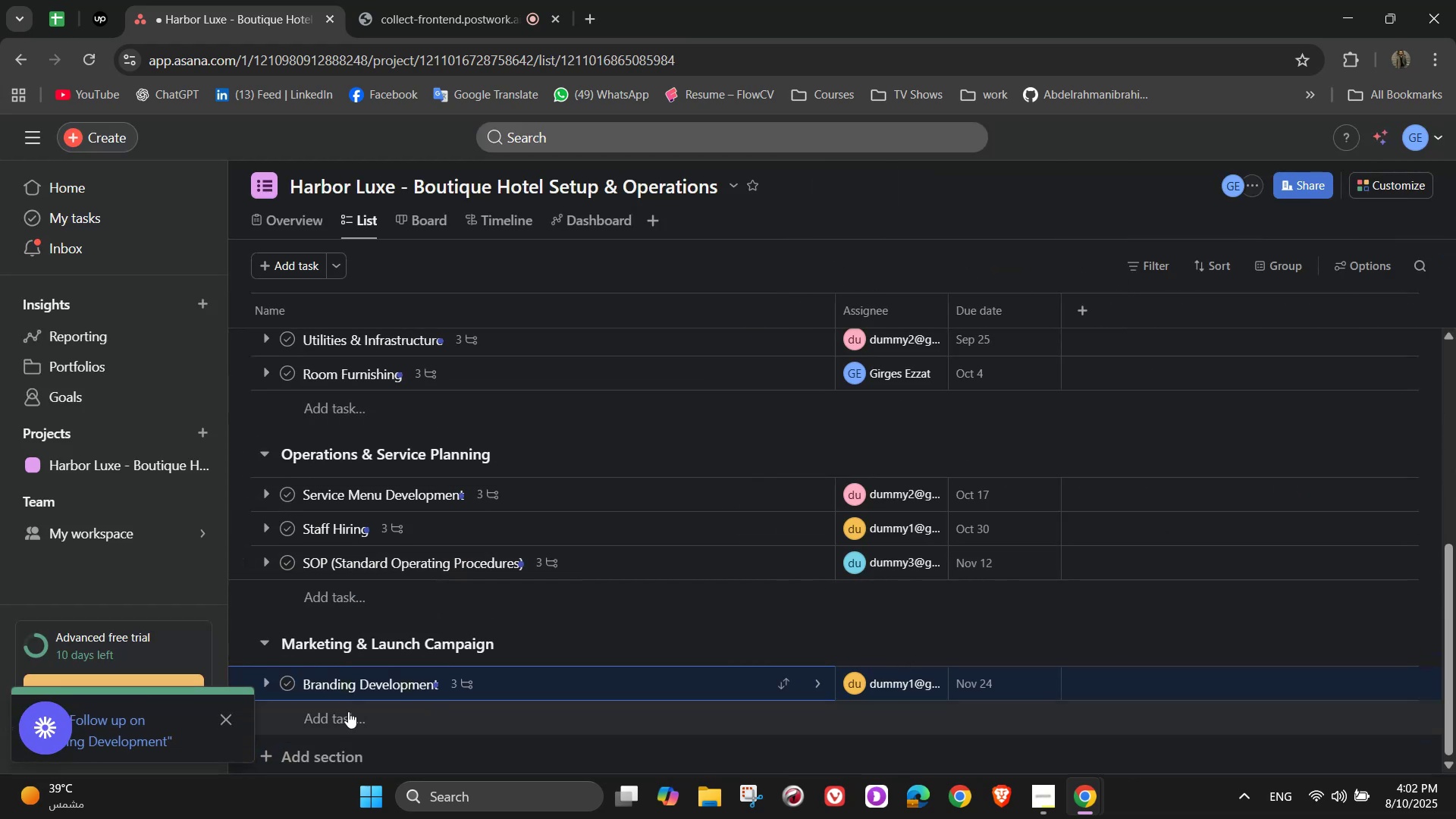 
left_click([348, 711])
 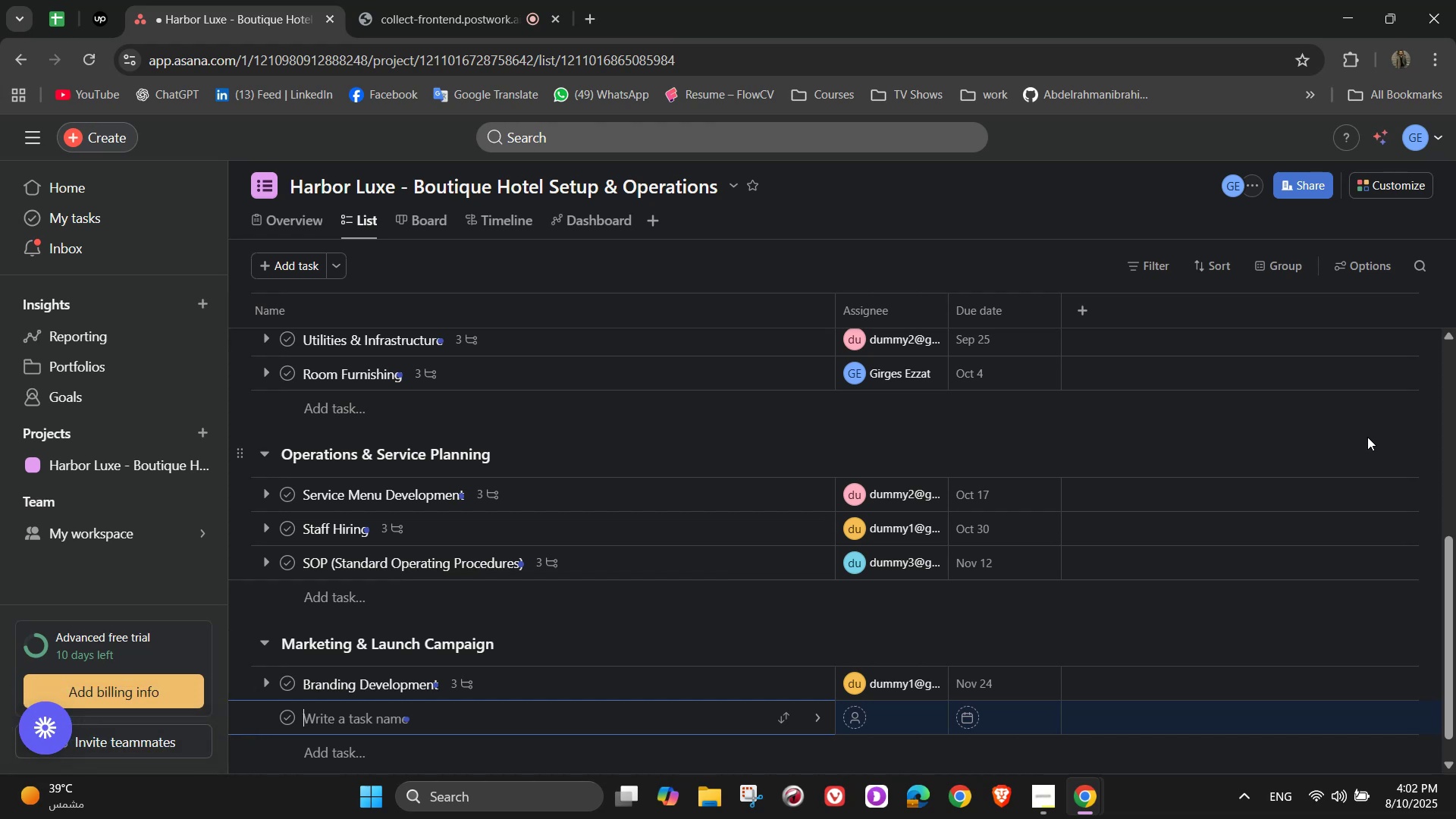 
wait(6.24)
 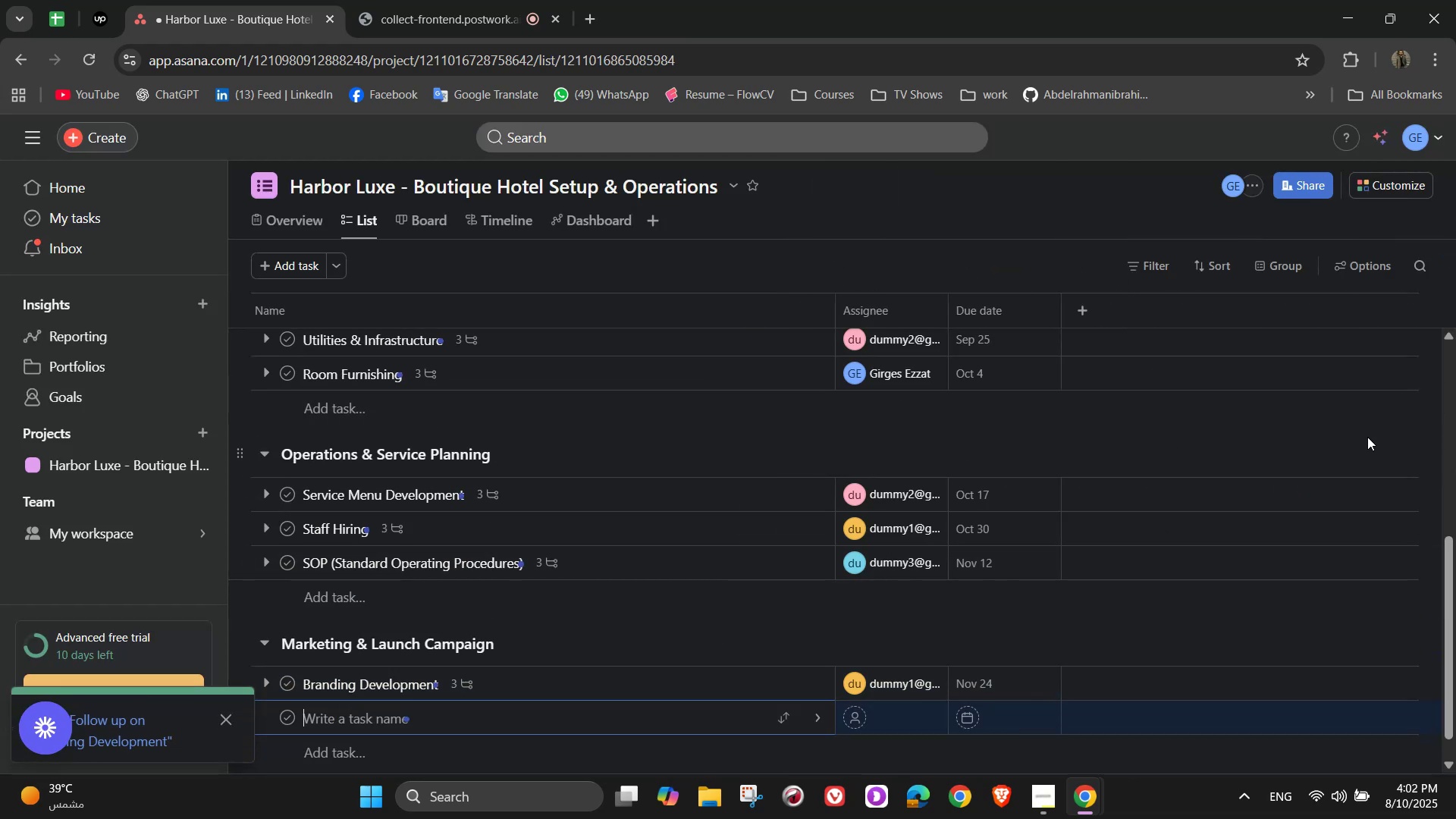 
type(Website & Booking System)
 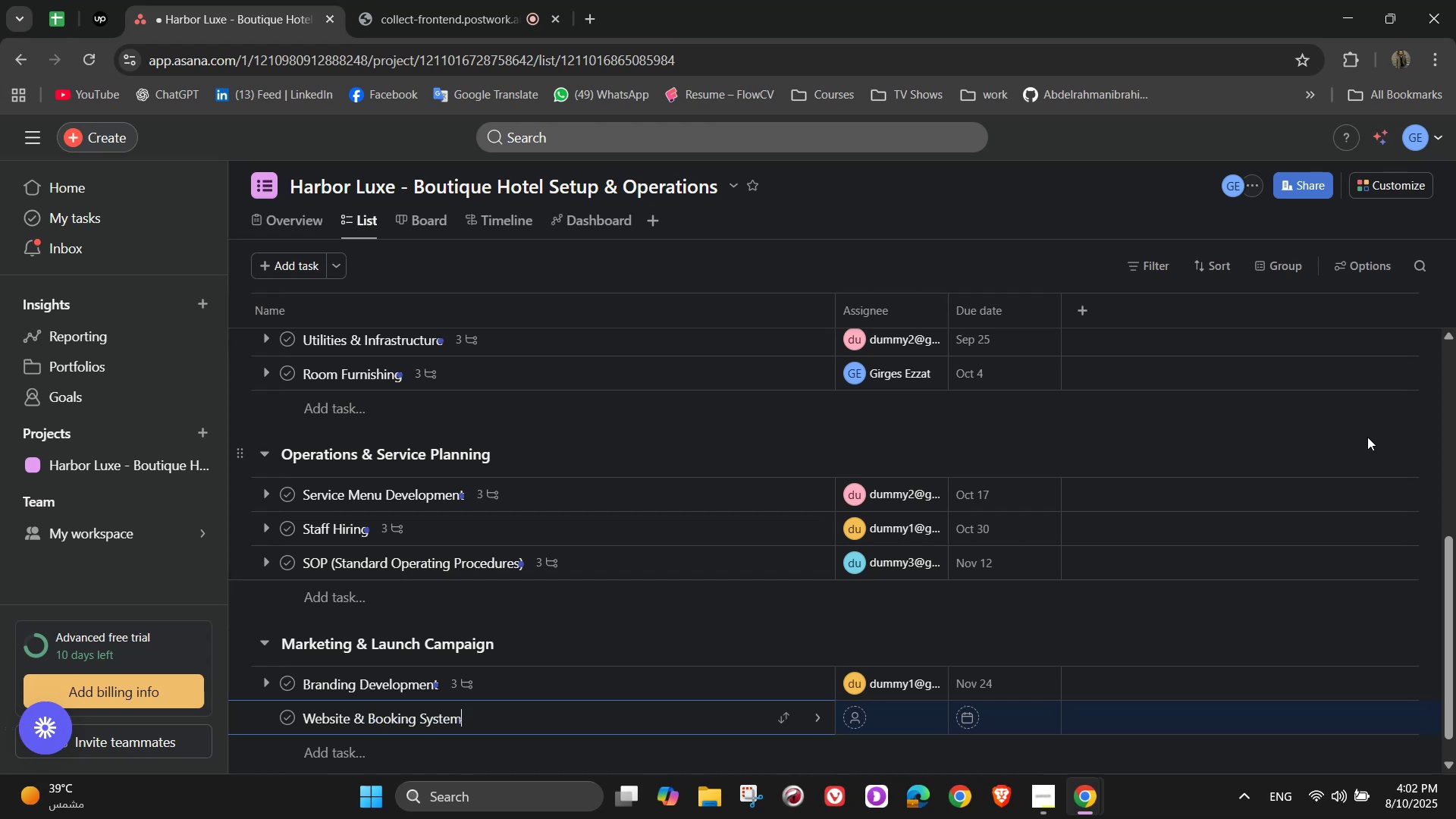 
wait(11.45)
 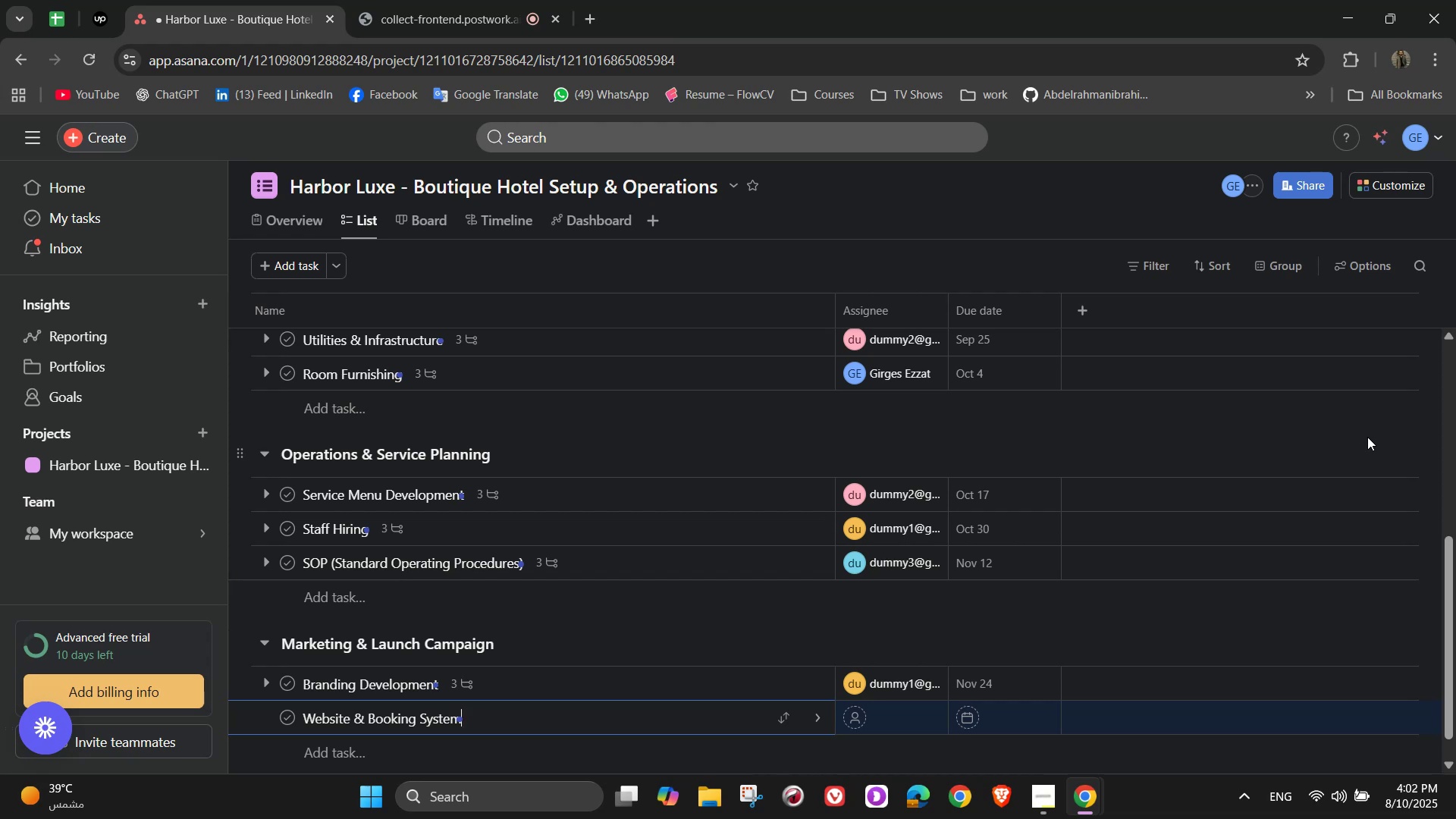 
left_click([823, 719])
 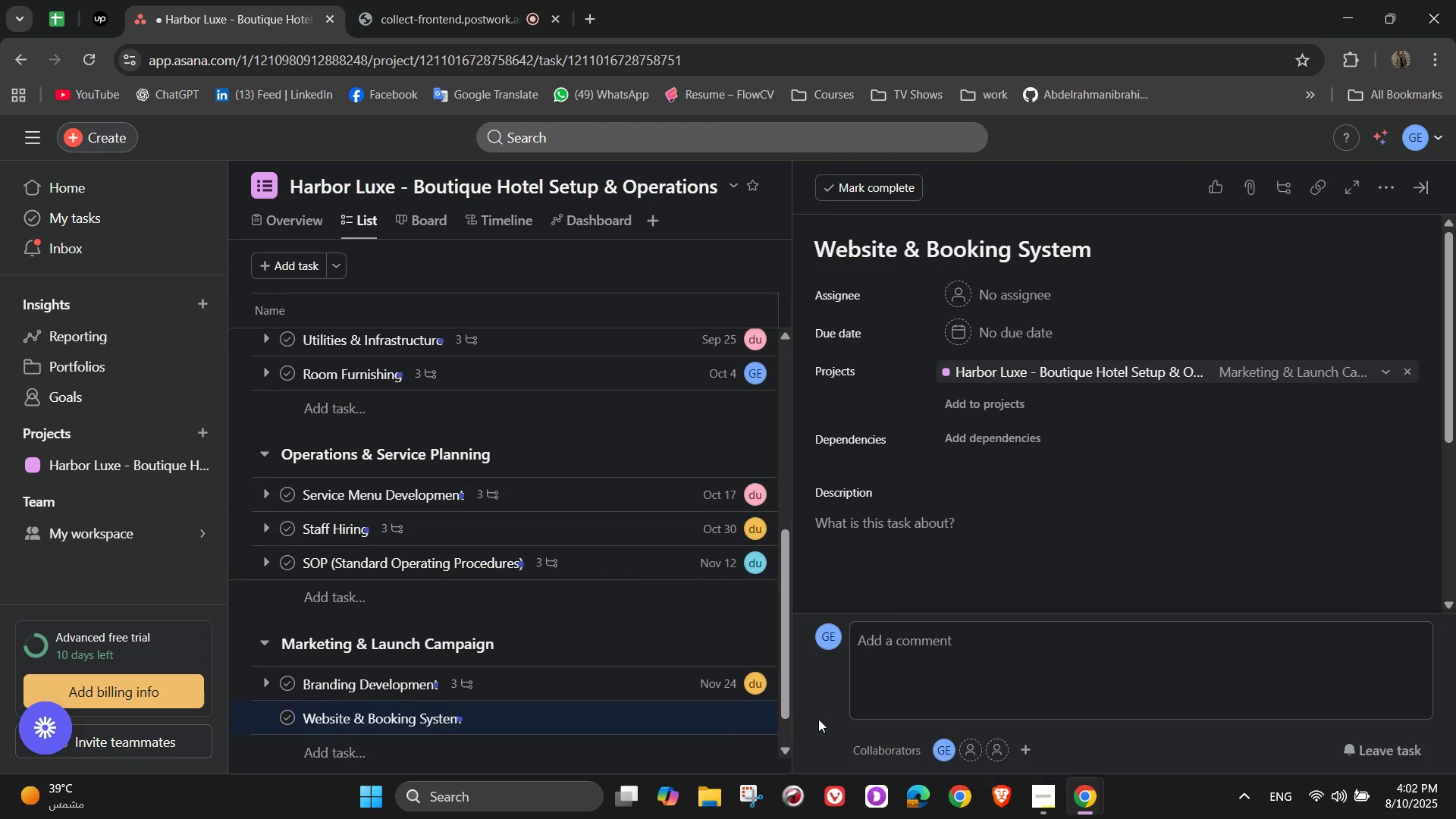 
left_click([1003, 300])
 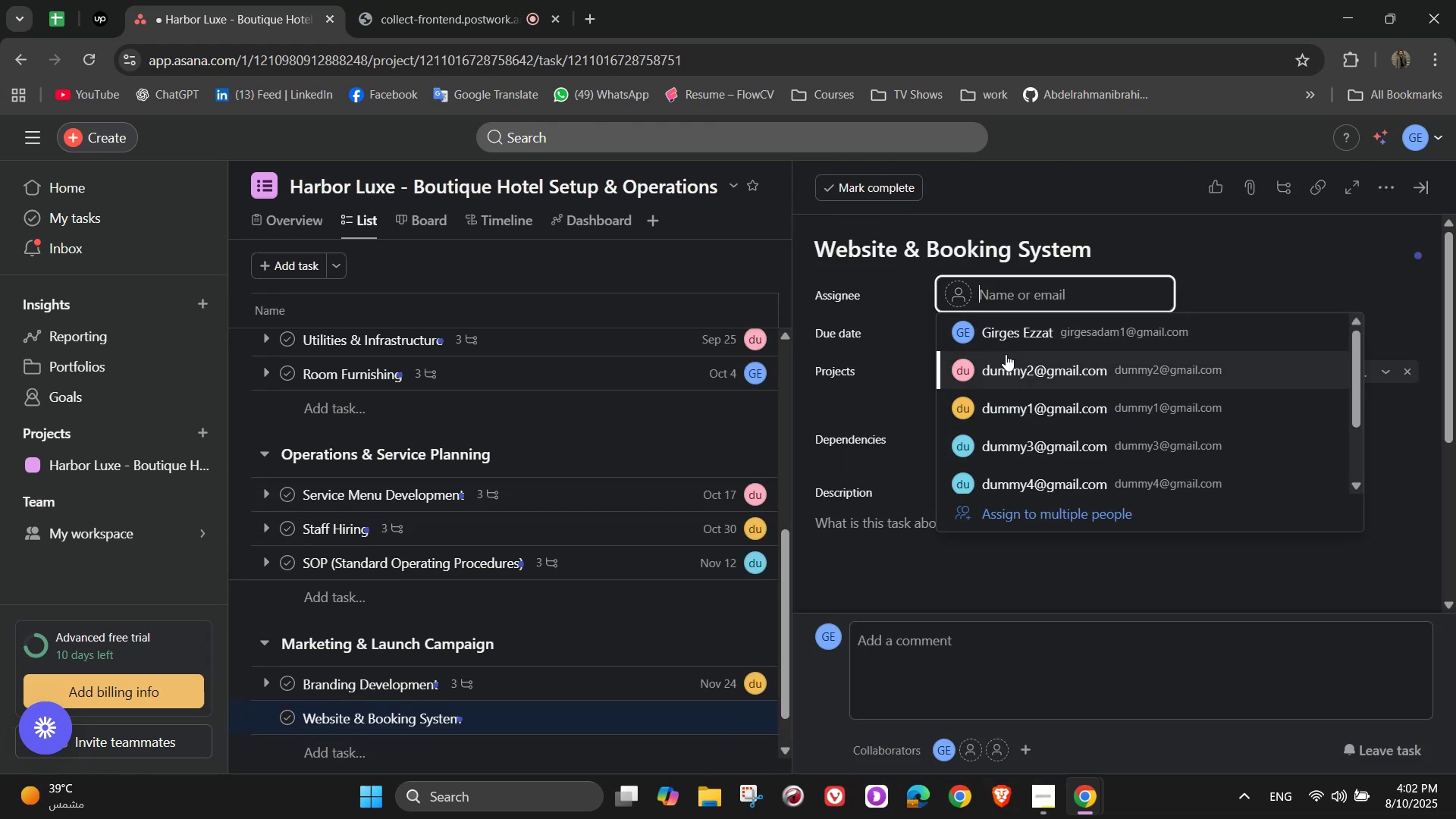 
left_click([1006, 354])
 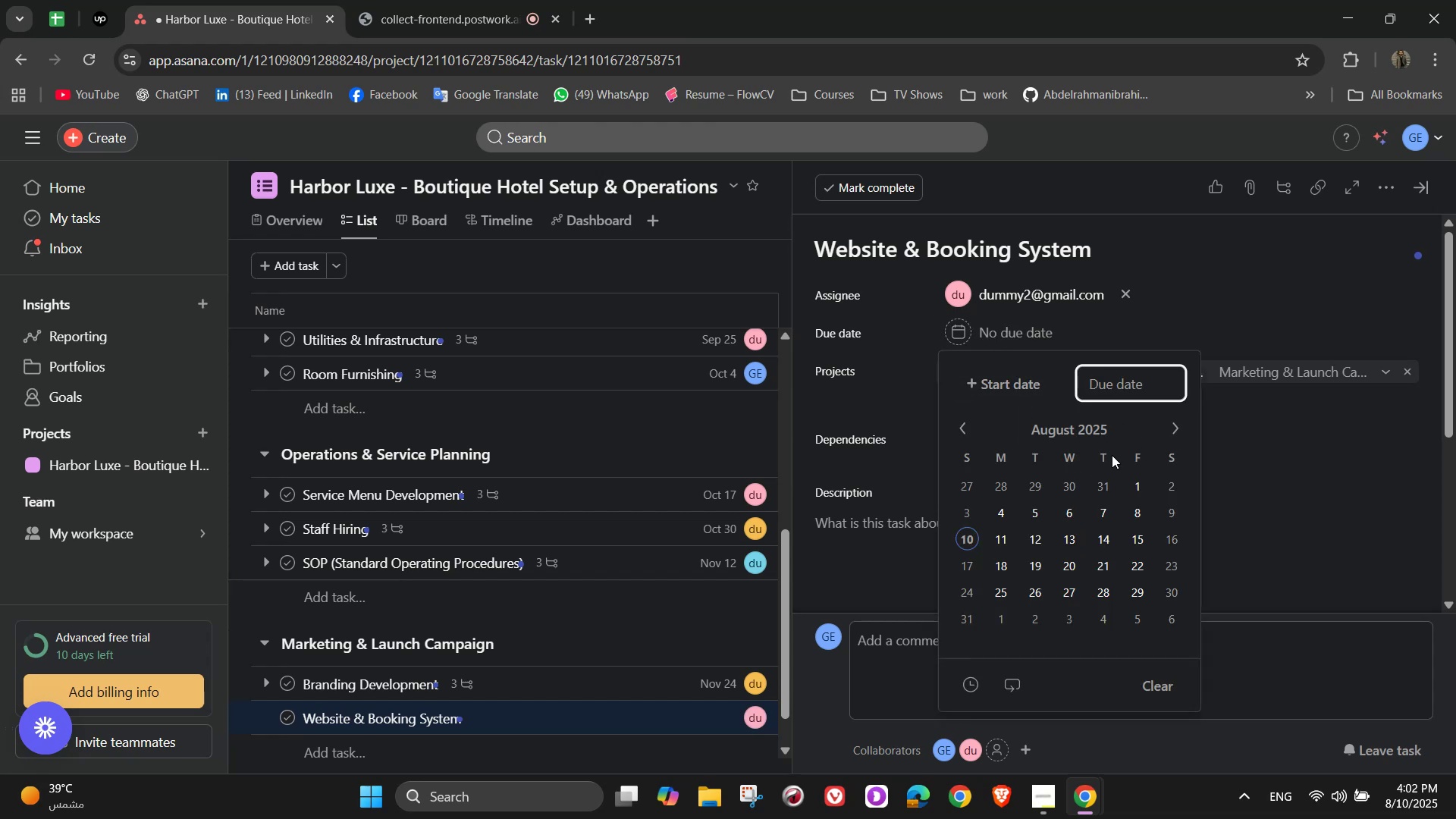 
left_click([1169, 420])
 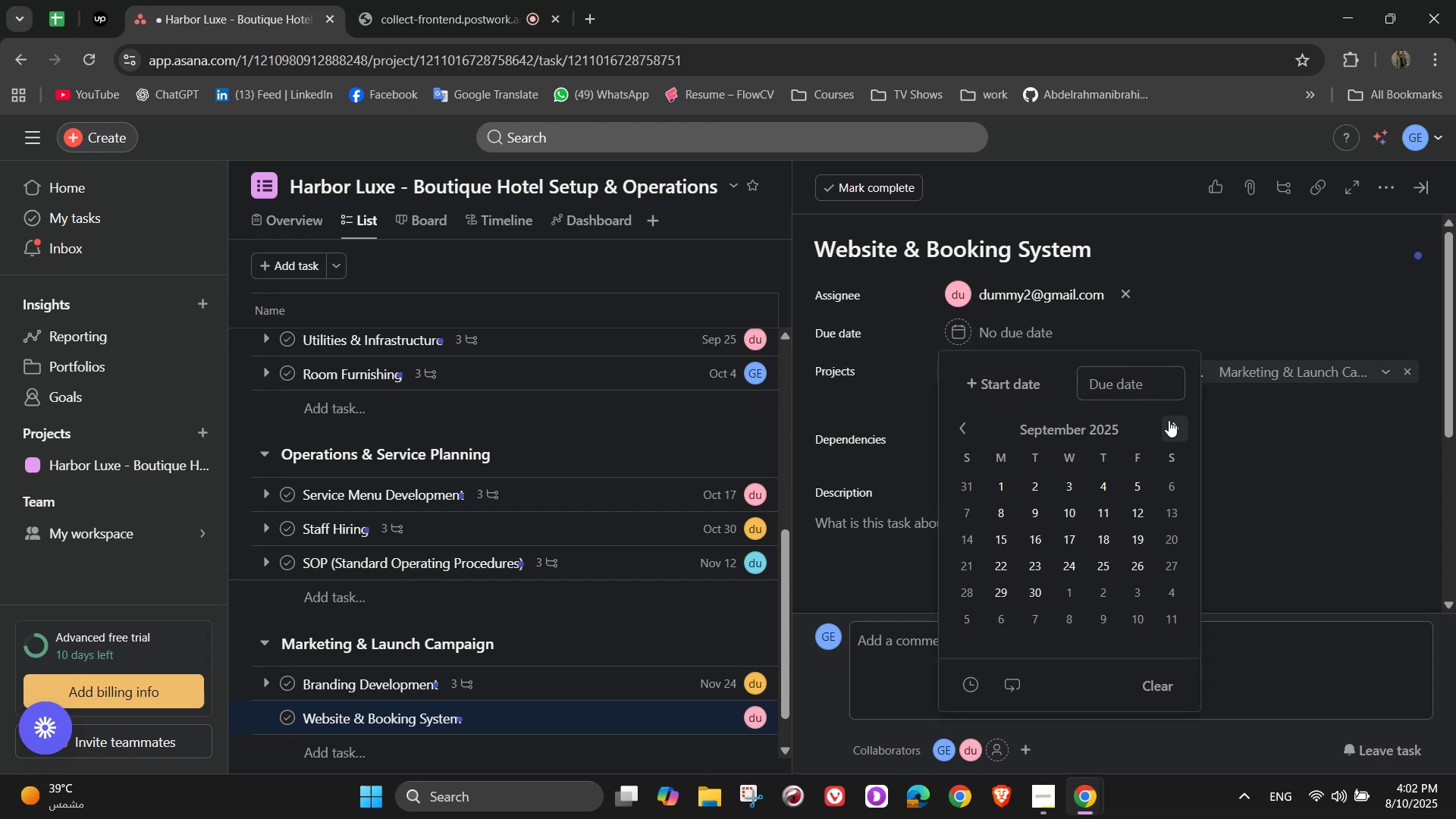 
left_click([1169, 420])
 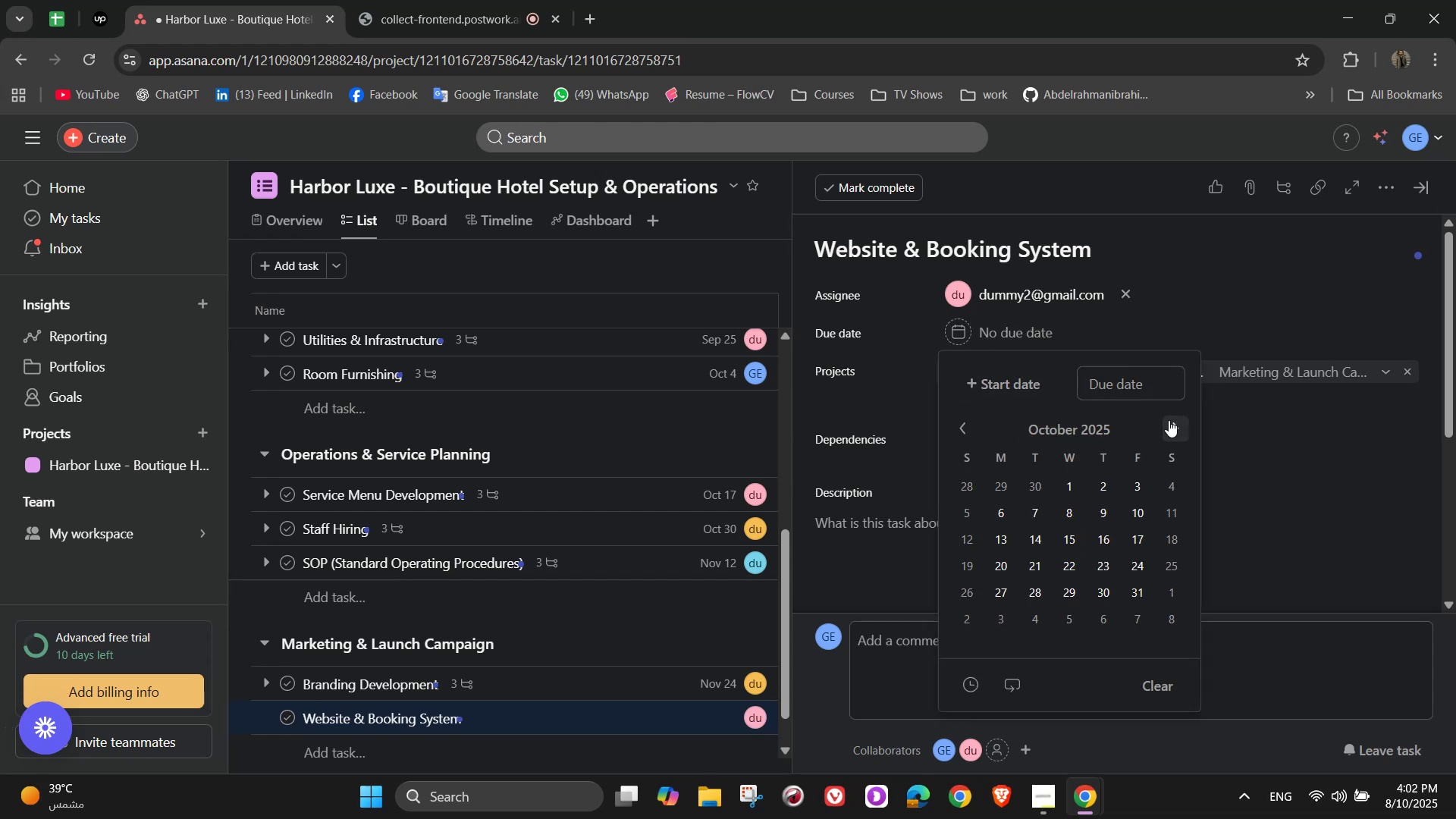 
double_click([1169, 420])
 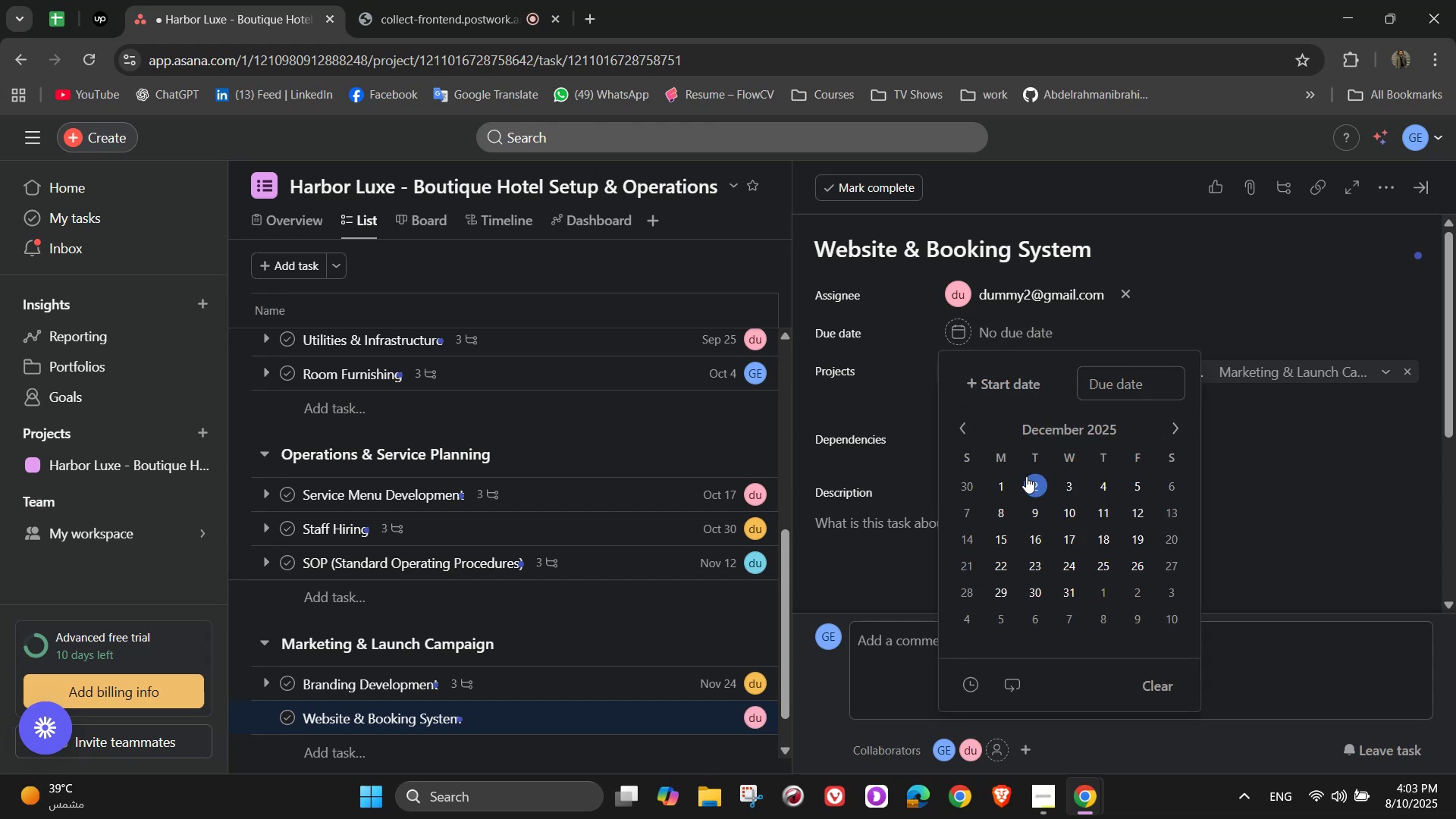 
left_click([1028, 480])
 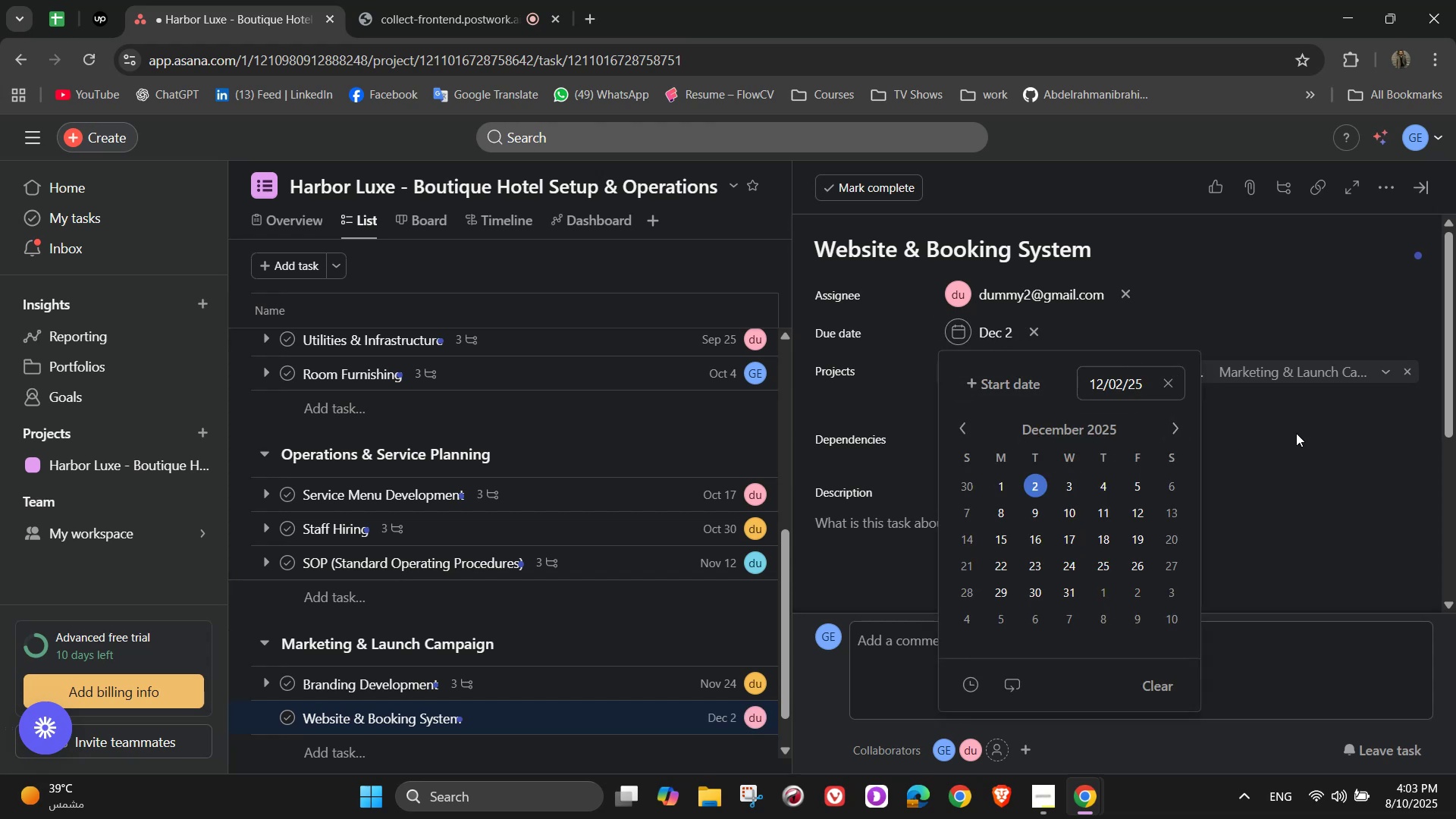 
left_click([1313, 421])
 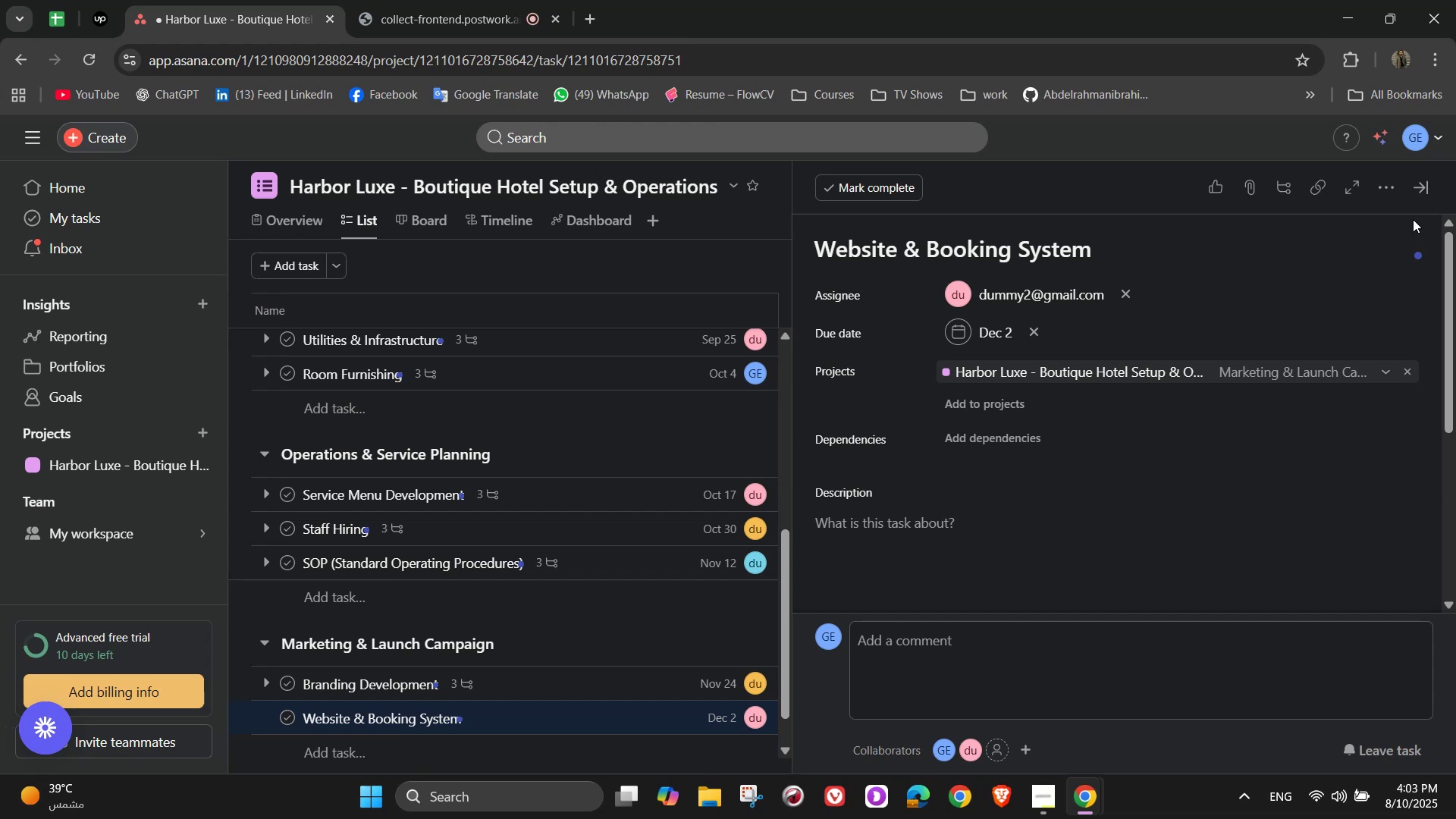 
double_click([1276, 262])
 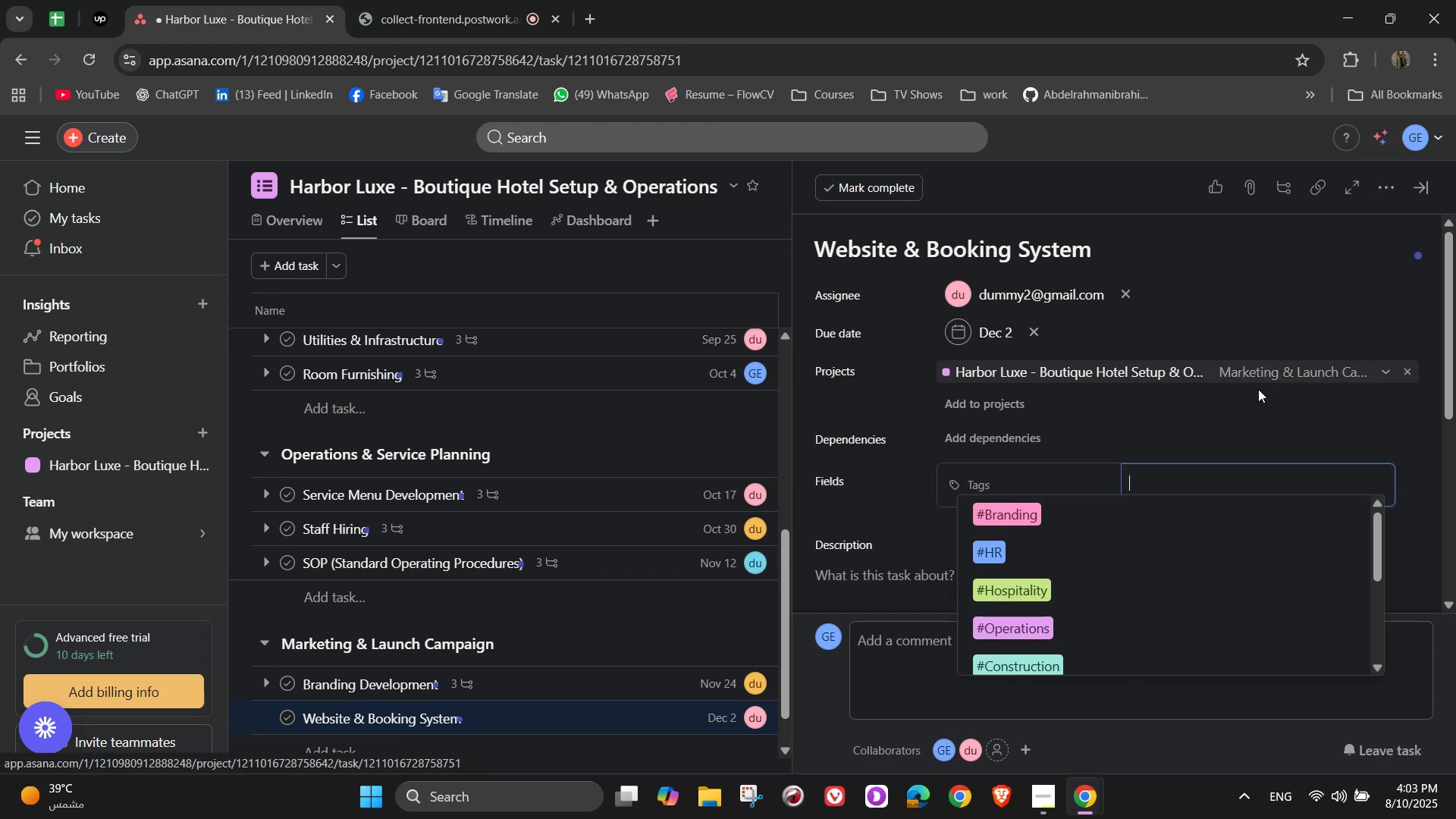 
wait(6.09)
 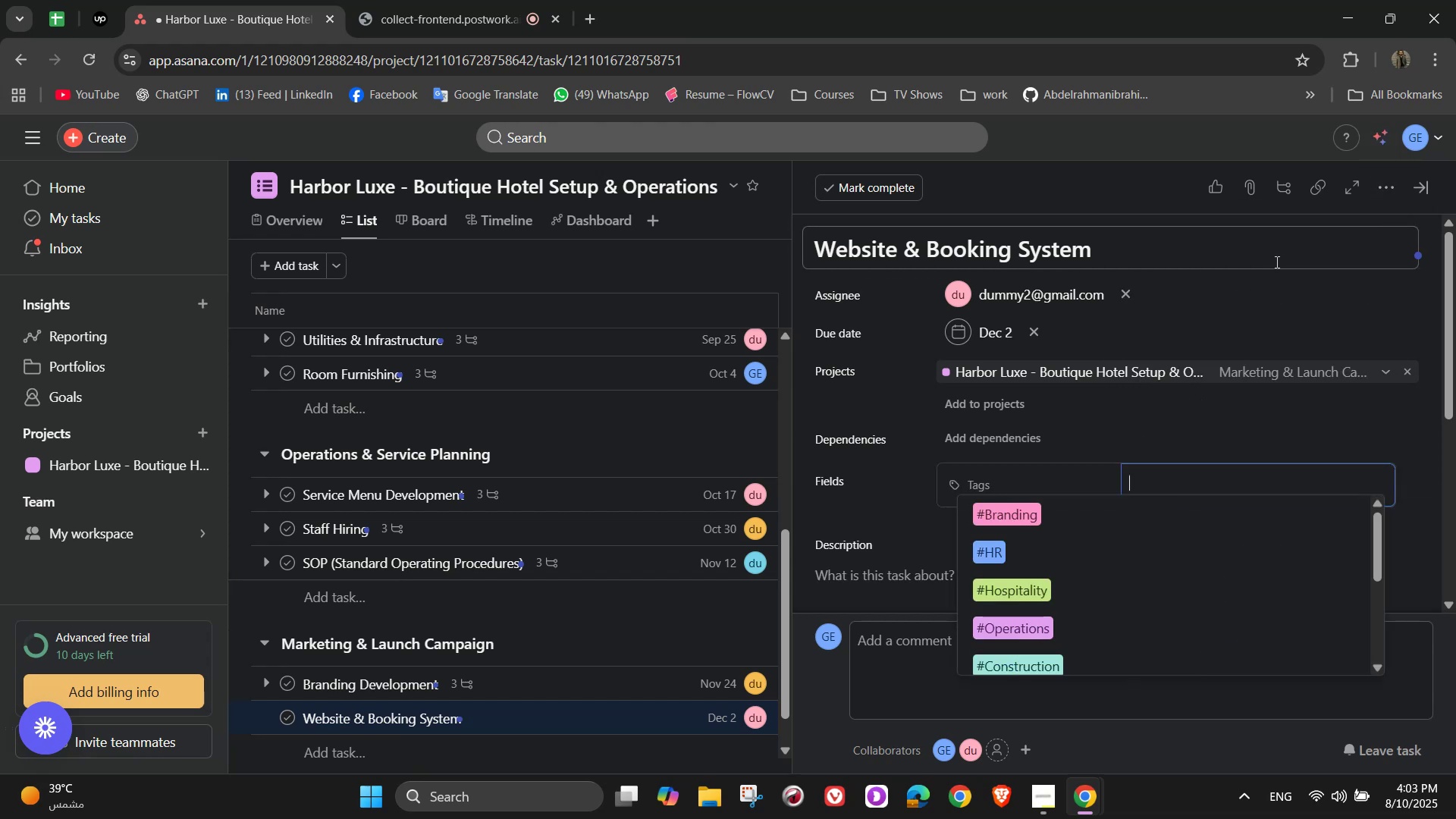 
key(M)
 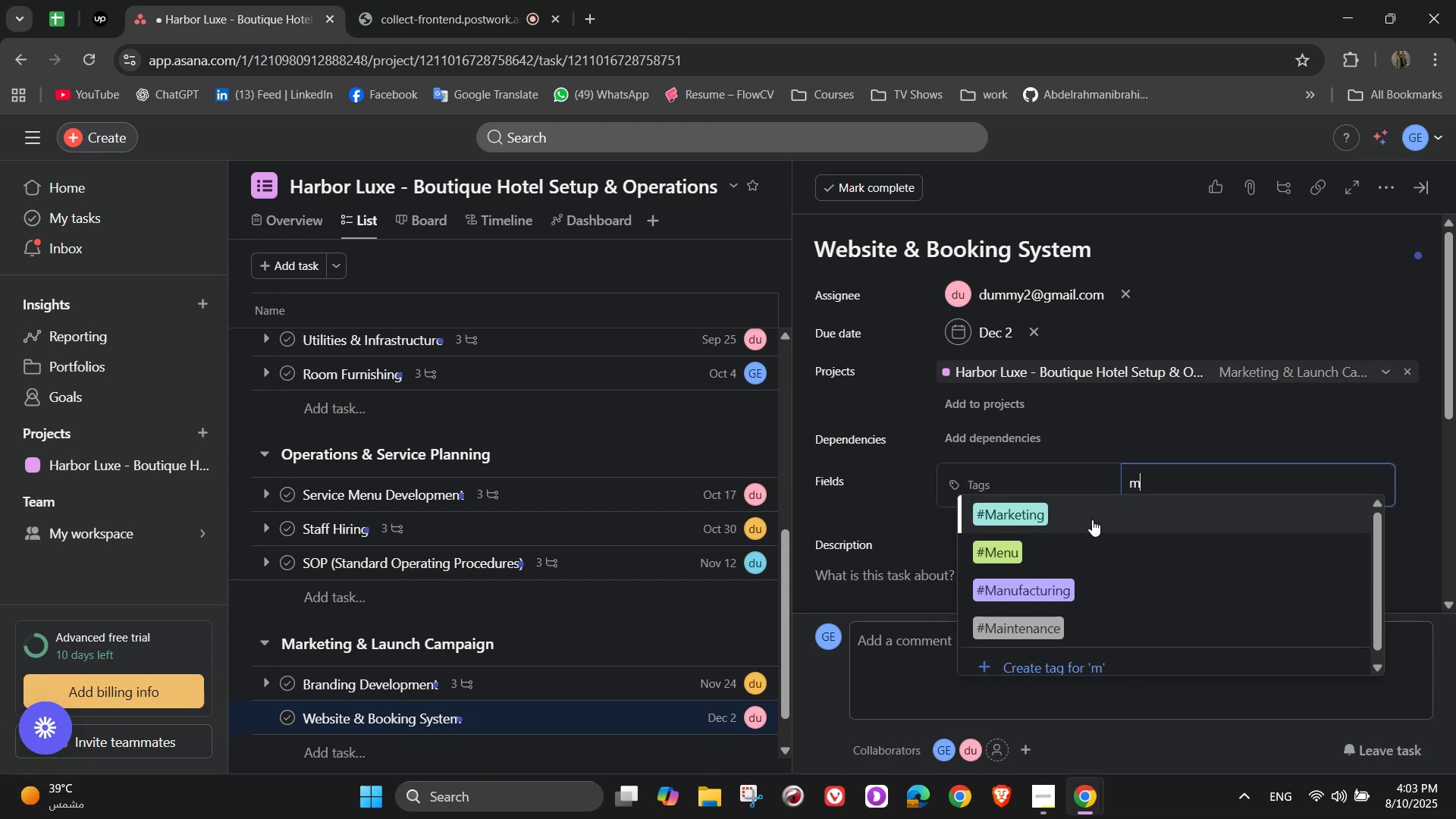 
left_click([1092, 519])
 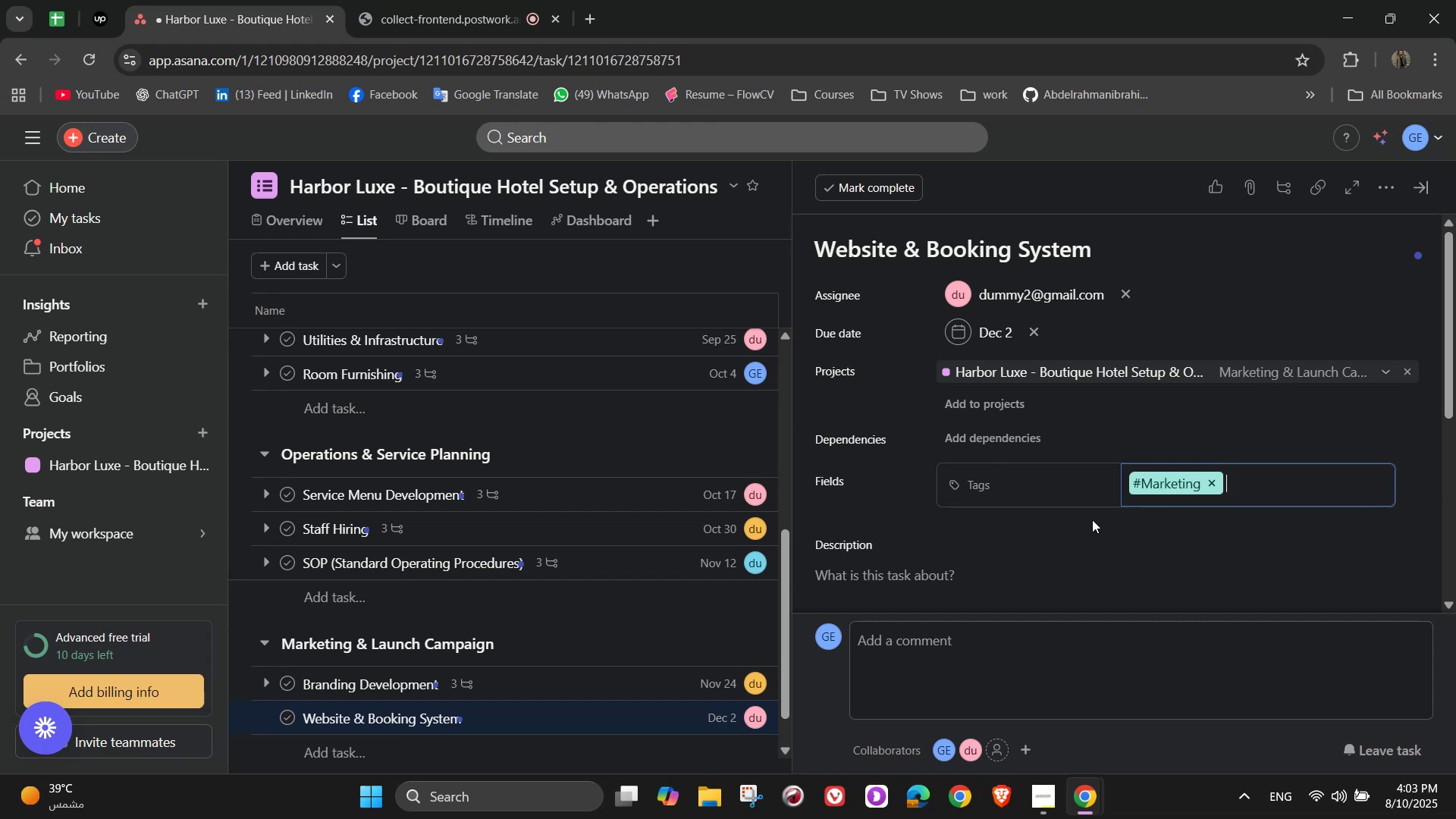 
scroll: coordinate [1087, 538], scroll_direction: down, amount: 1.0
 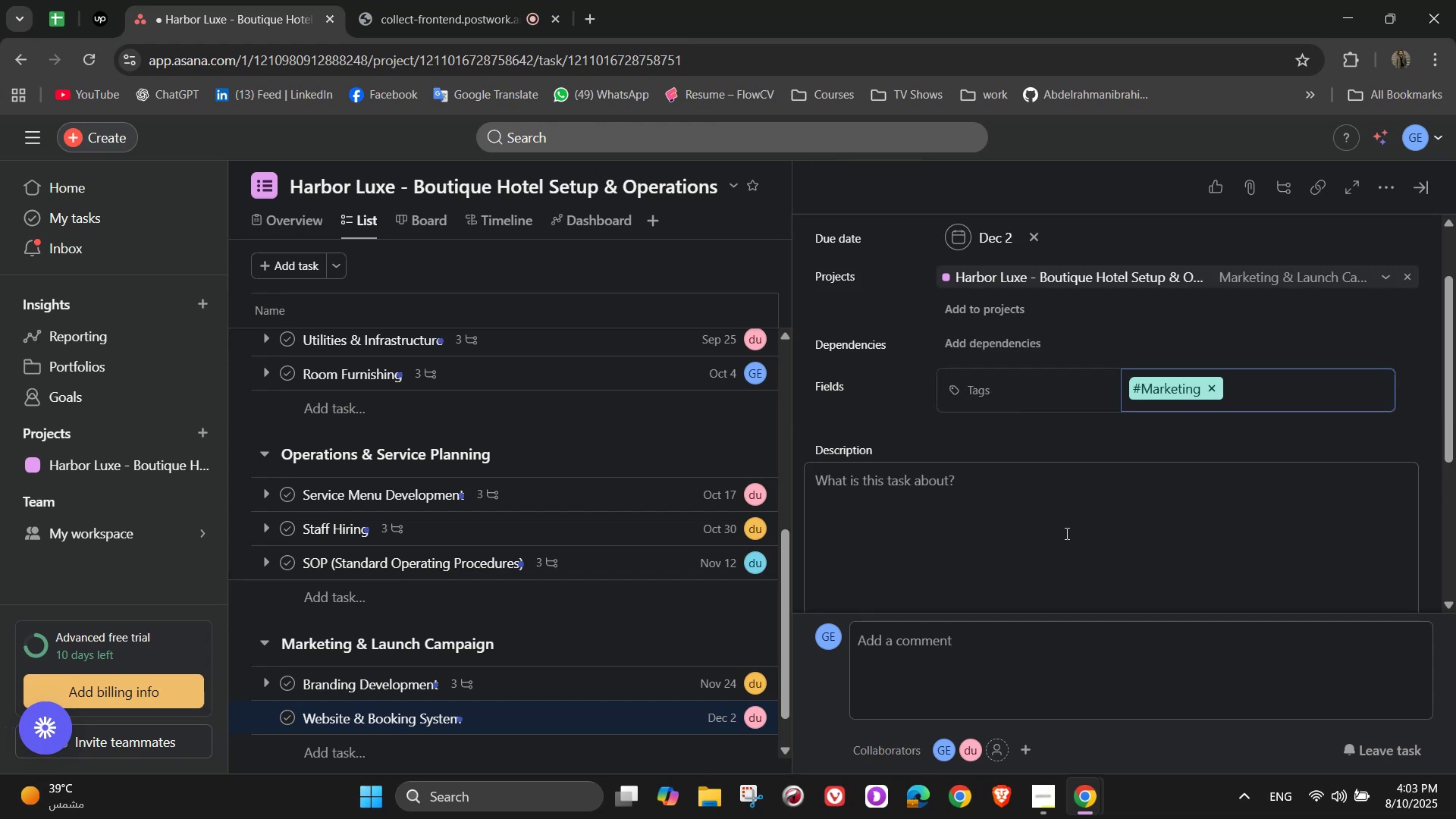 
left_click([1065, 532])
 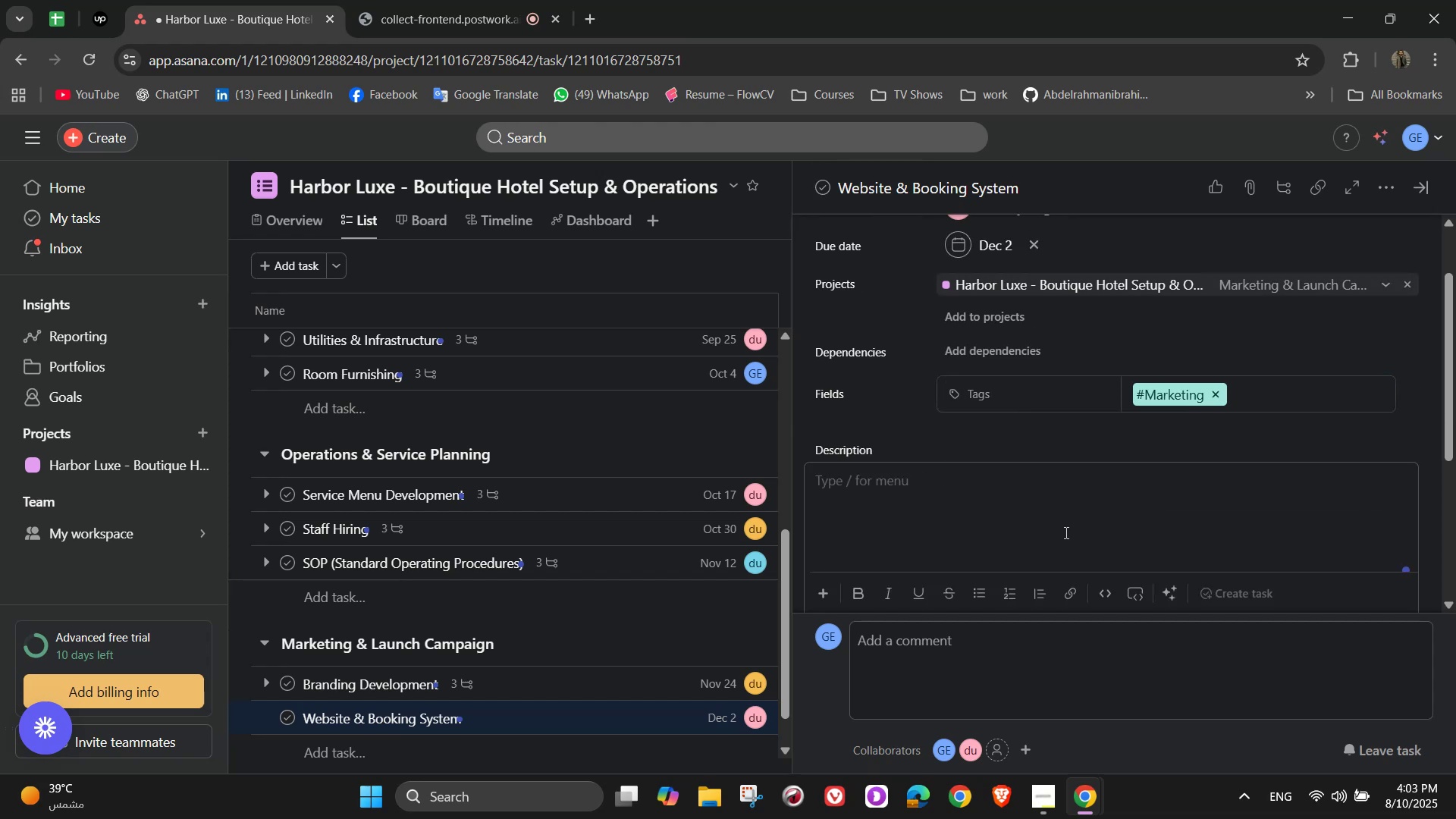 
scroll: coordinate [1065, 532], scroll_direction: up, amount: 1.0
 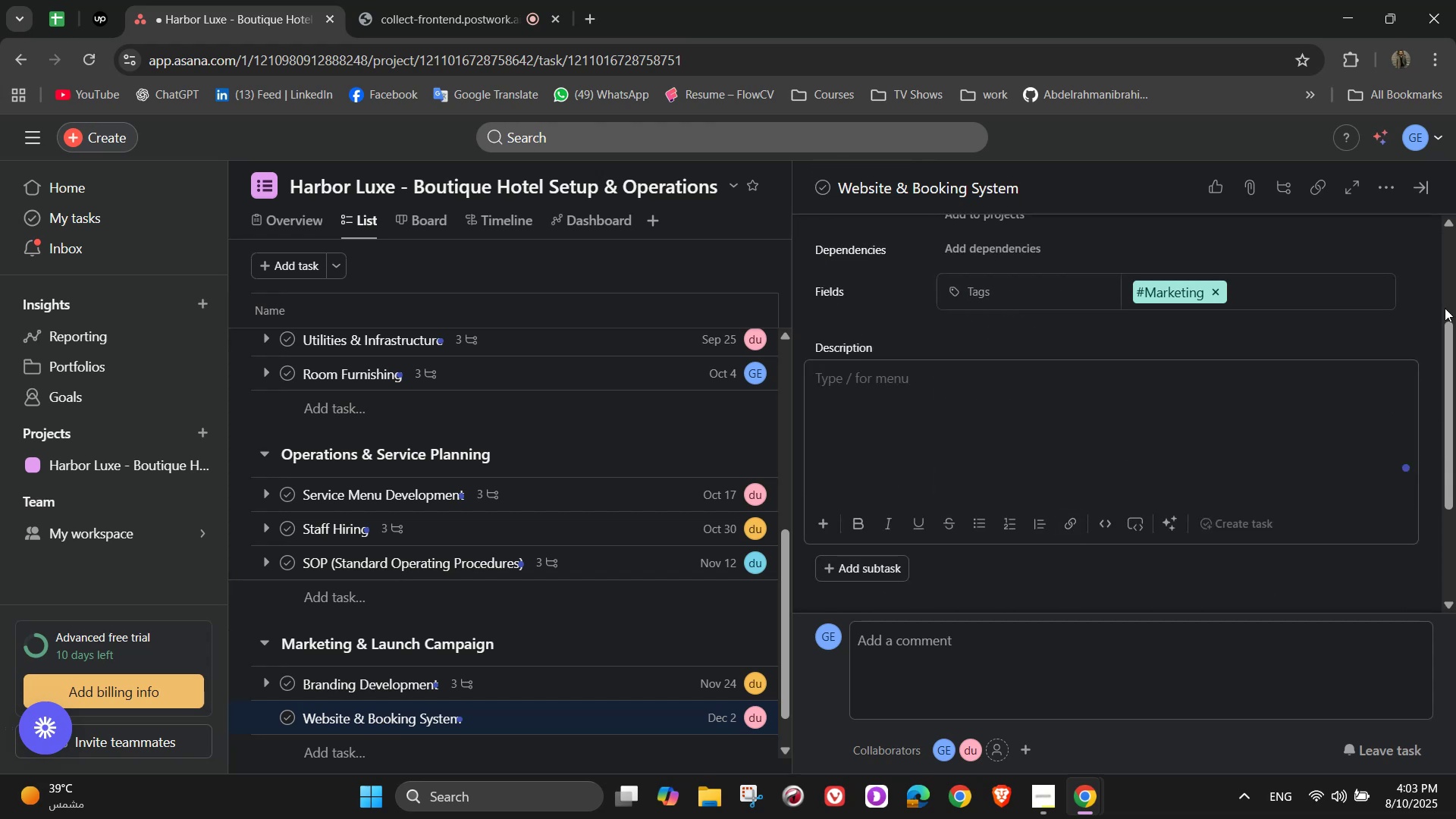 
type(St)
key(Backspace)
type(et up a mobile-friendly booking platform)
 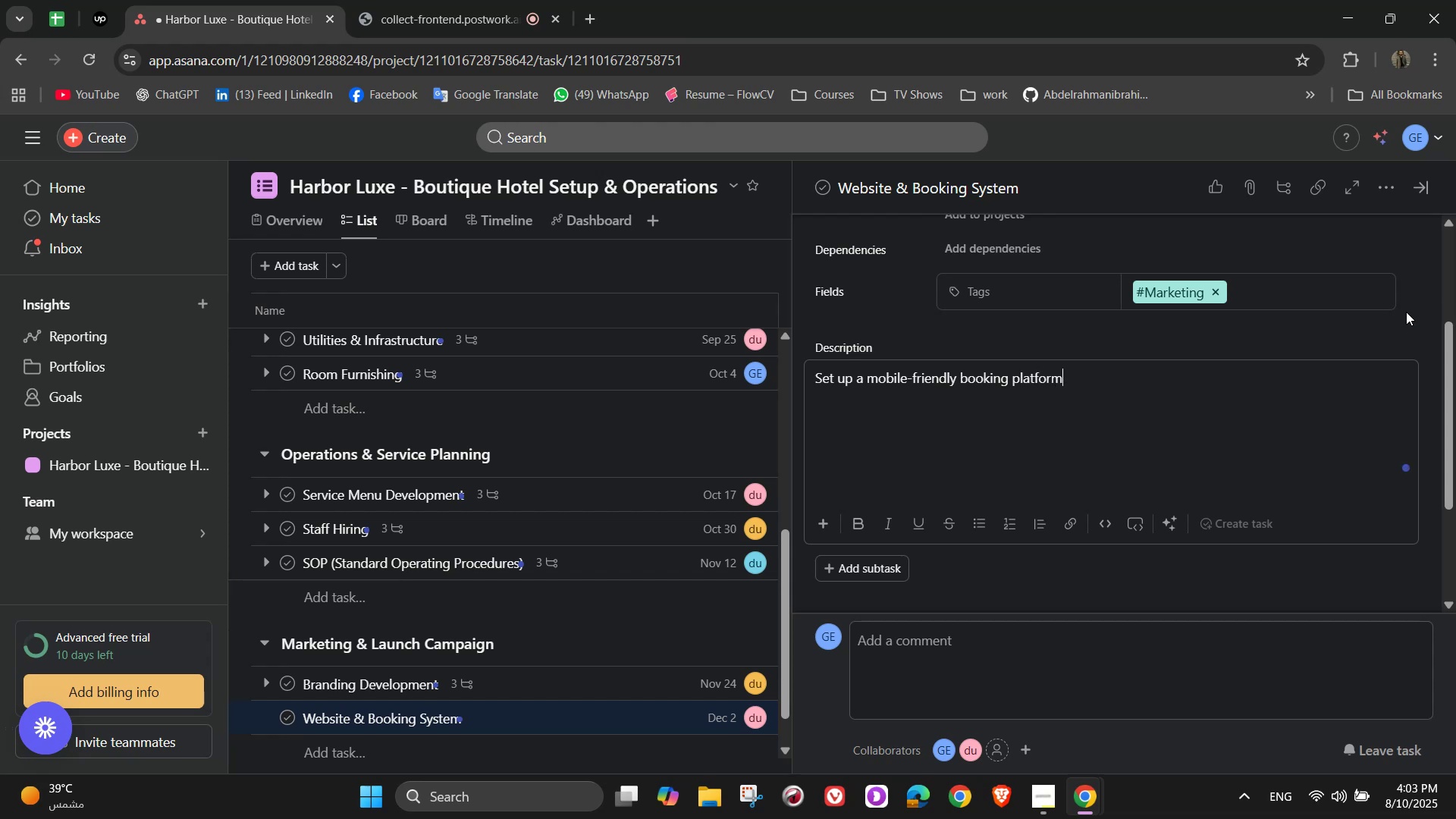 
scroll: coordinate [962, 457], scroll_direction: down, amount: 1.0
 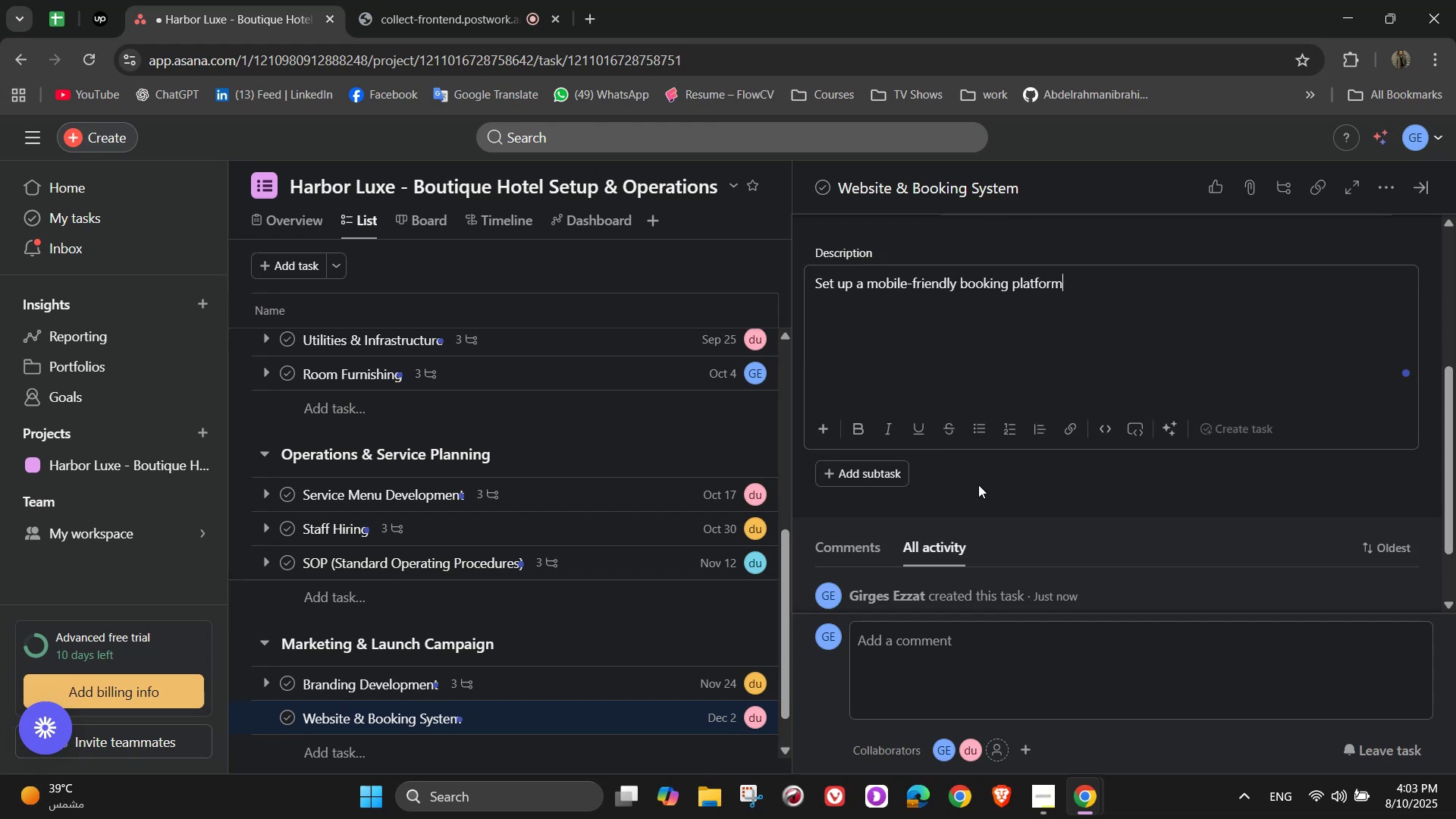 
left_click([973, 486])
 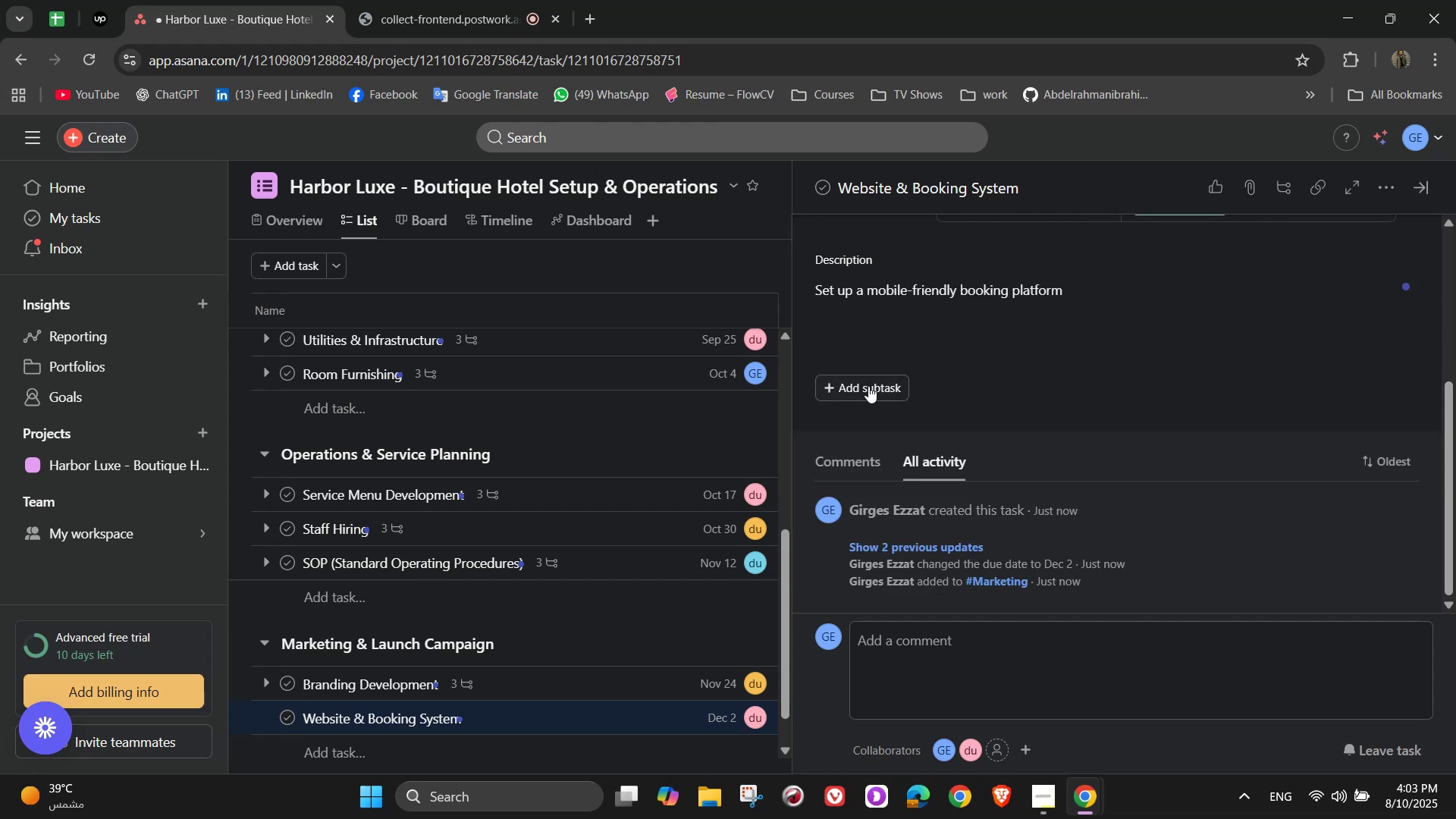 
left_click([868, 387])
 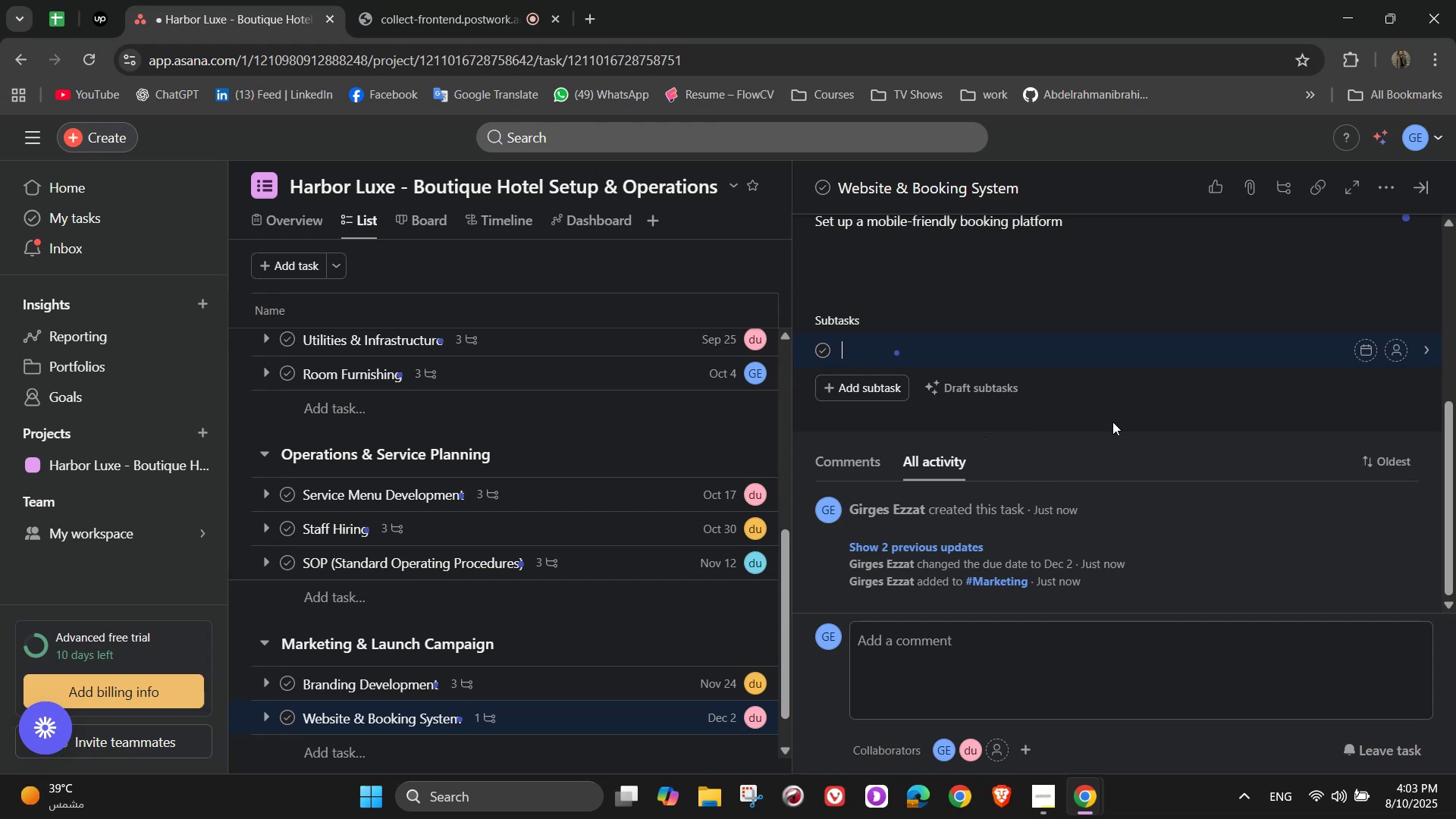 
wait(15.42)
 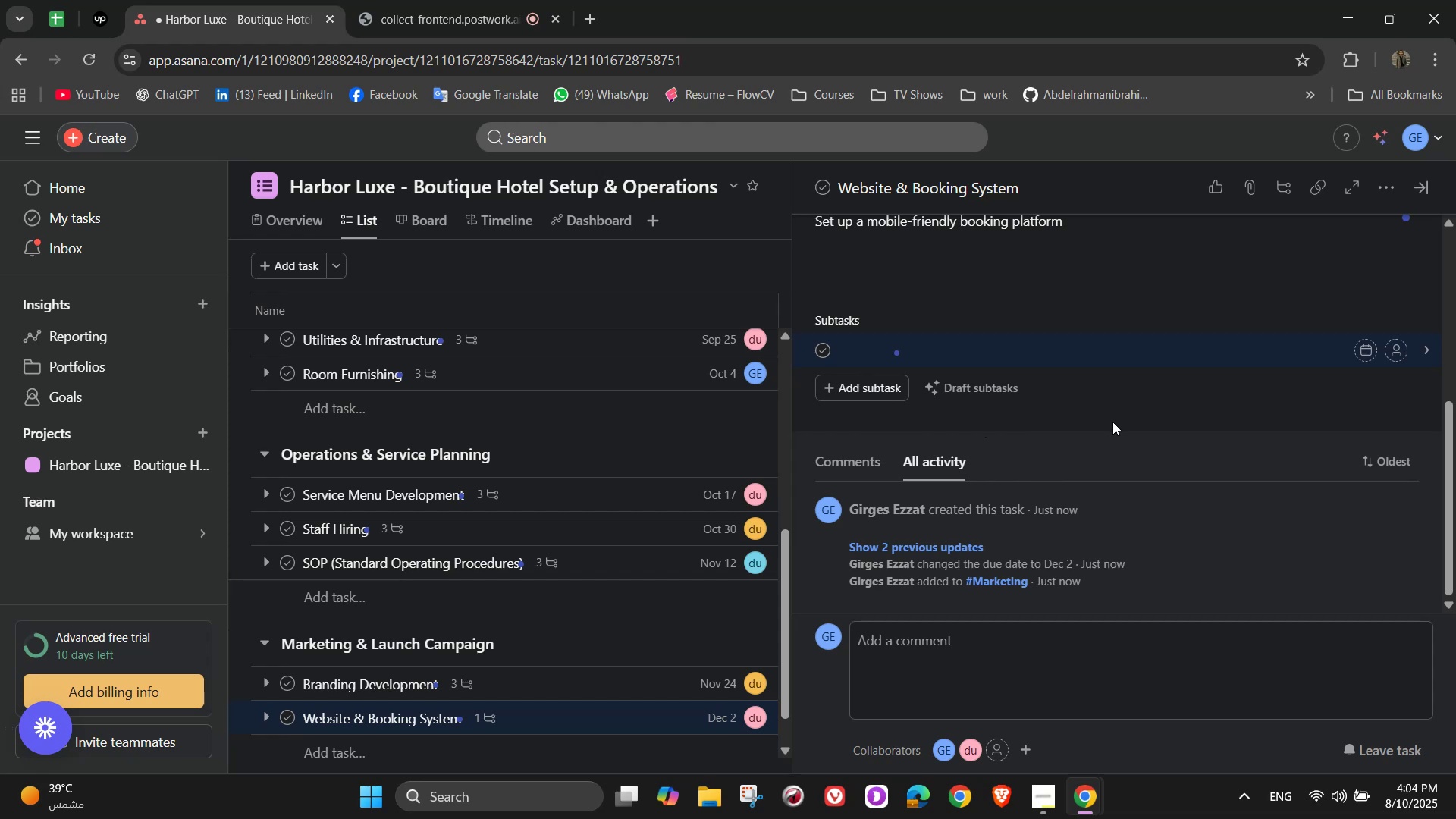 
type(Integrate payment processing and instant confirmation)
 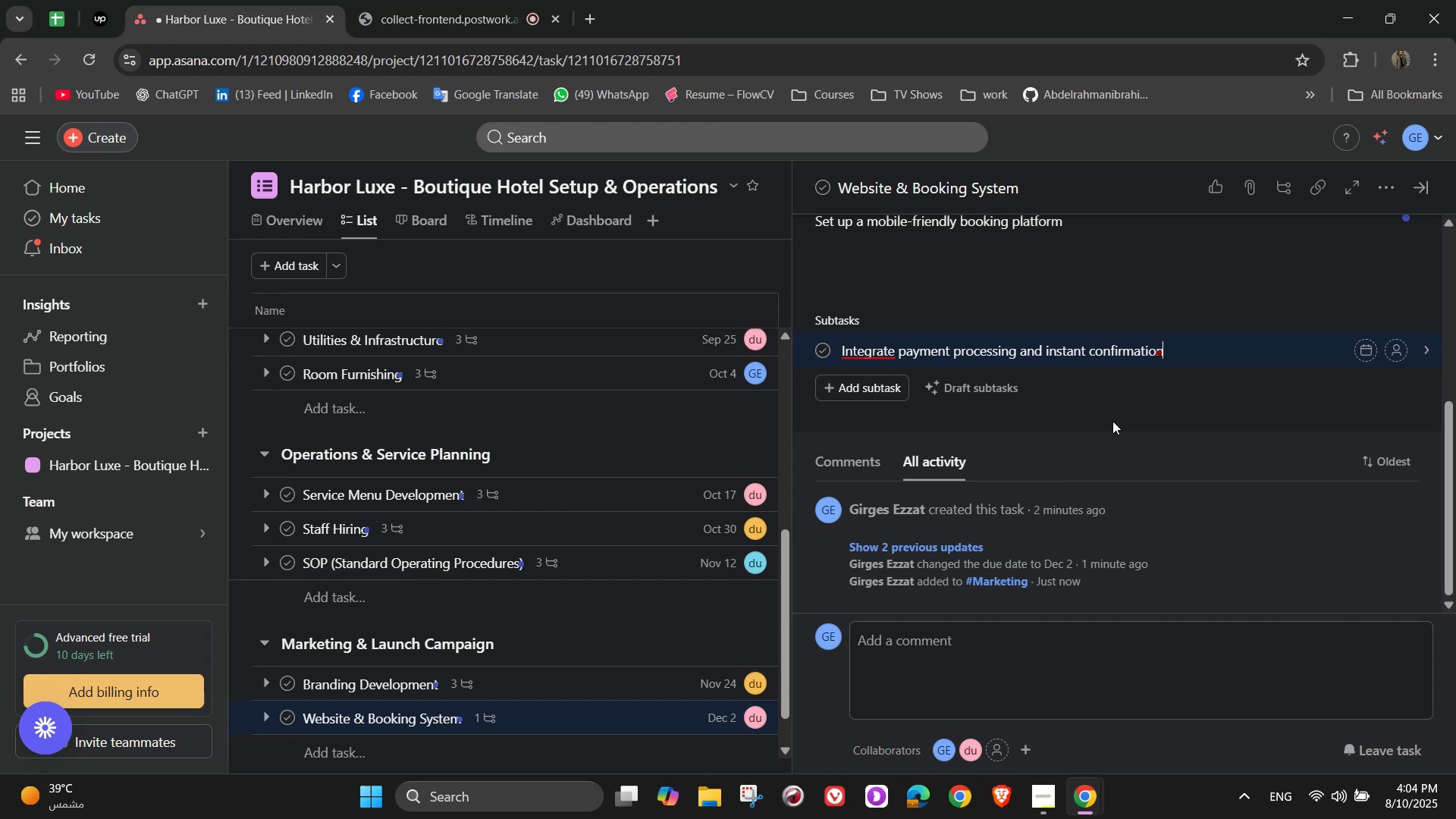 
wait(12.88)
 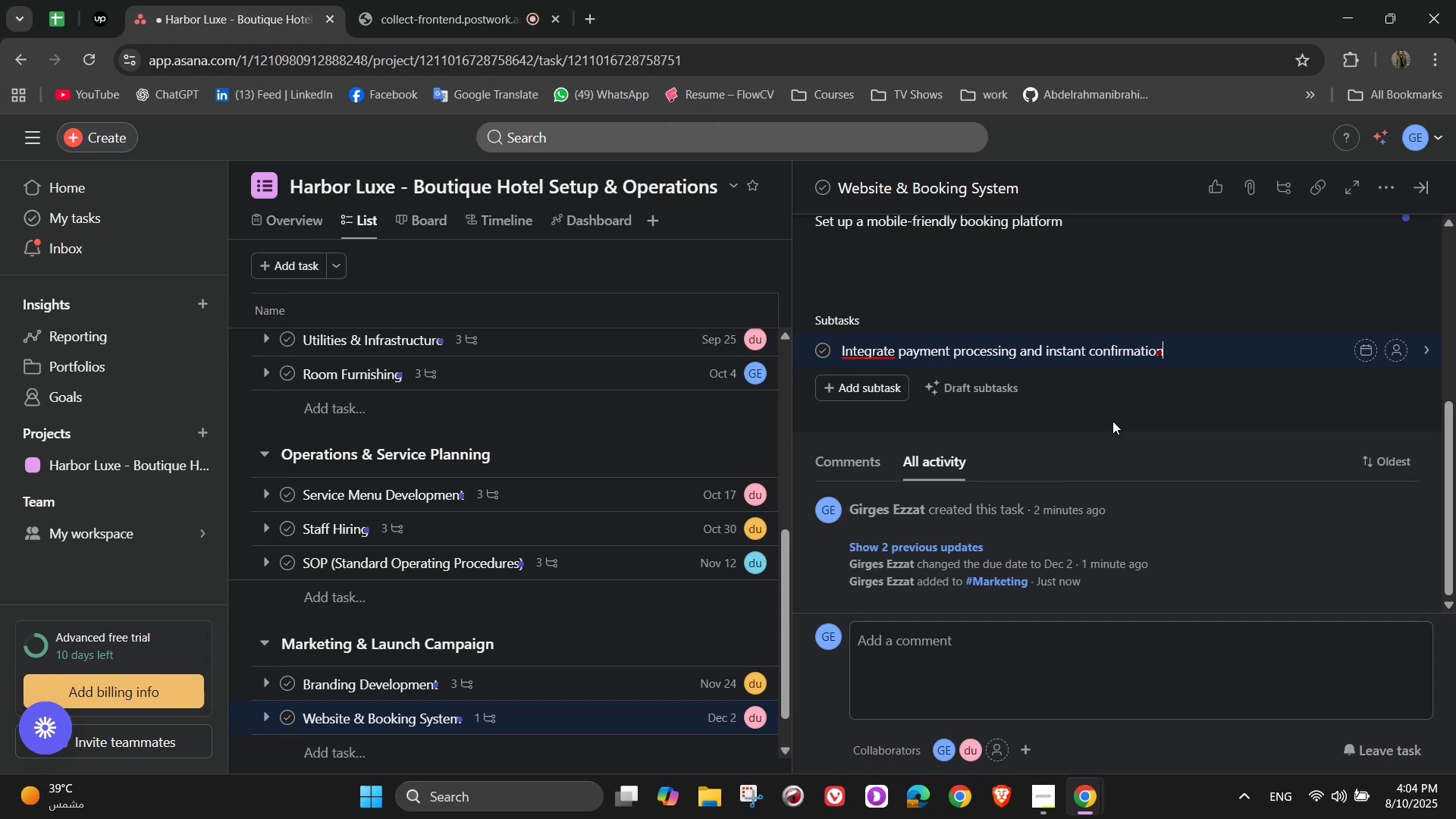 
key(NumpadEnter)
type(Add photo galleries, reviews, and local attraction )
 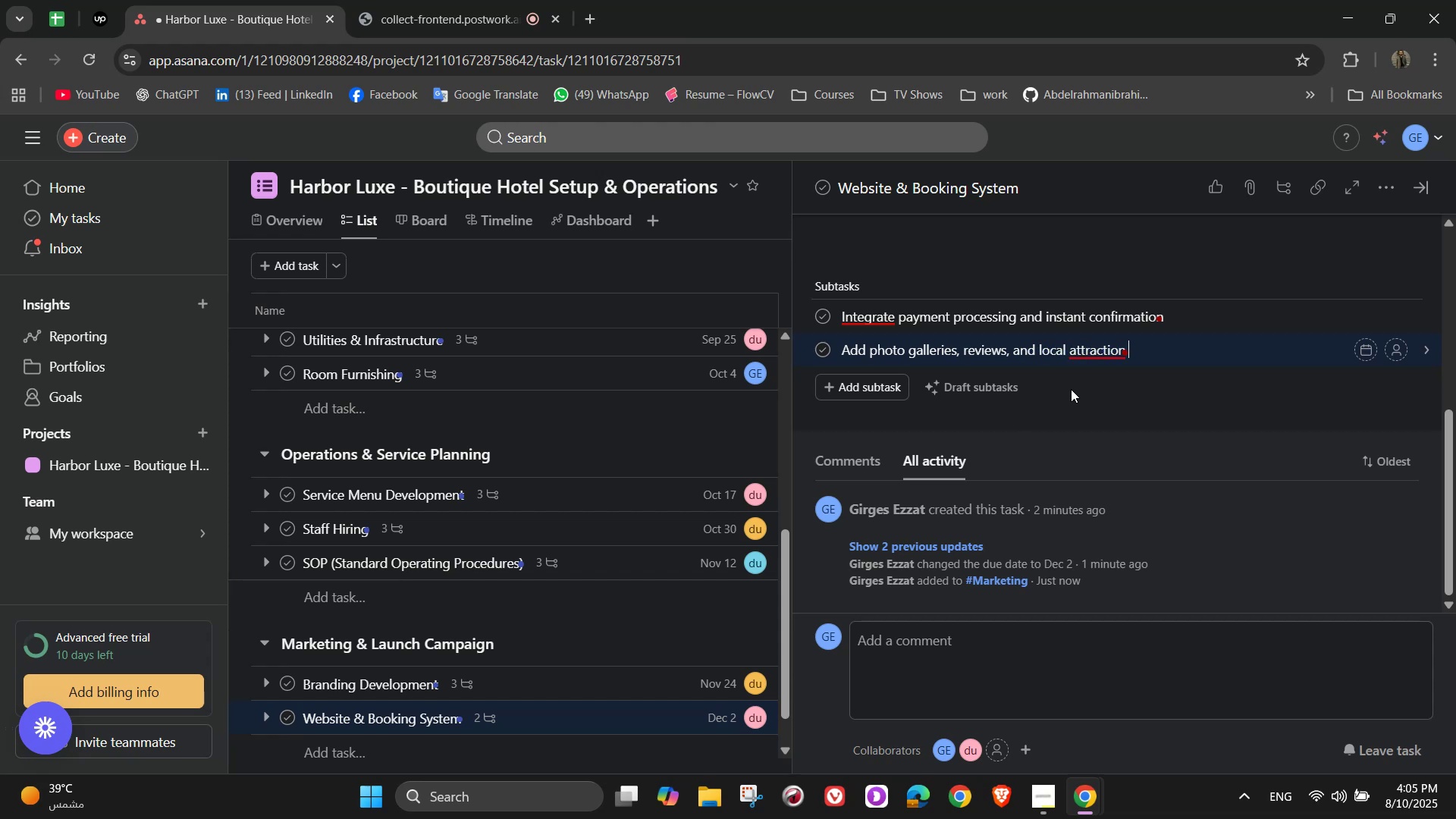 
wait(5.71)
 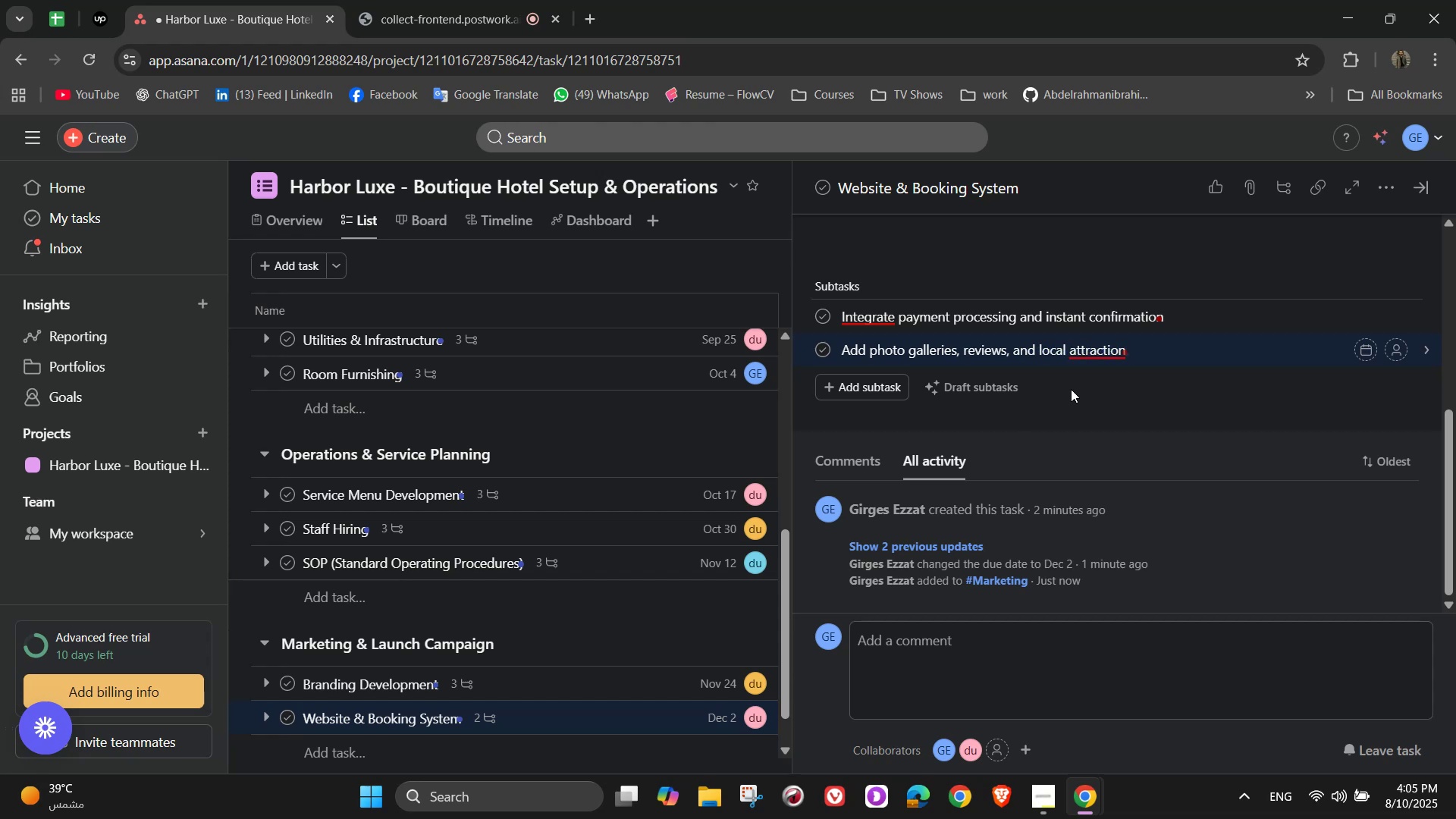 
type(guides)
 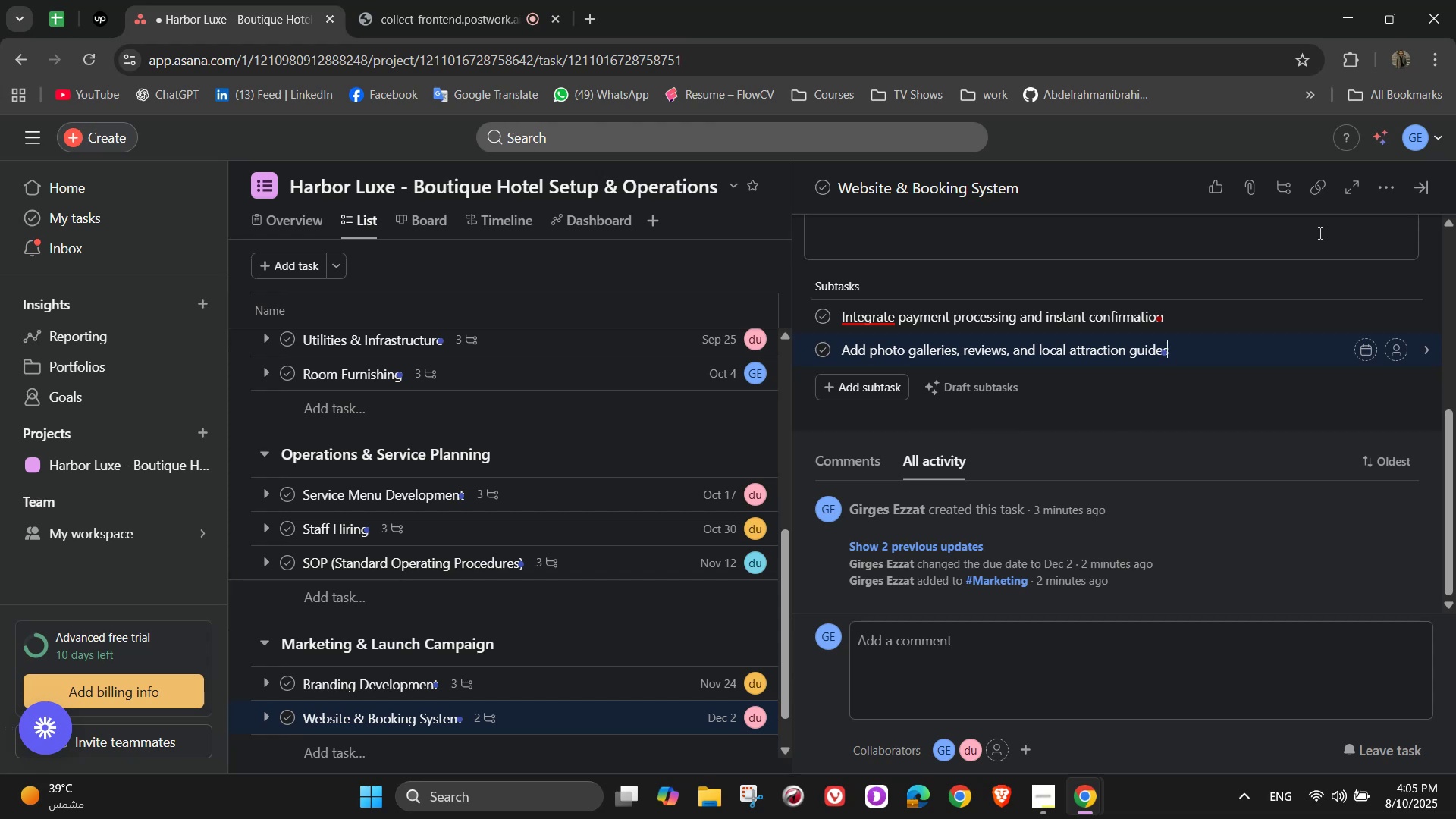 
wait(7.59)
 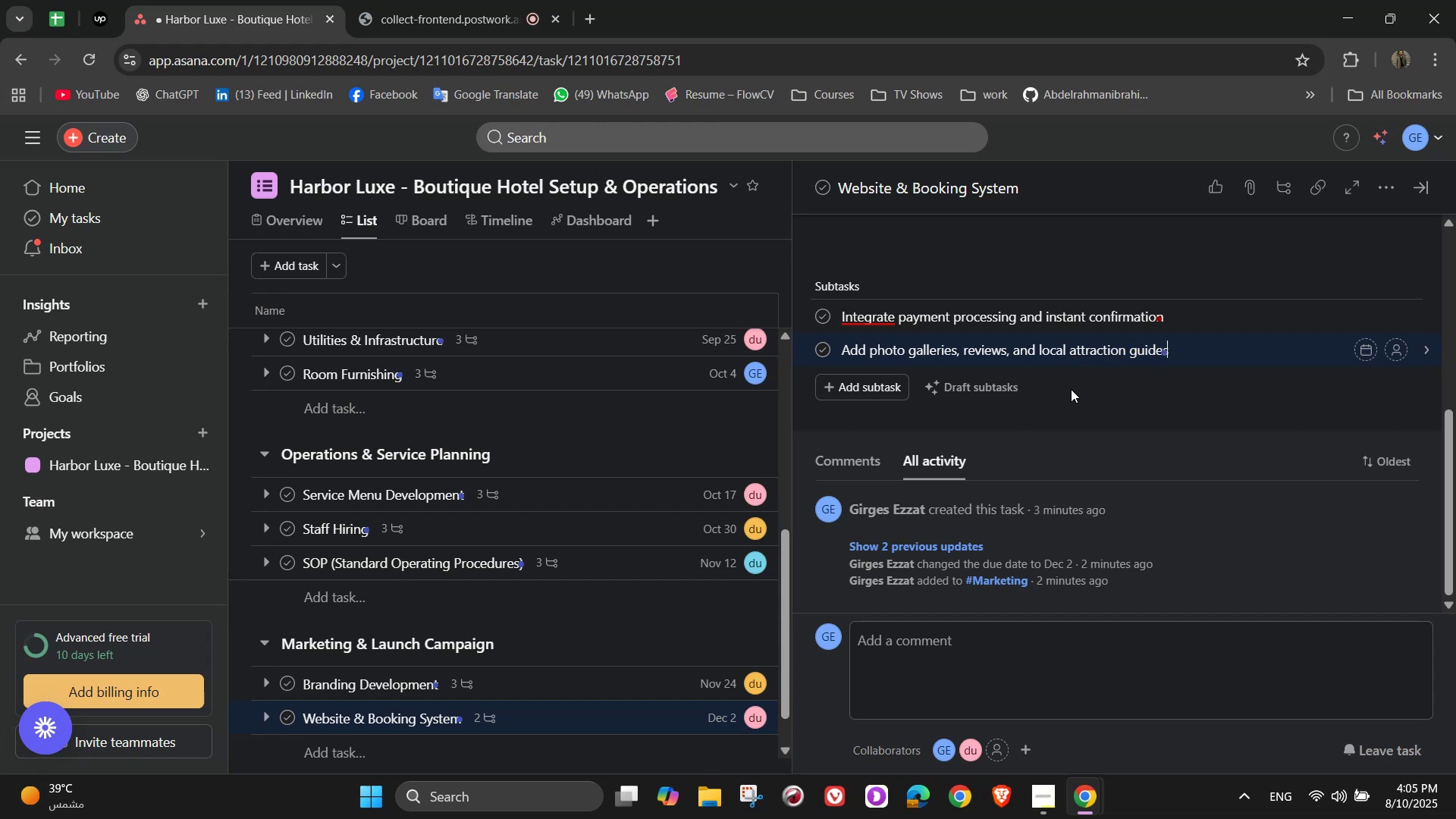 
key(NumpadEnter)
type(Enable multilingual support for globel )
key(Backspace)
key(Backspace)
key(Backspace)
type(al travelers)
 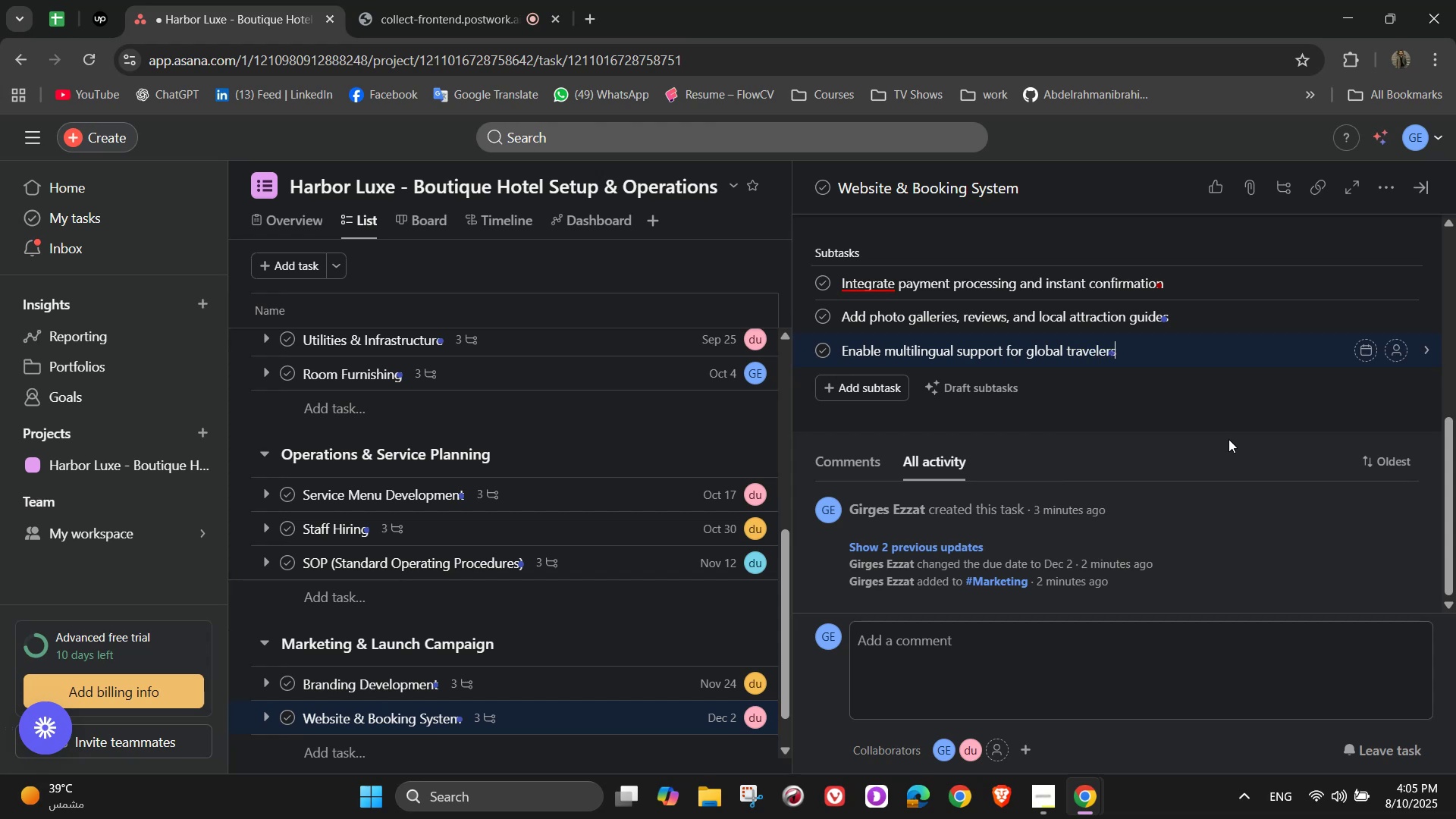 
left_click([1391, 286])
 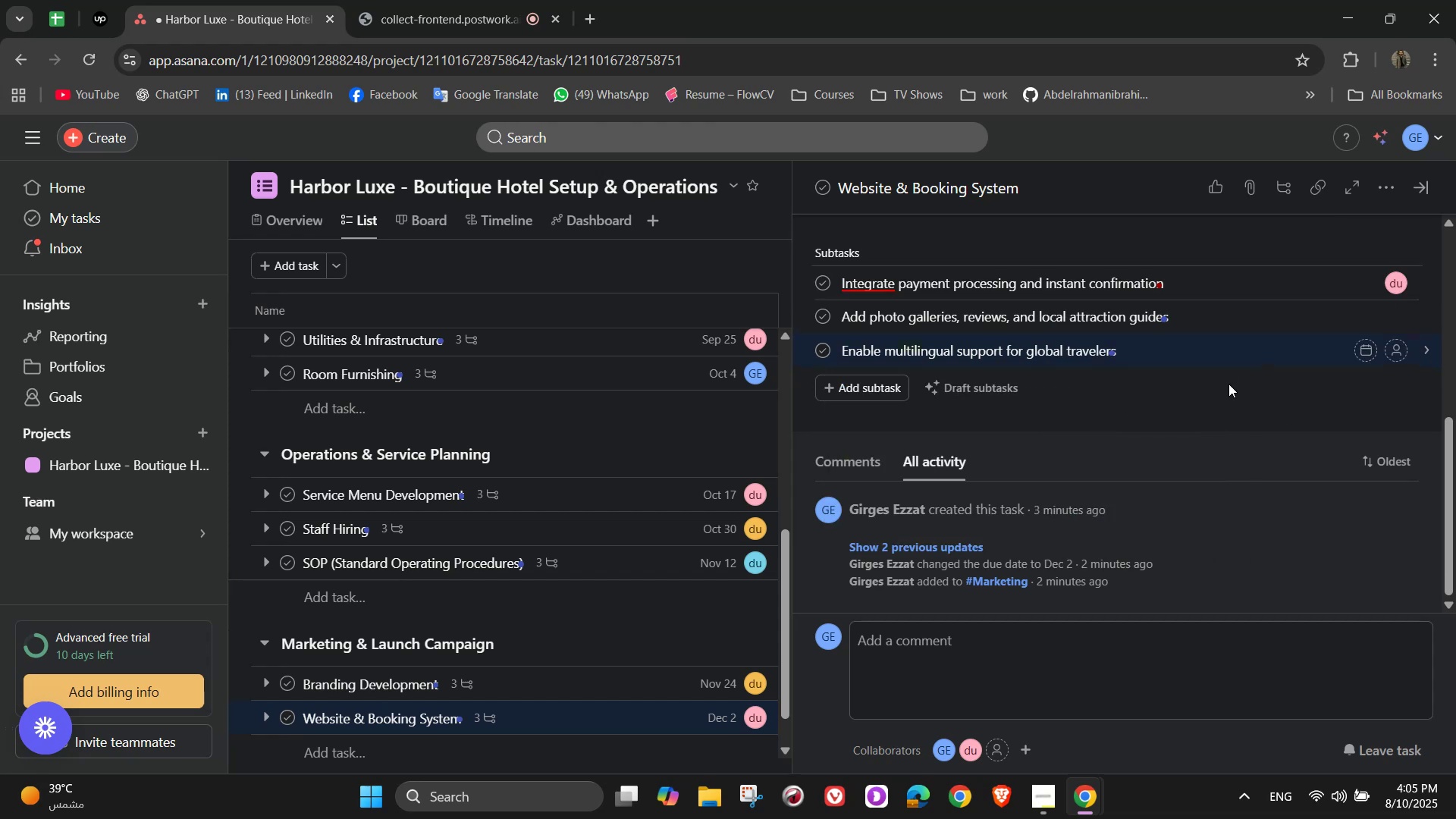 
left_click([1388, 319])
 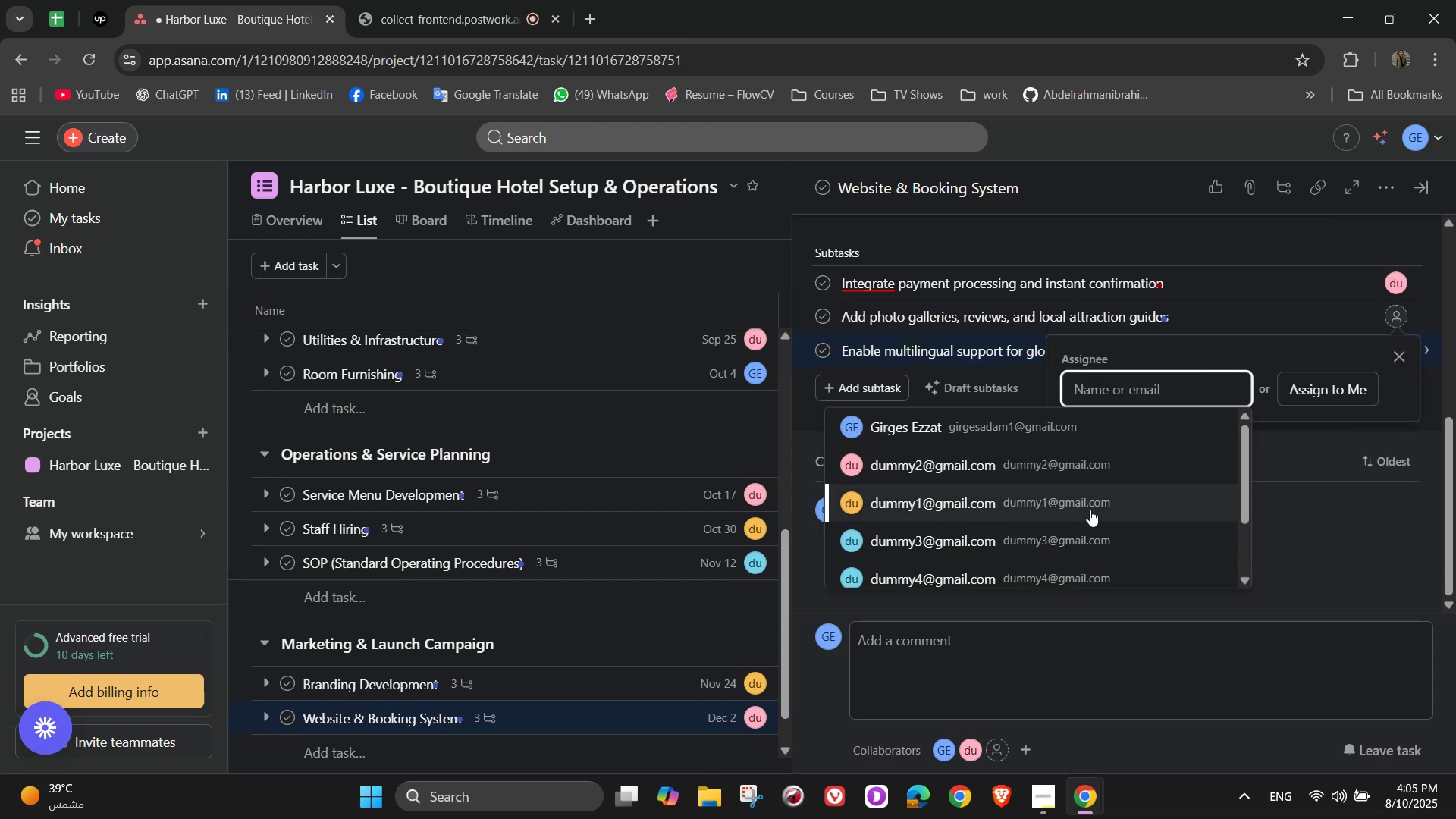 
left_click_drag(start_coordinate=[1090, 516], to_coordinate=[1087, 534])
 